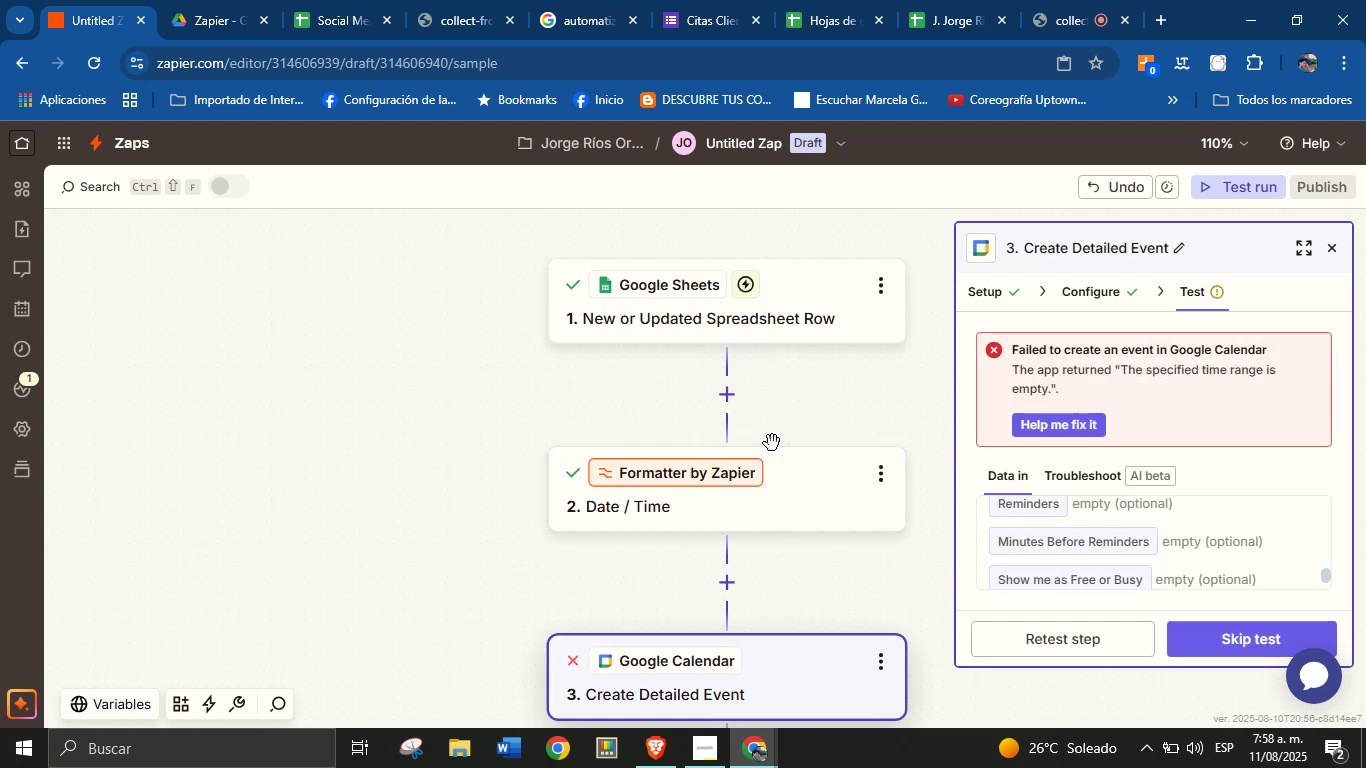 
scroll: coordinate [1143, 384], scroll_direction: down, amount: 2.0
 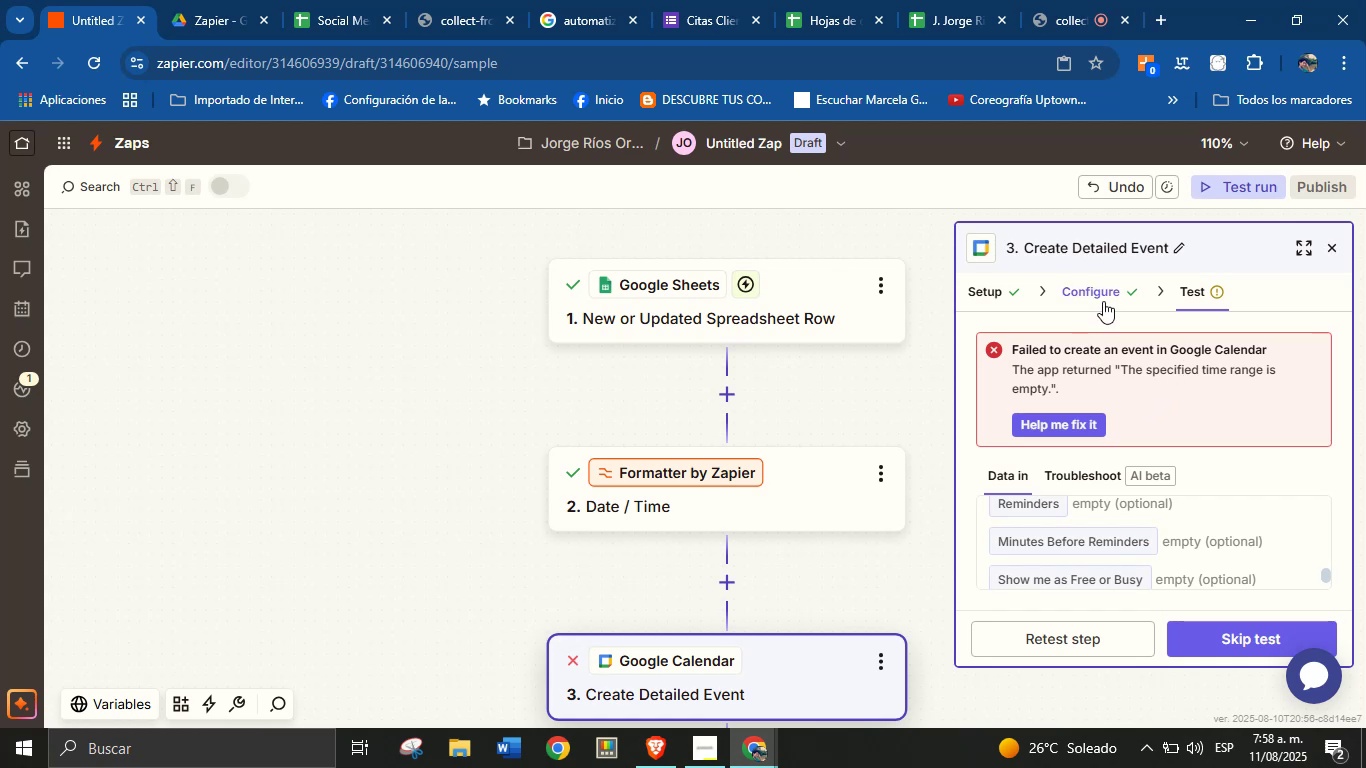 
left_click([1103, 301])
 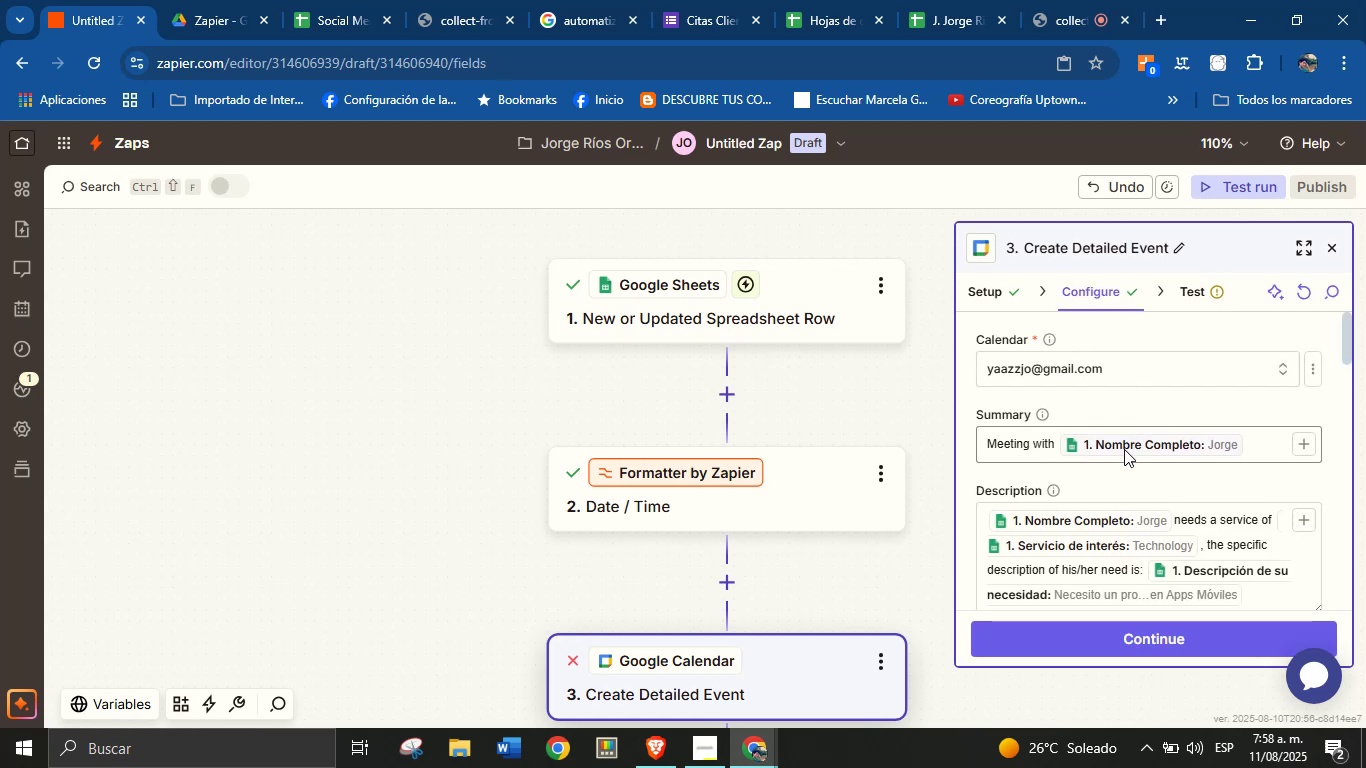 
scroll: coordinate [1128, 487], scroll_direction: up, amount: 2.0
 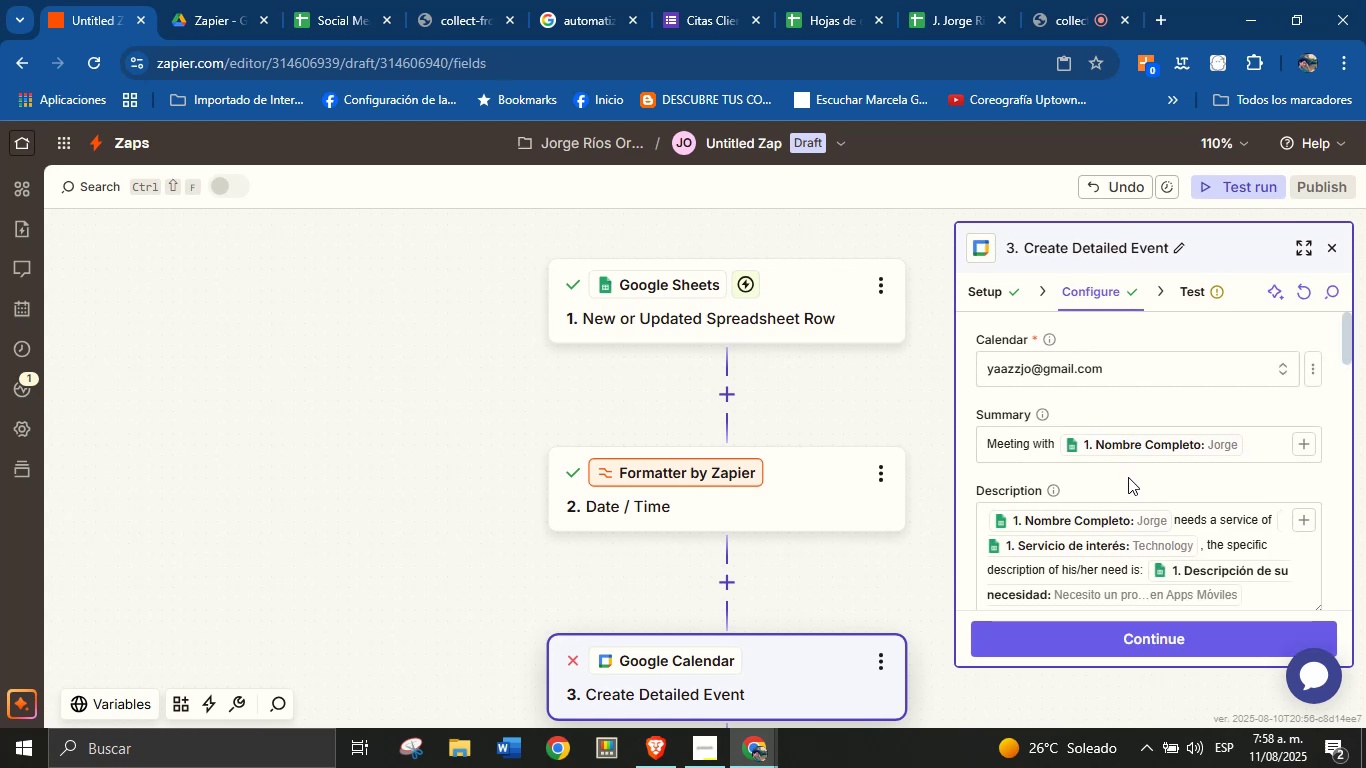 
scroll: coordinate [1128, 476], scroll_direction: down, amount: 2.0
 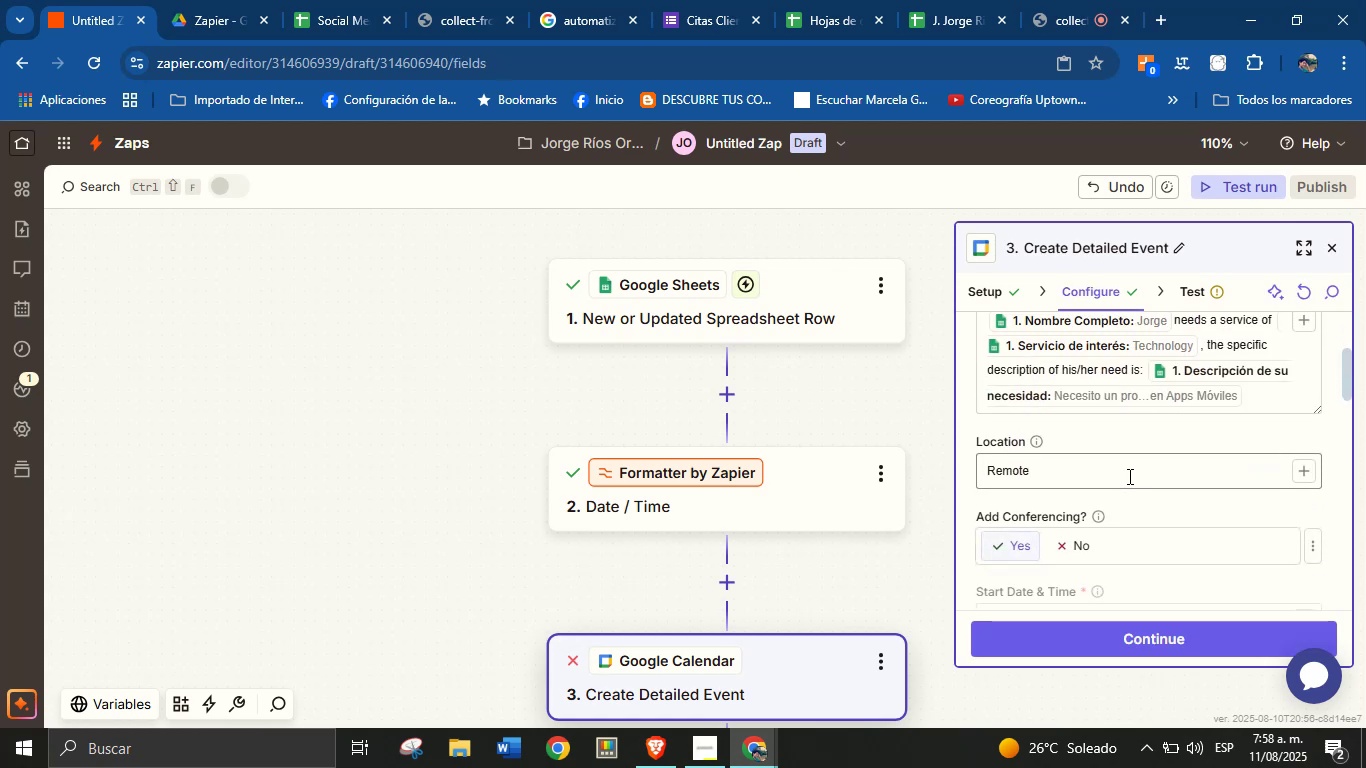 
scroll: coordinate [1127, 481], scroll_direction: none, amount: 0.0
 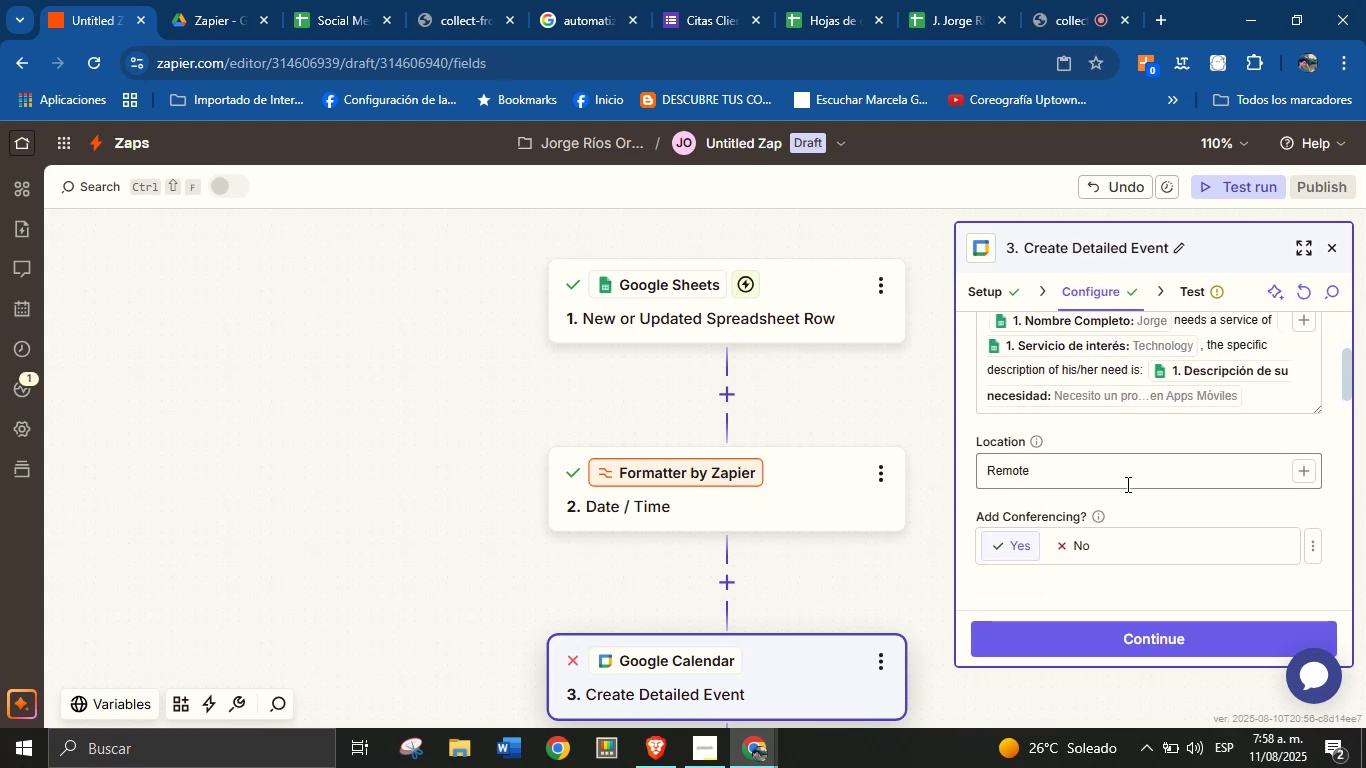 
scroll: coordinate [1164, 443], scroll_direction: down, amount: 9.0
 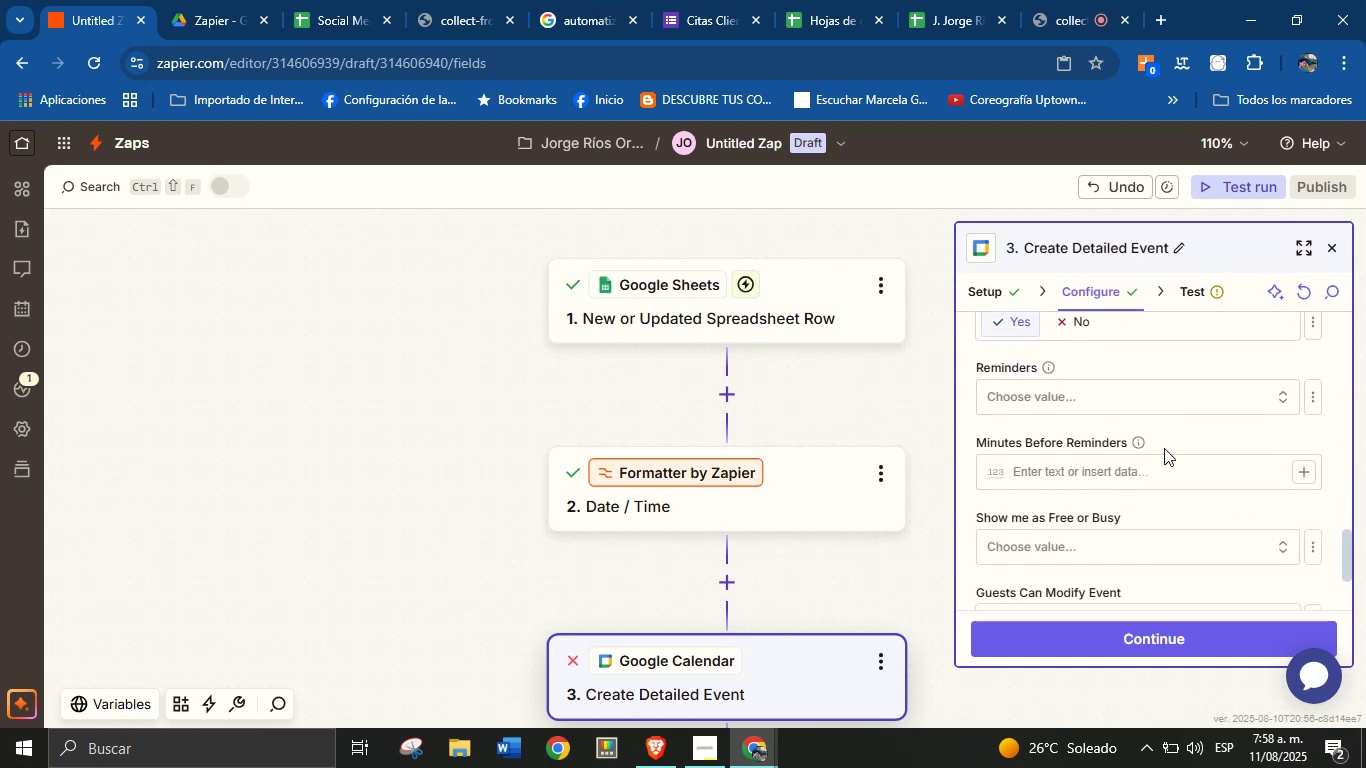 
scroll: coordinate [1167, 460], scroll_direction: down, amount: 2.0
 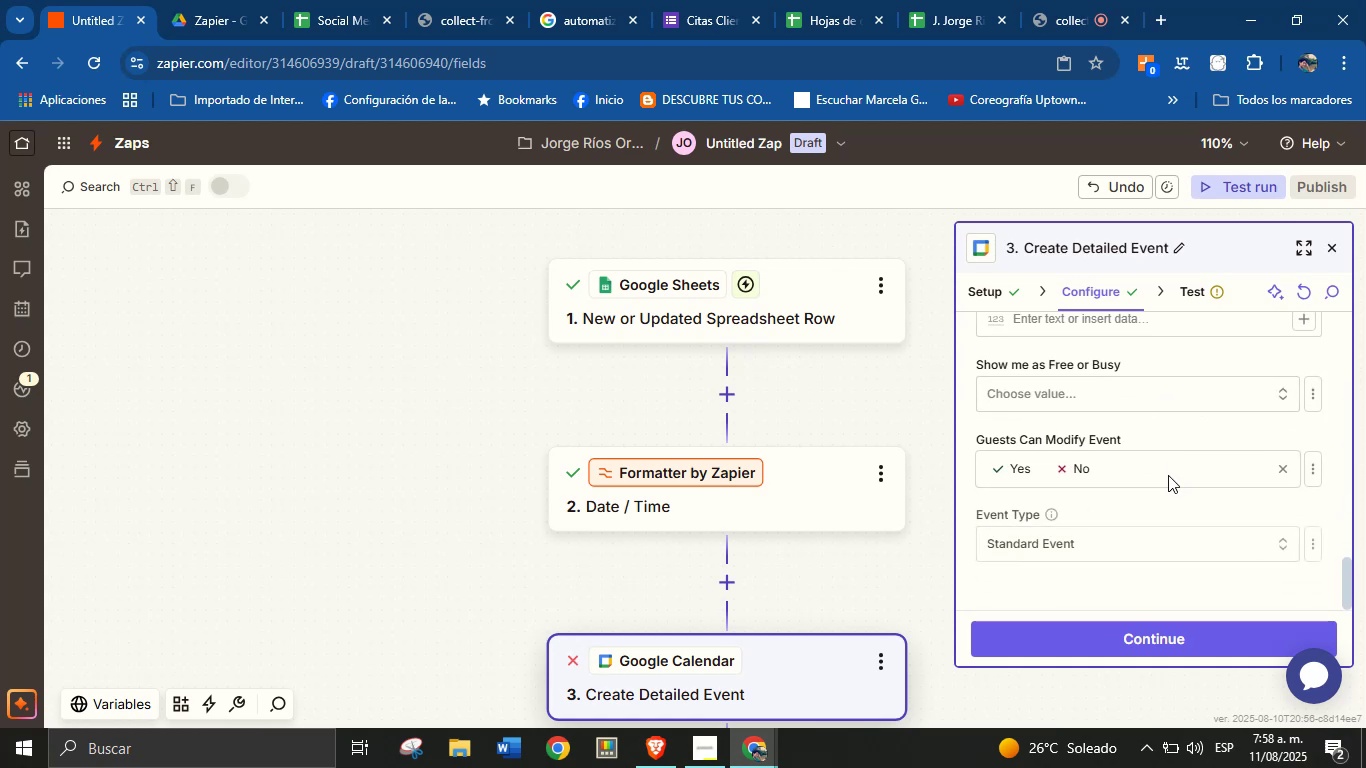 
scroll: coordinate [1169, 469], scroll_direction: none, amount: 0.0
 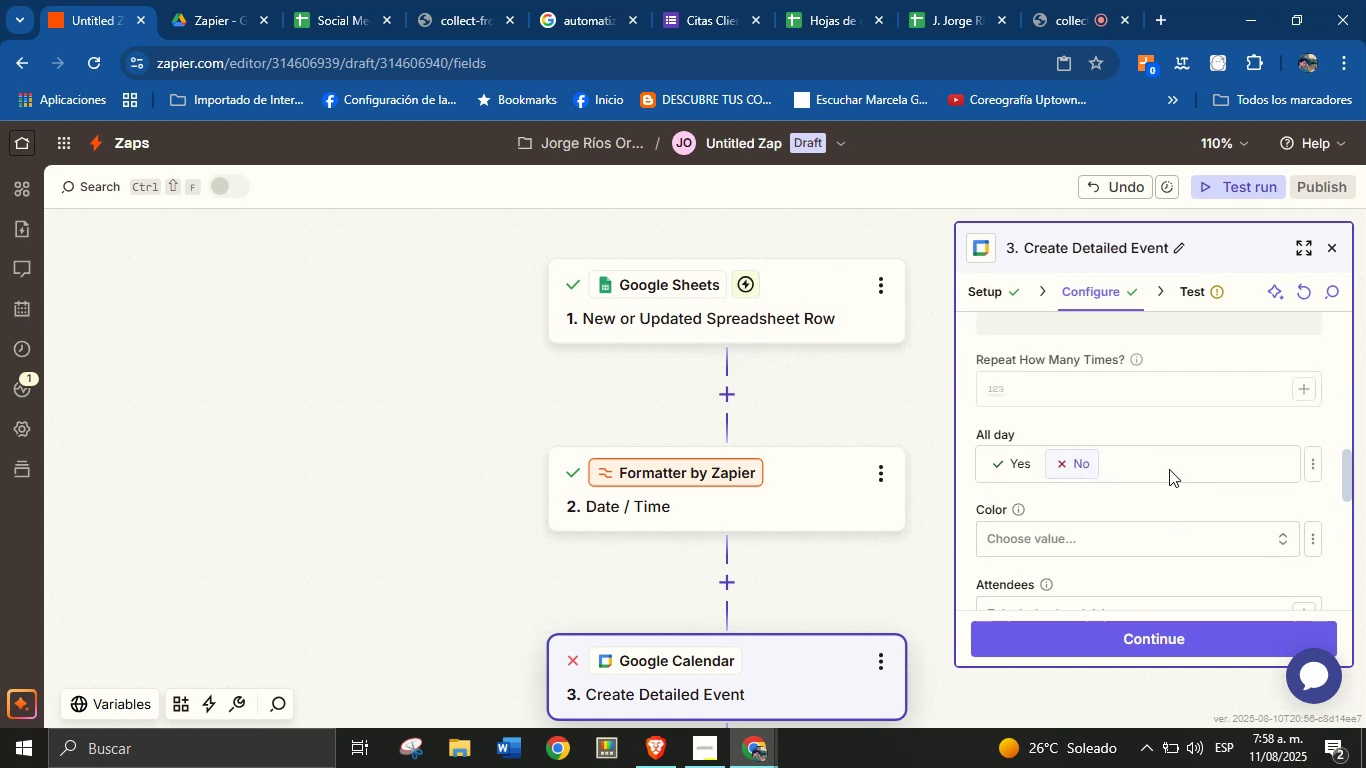 
scroll: coordinate [1130, 442], scroll_direction: up, amount: 3.0
 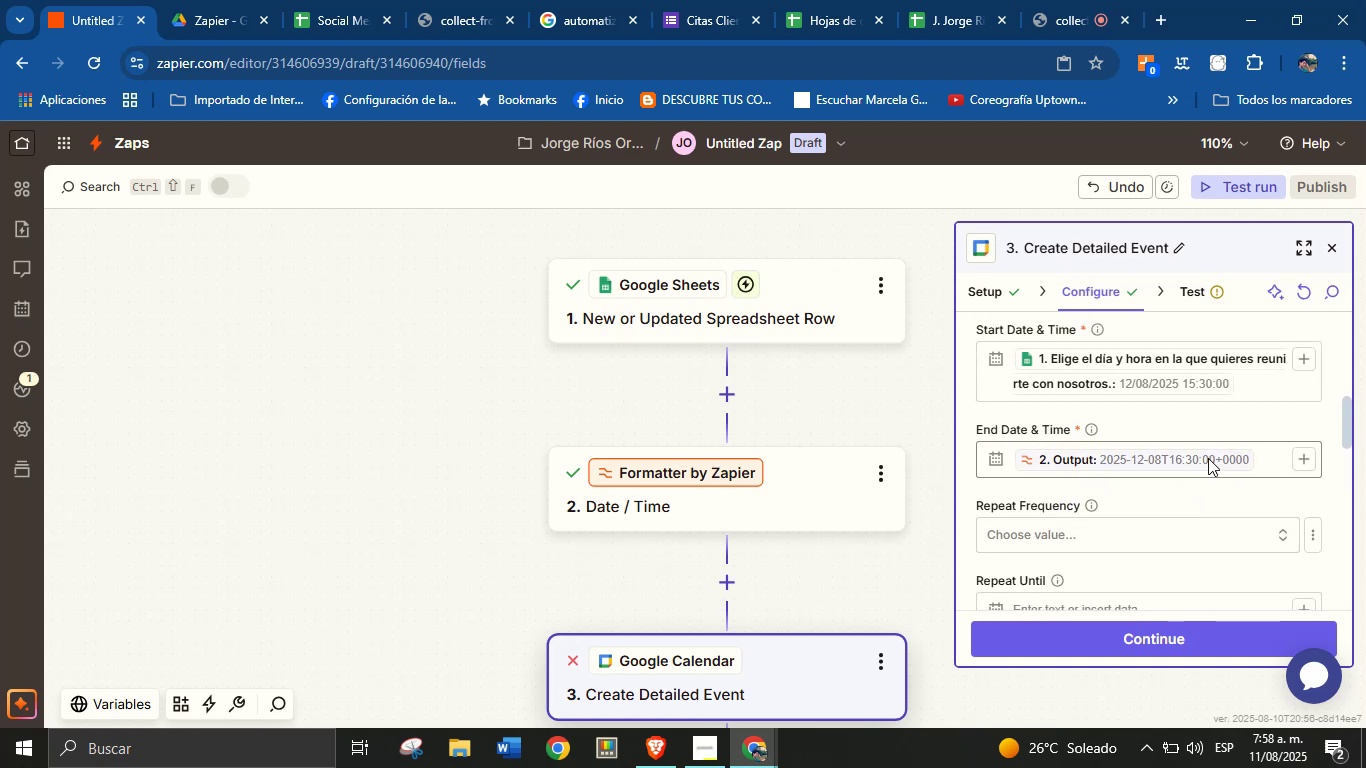 
wait(5.26)
 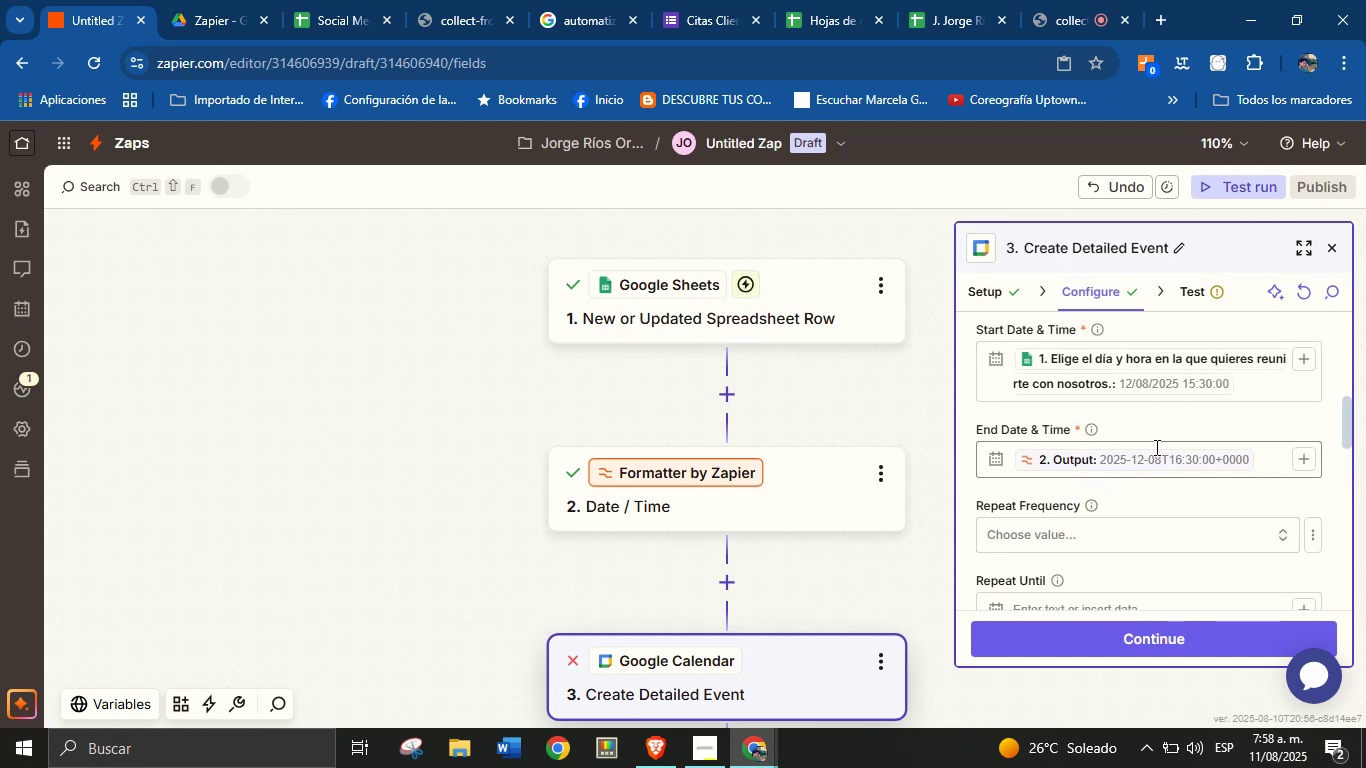 
scroll: coordinate [1120, 445], scroll_direction: up, amount: 8.0
 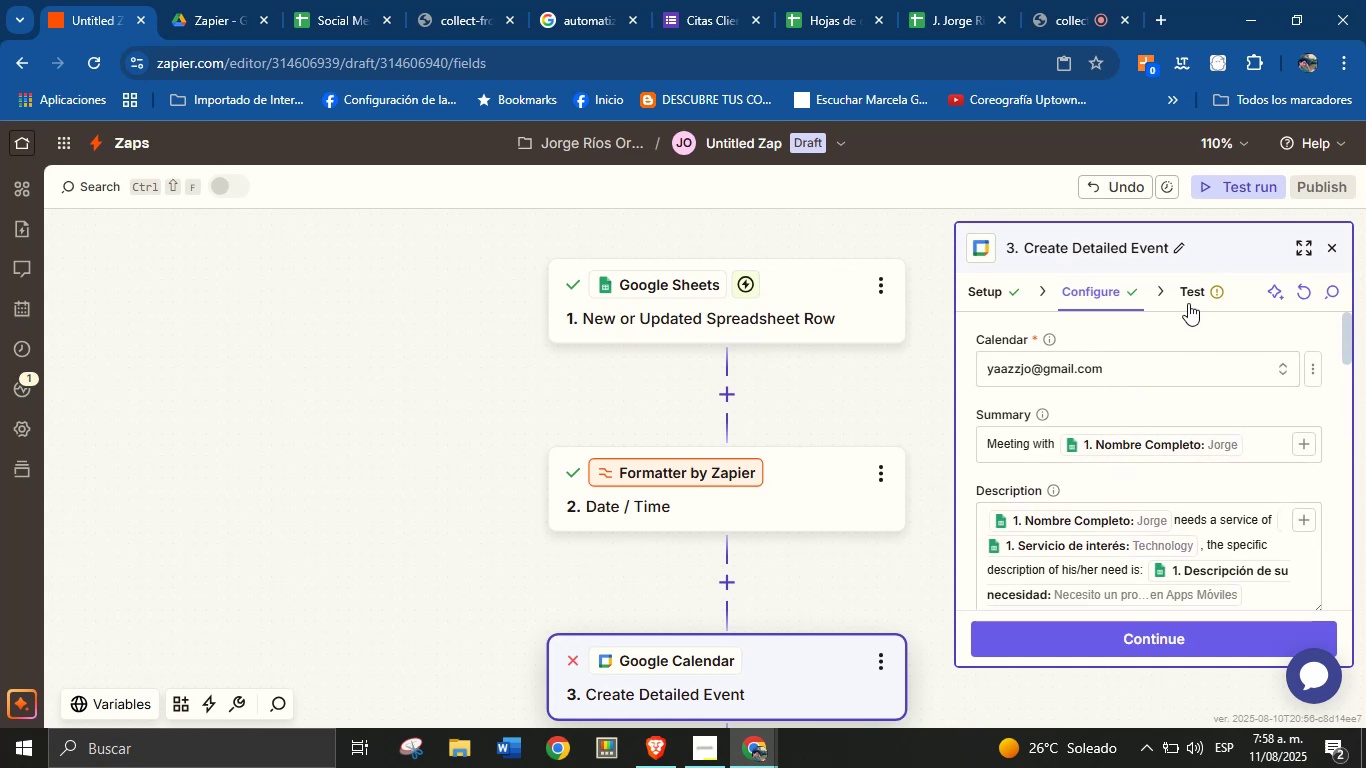 
left_click([1190, 298])
 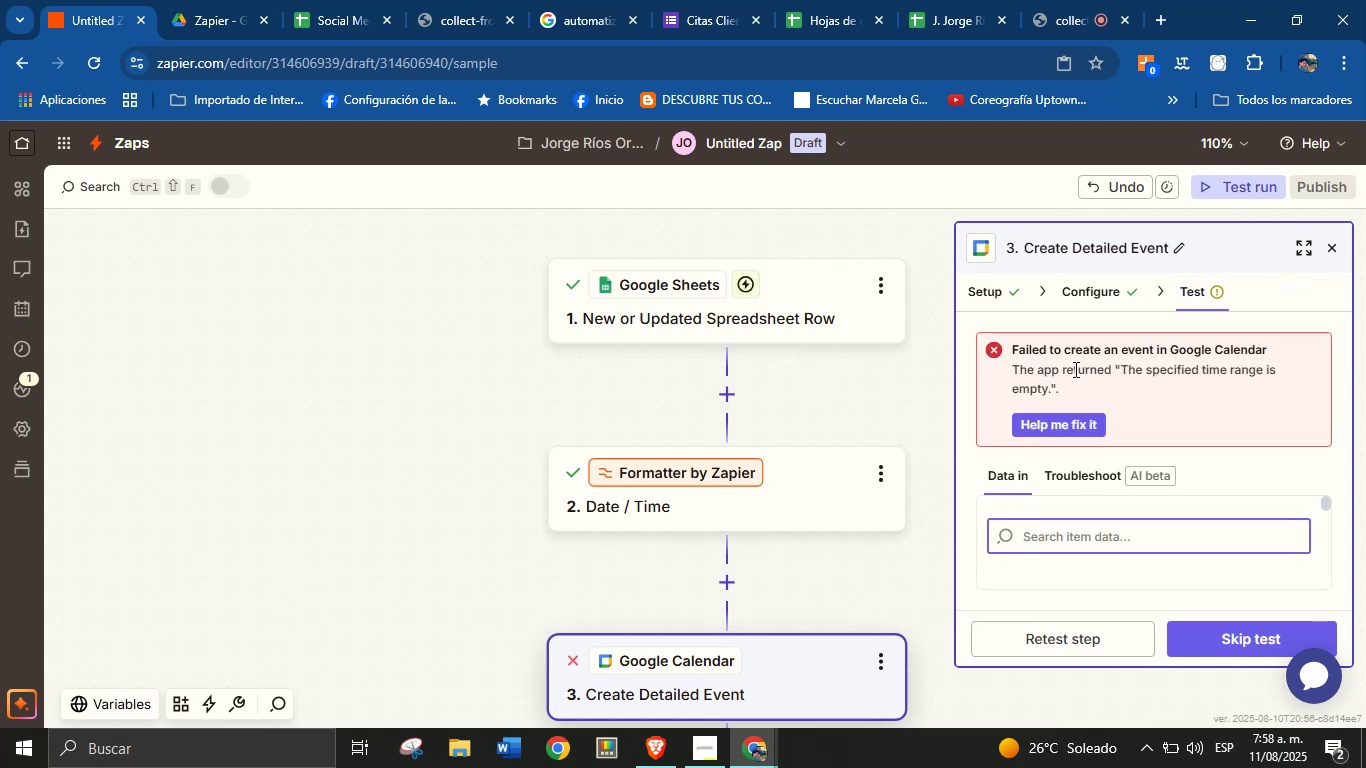 
double_click([1074, 369])
 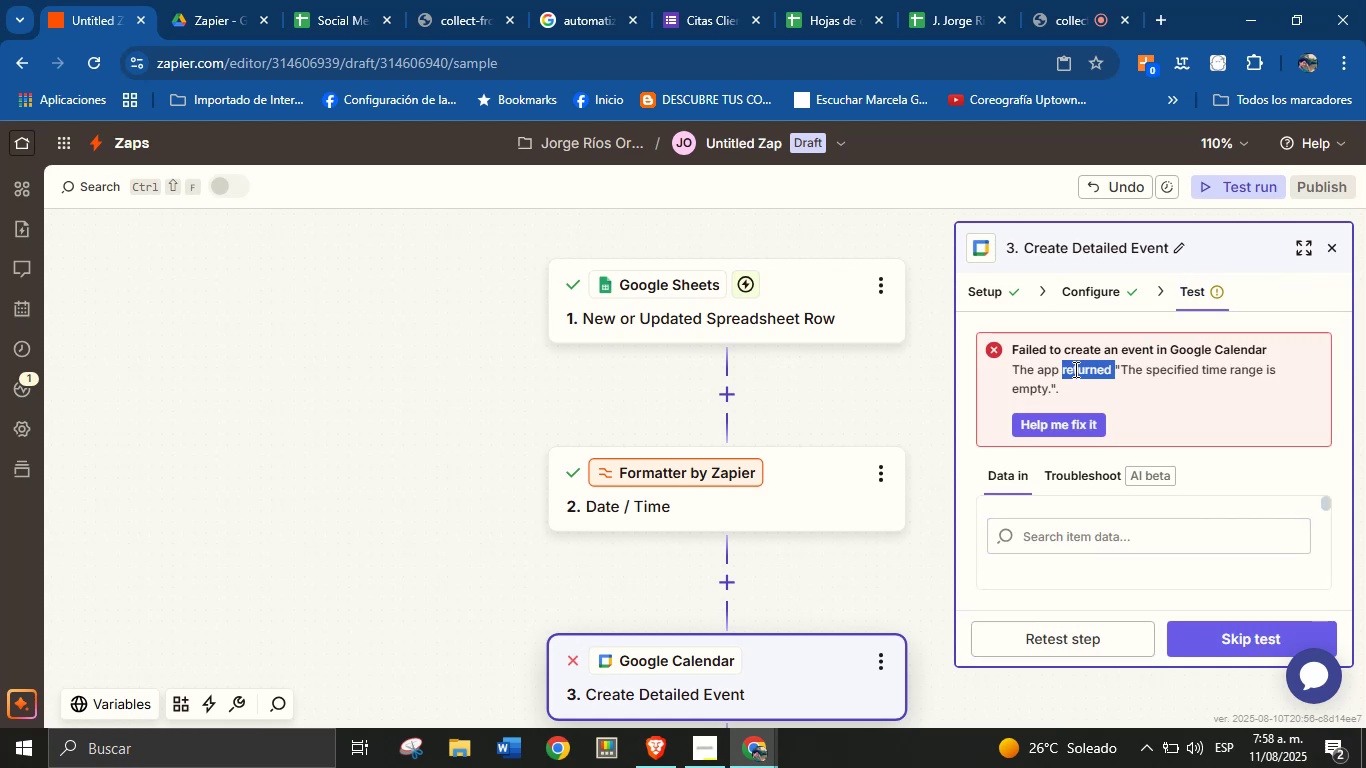 
triple_click([1074, 369])
 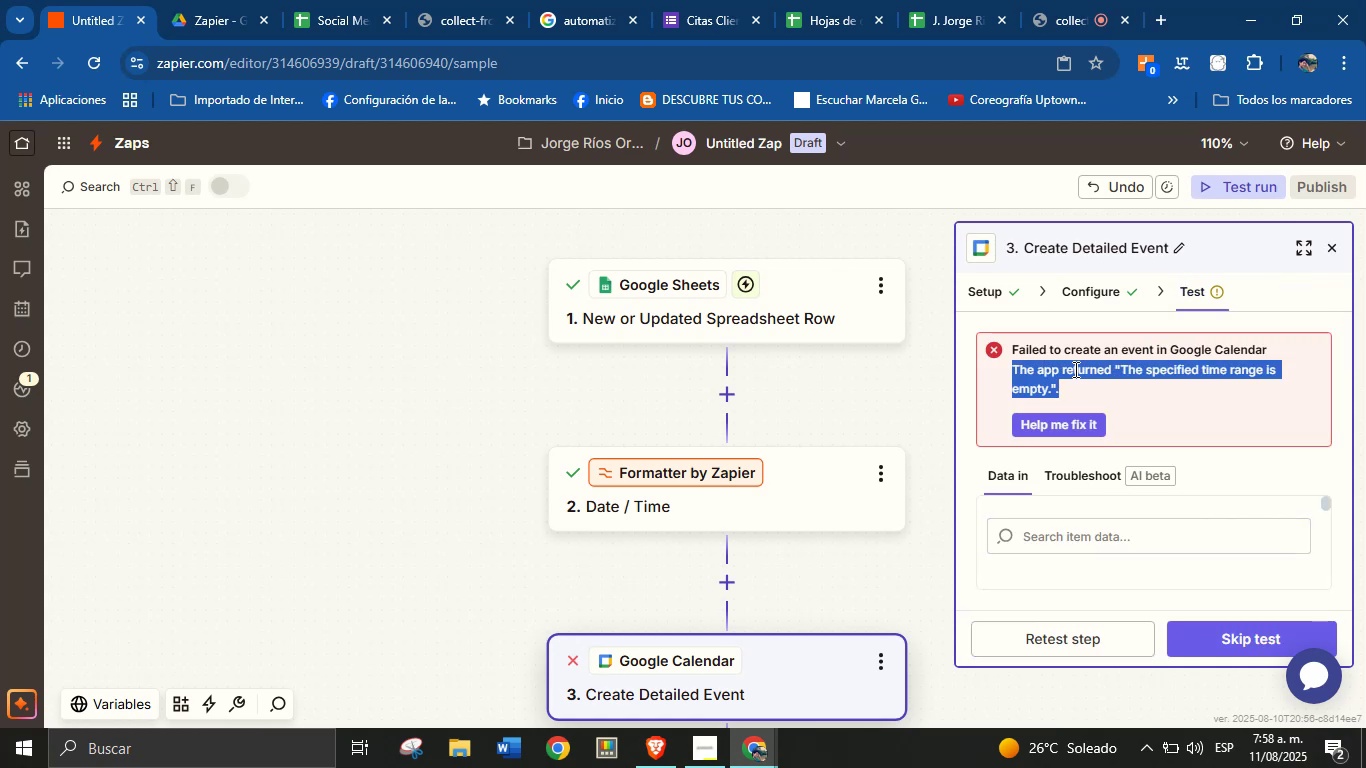 
right_click([1074, 369])
 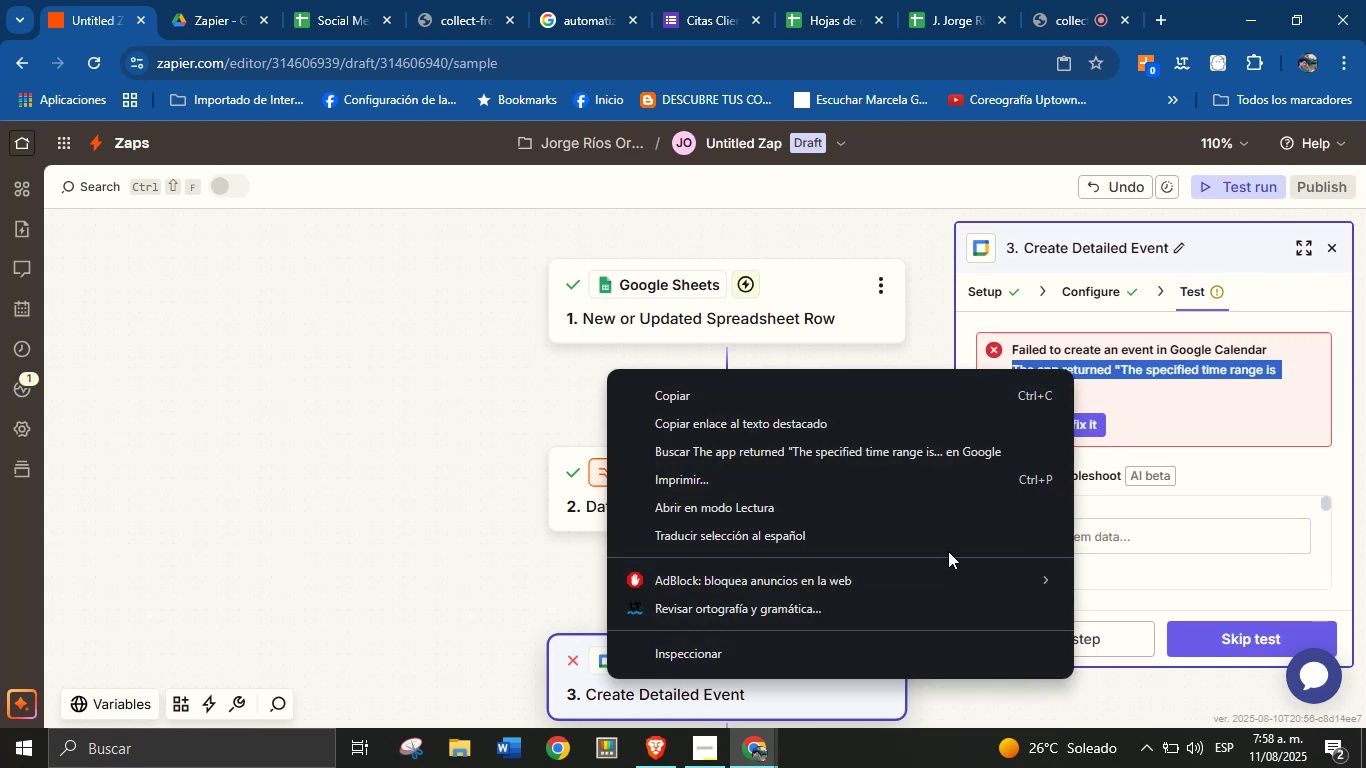 
left_click([950, 546])
 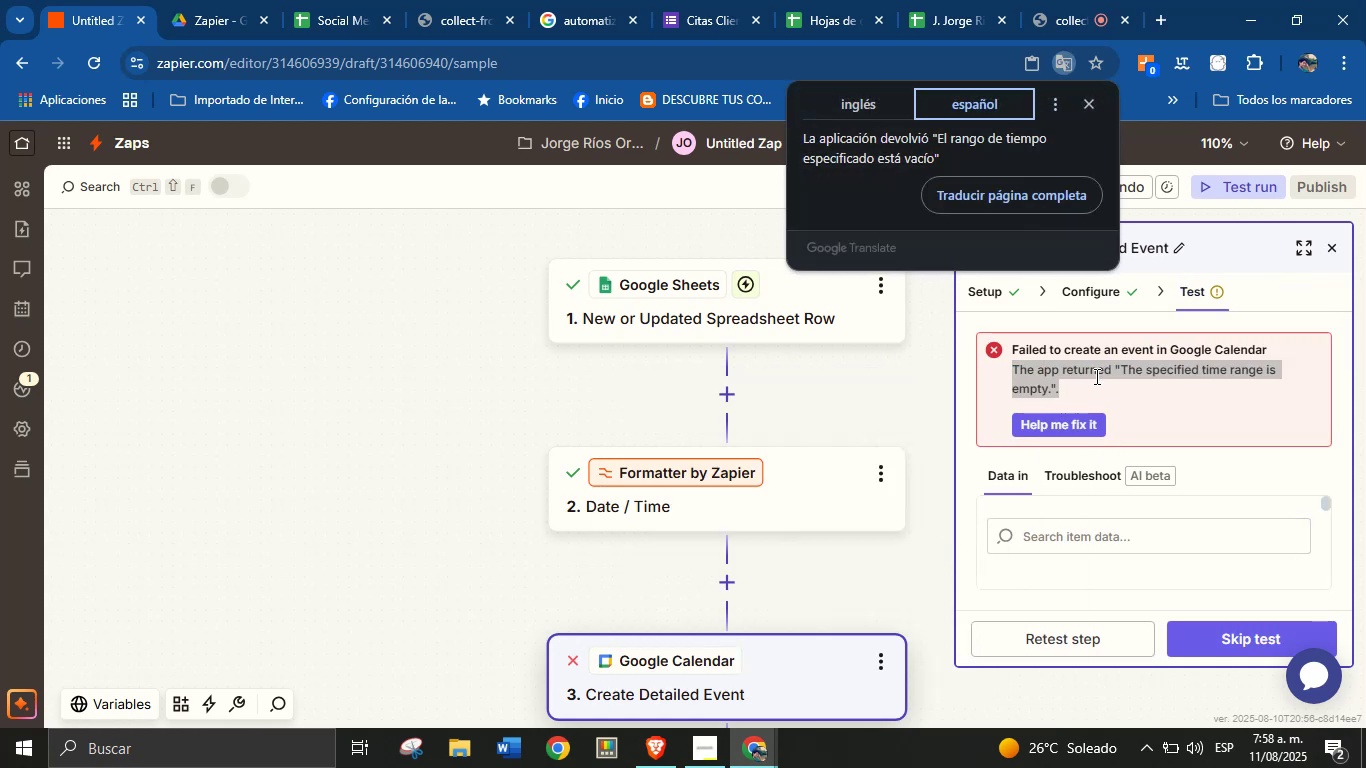 
left_click([1095, 376])
 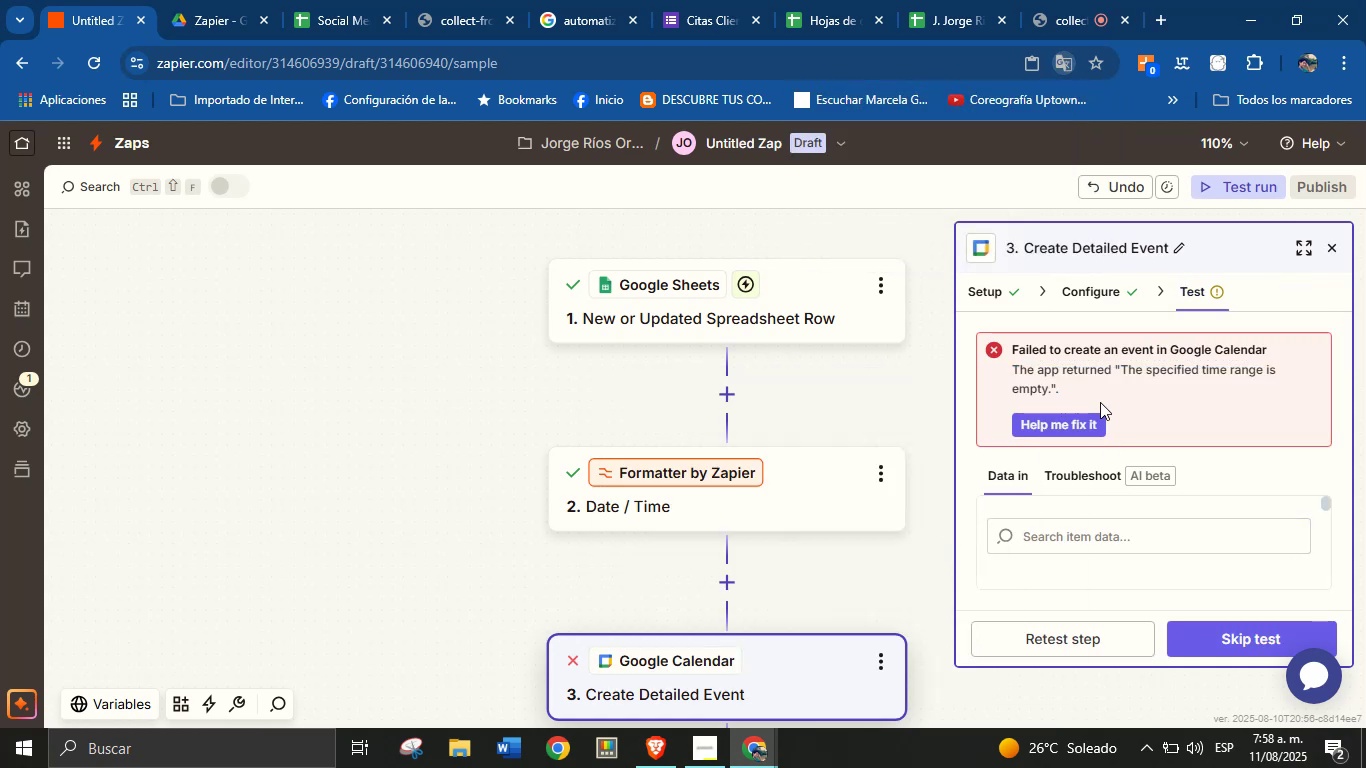 
scroll: coordinate [1113, 502], scroll_direction: none, amount: 0.0
 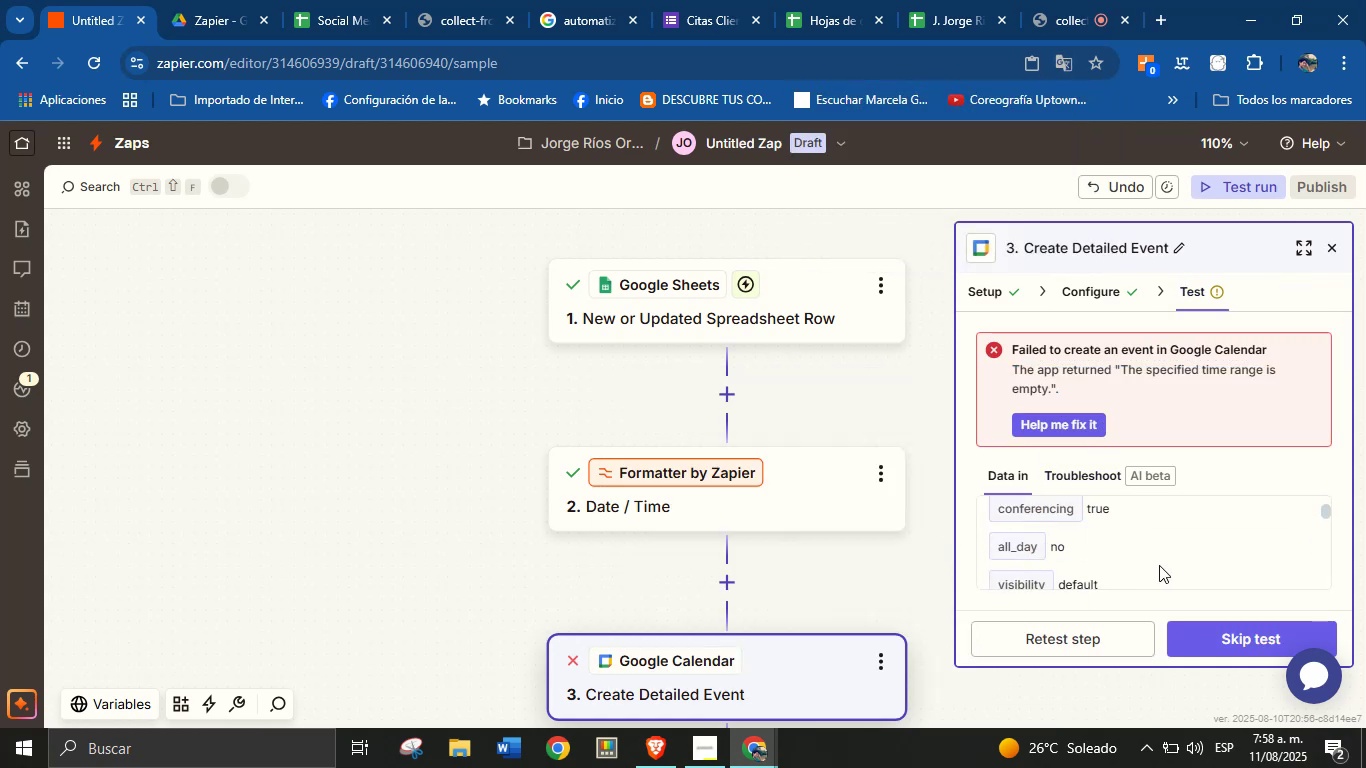 
scroll: coordinate [1161, 546], scroll_direction: down, amount: 3.0
 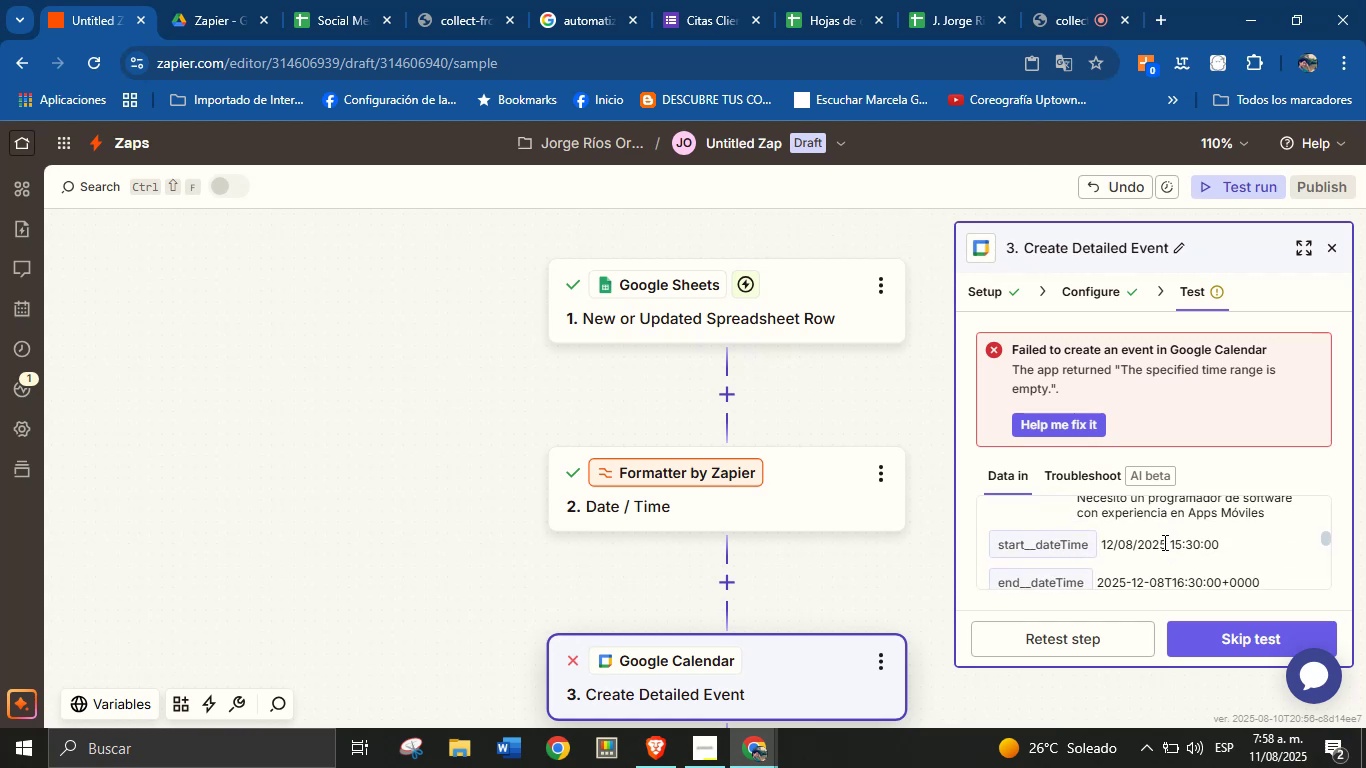 
scroll: coordinate [1163, 542], scroll_direction: up, amount: 1.0
 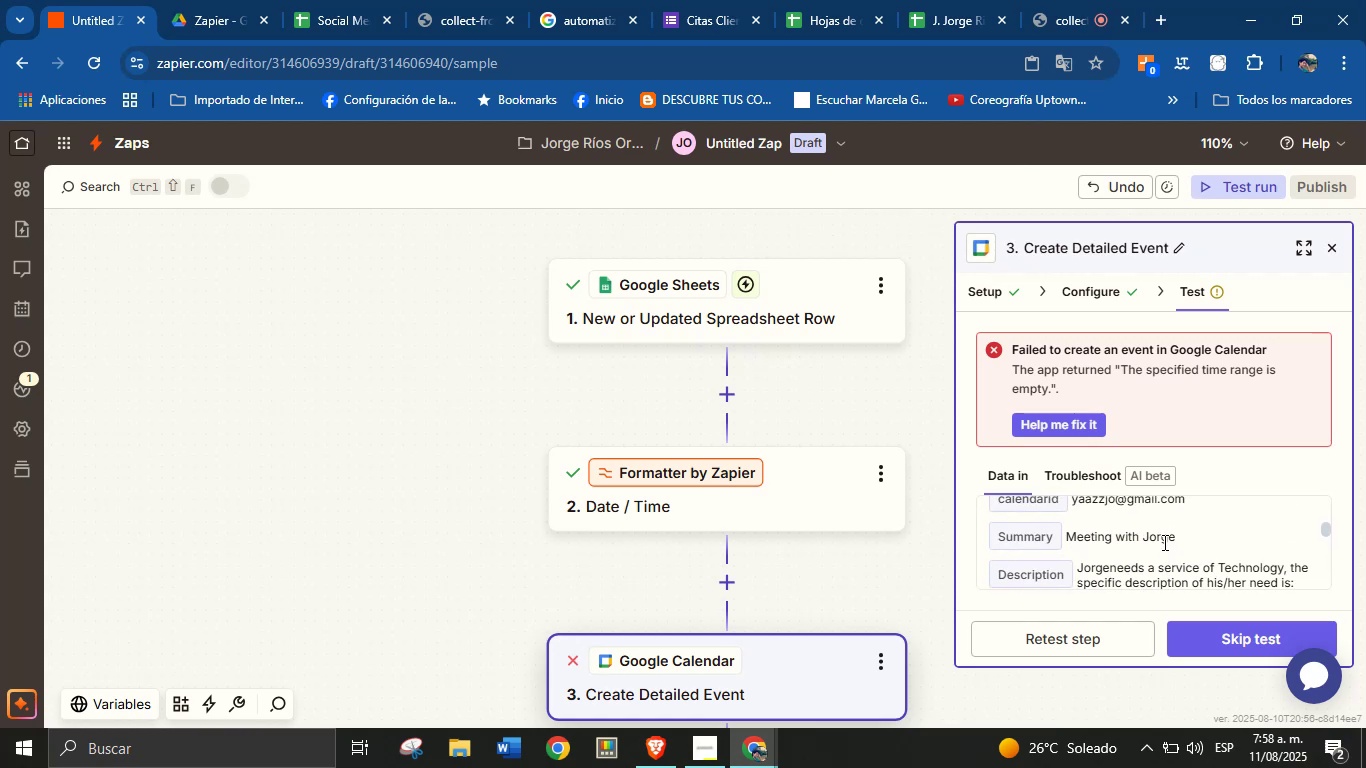 
scroll: coordinate [1163, 542], scroll_direction: down, amount: 4.0
 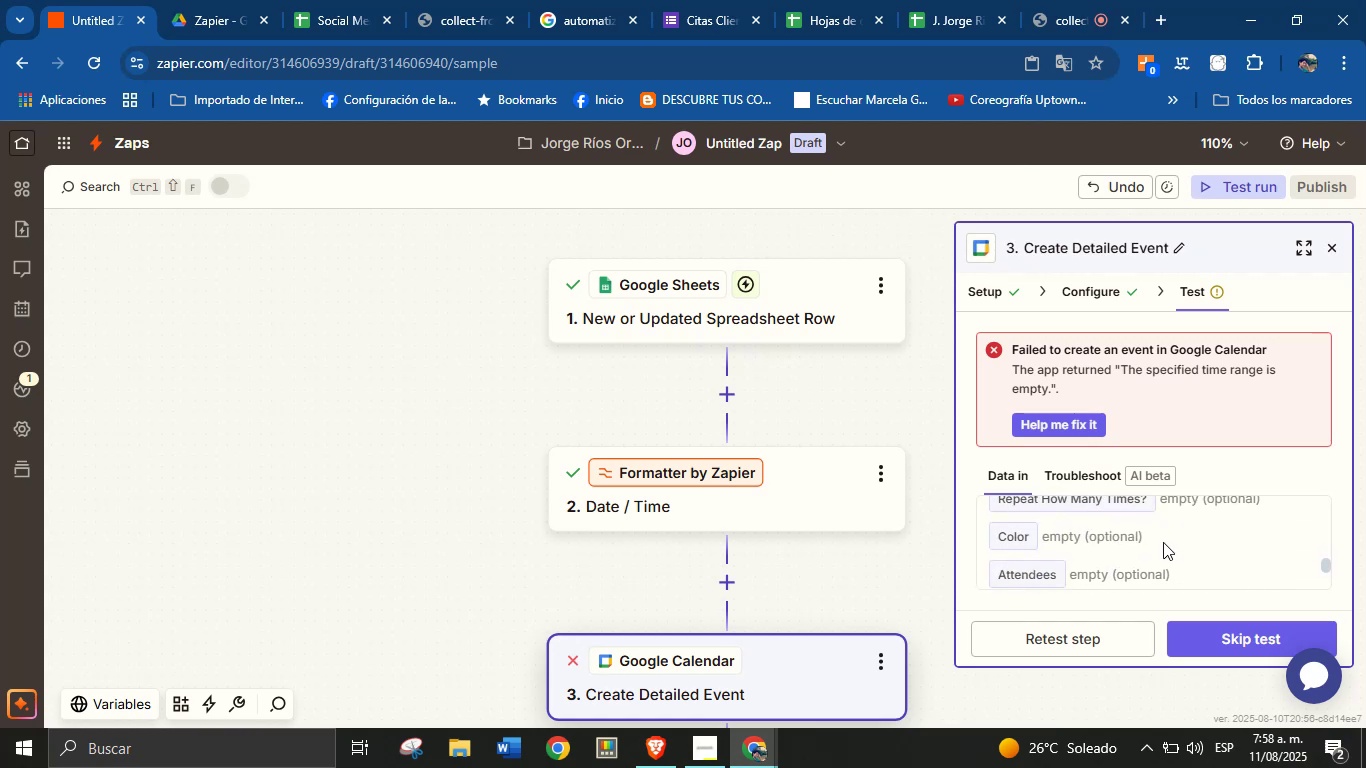 
scroll: coordinate [1163, 542], scroll_direction: up, amount: 1.0
 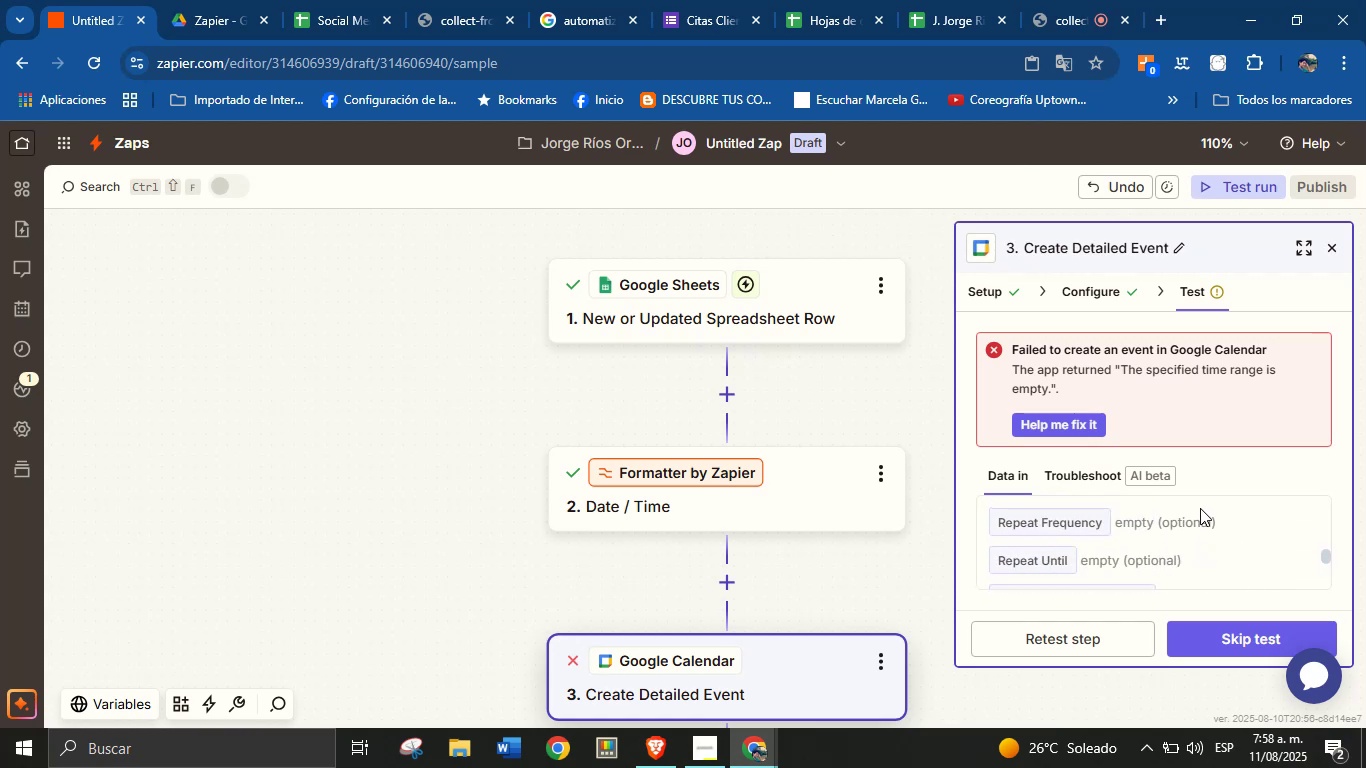 
scroll: coordinate [1210, 550], scroll_direction: down, amount: 5.0
 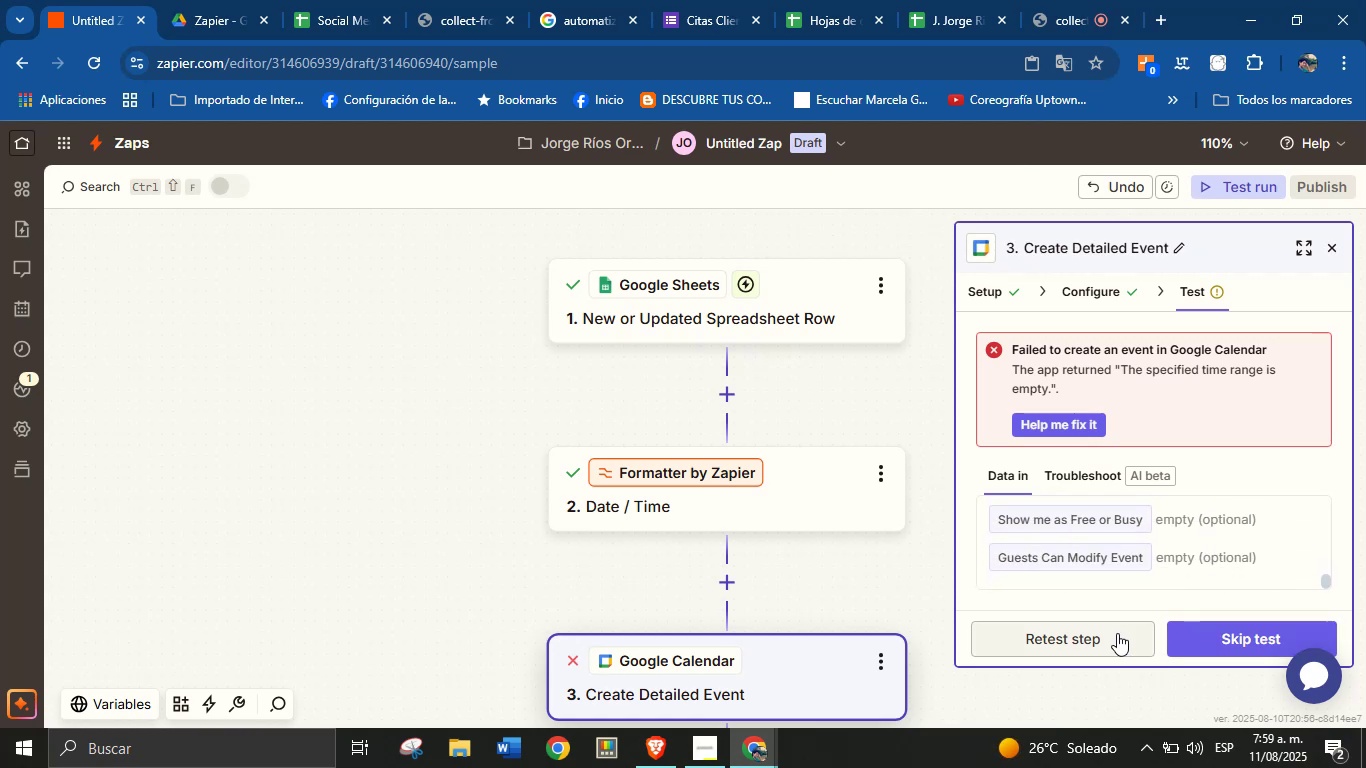 
left_click([1113, 633])
 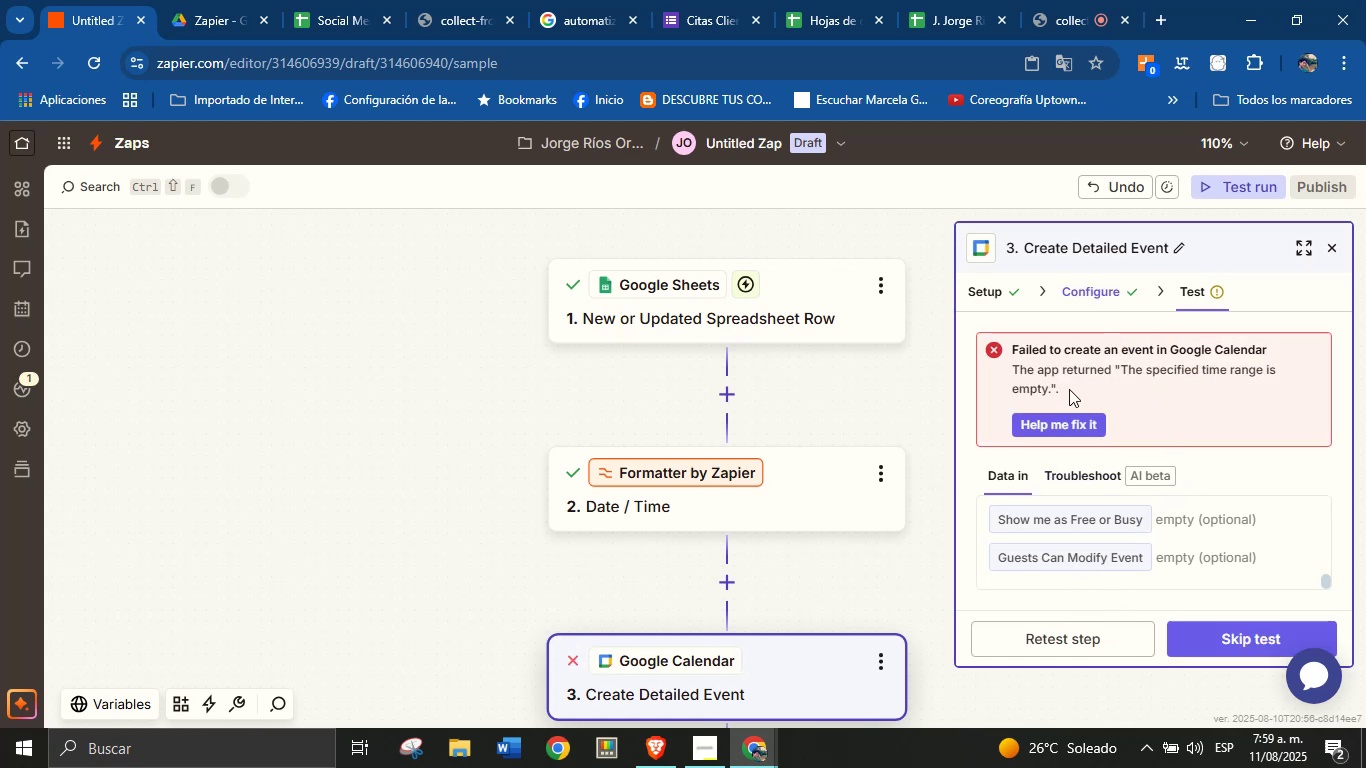 
left_click([1109, 299])
 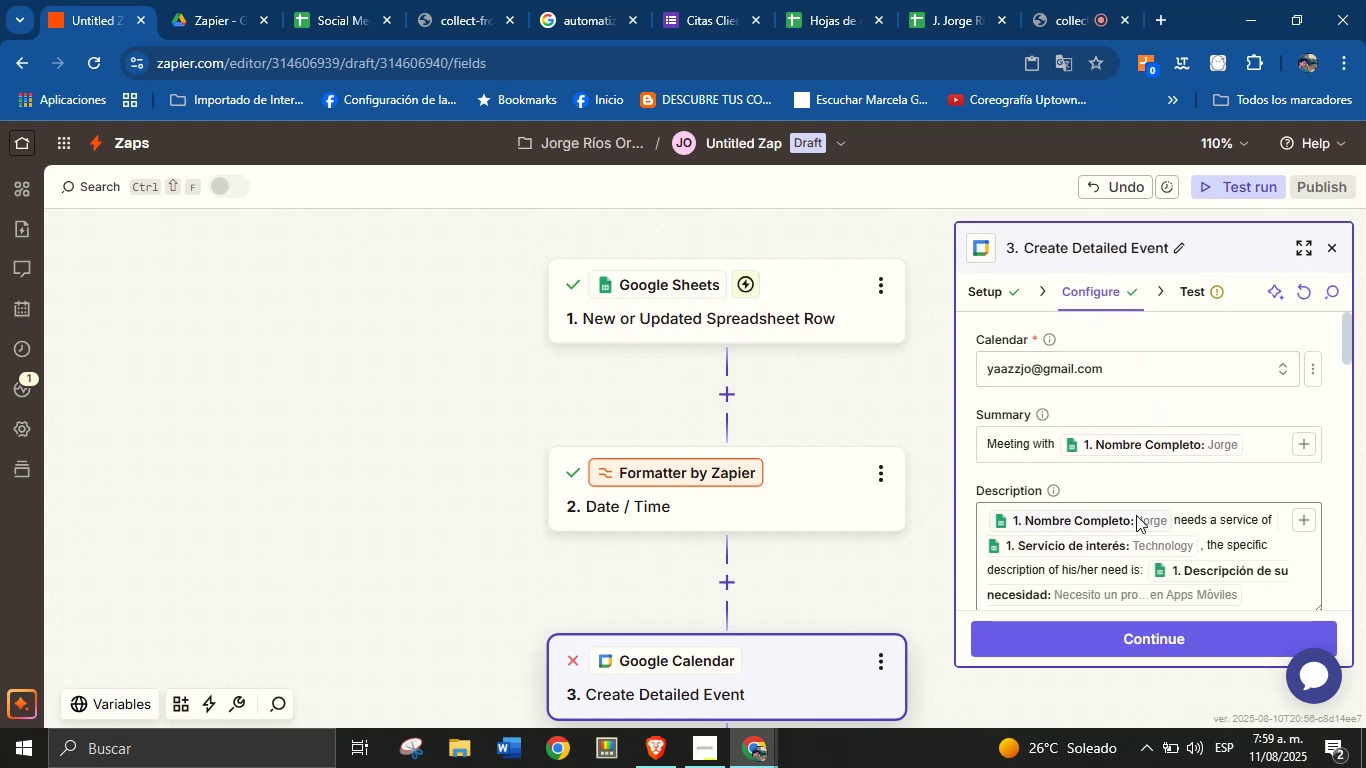 
scroll: coordinate [1158, 442], scroll_direction: up, amount: 2.0
 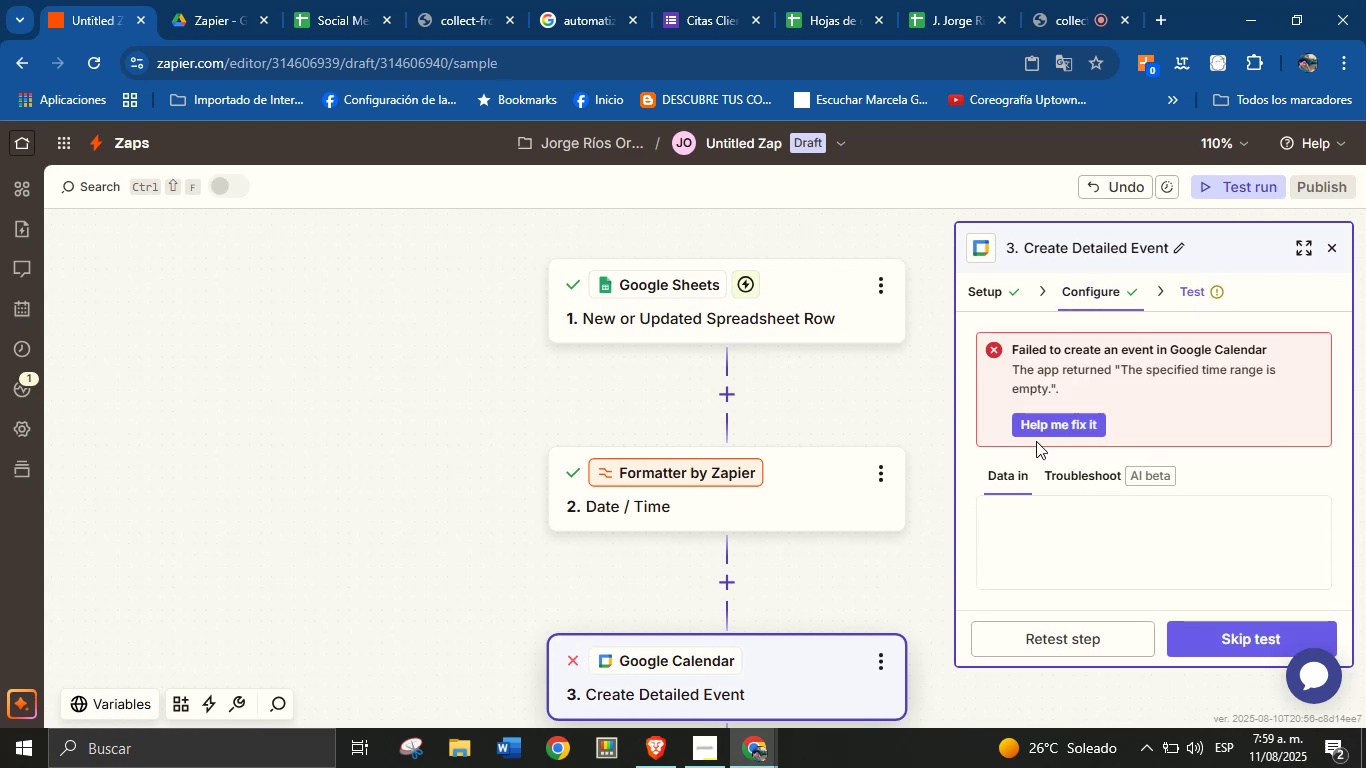 
left_click([1051, 422])
 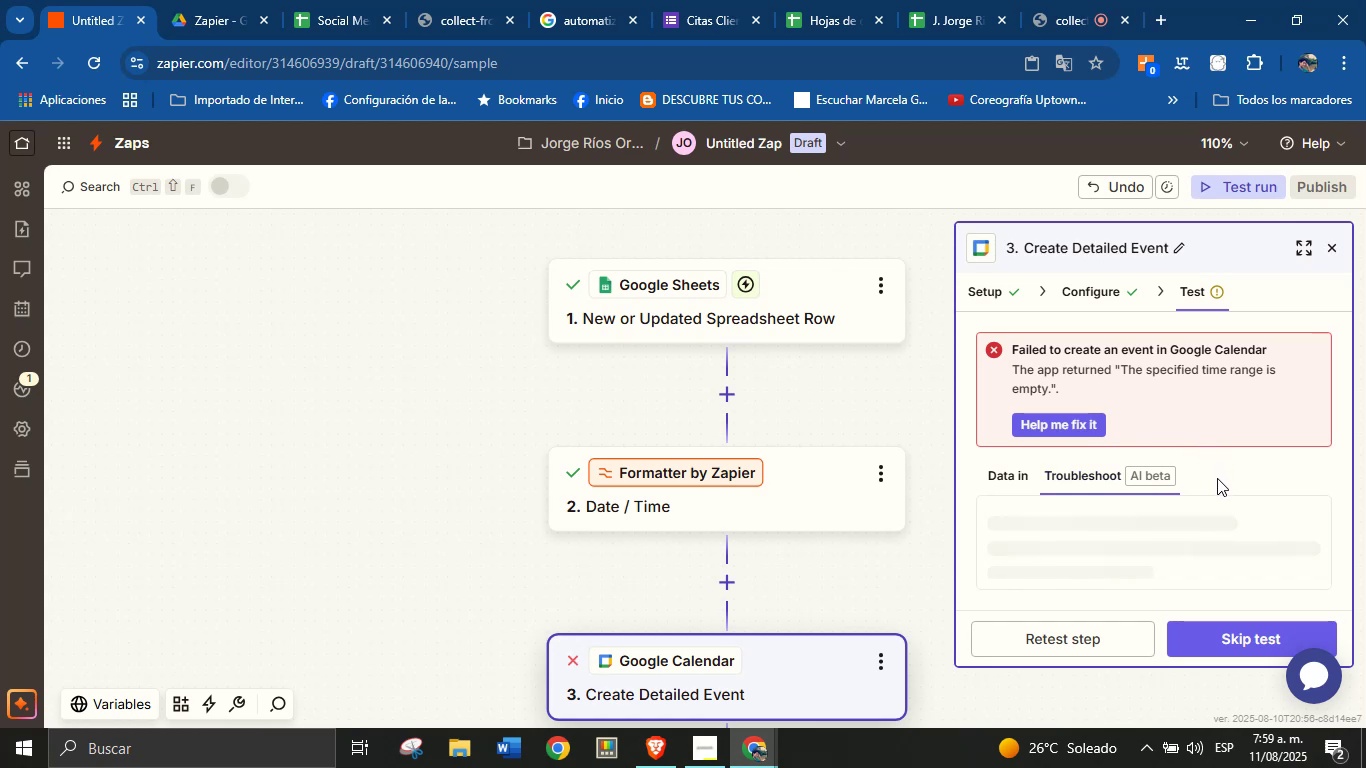 
scroll: coordinate [1162, 568], scroll_direction: down, amount: 5.0
 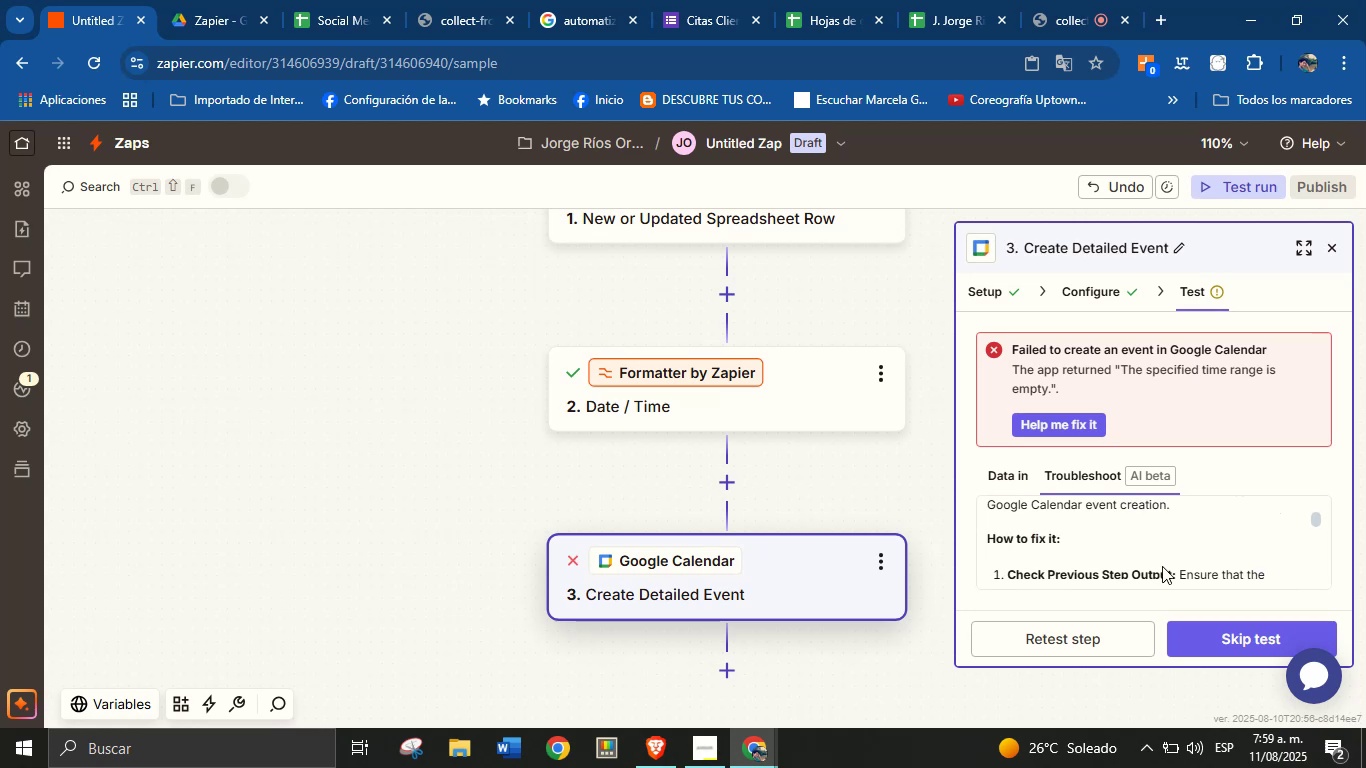 
scroll: coordinate [1158, 560], scroll_direction: up, amount: 2.0
 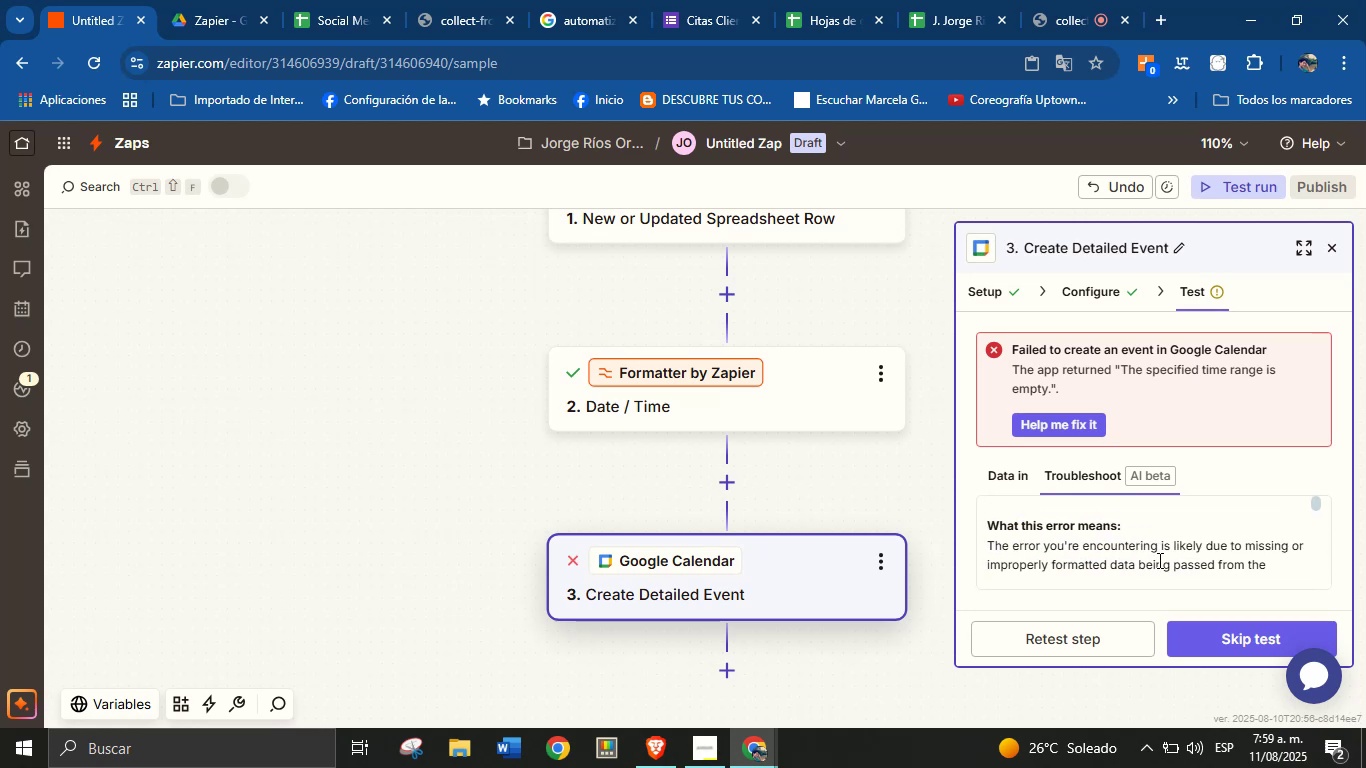 
scroll: coordinate [1172, 556], scroll_direction: down, amount: 1.0
 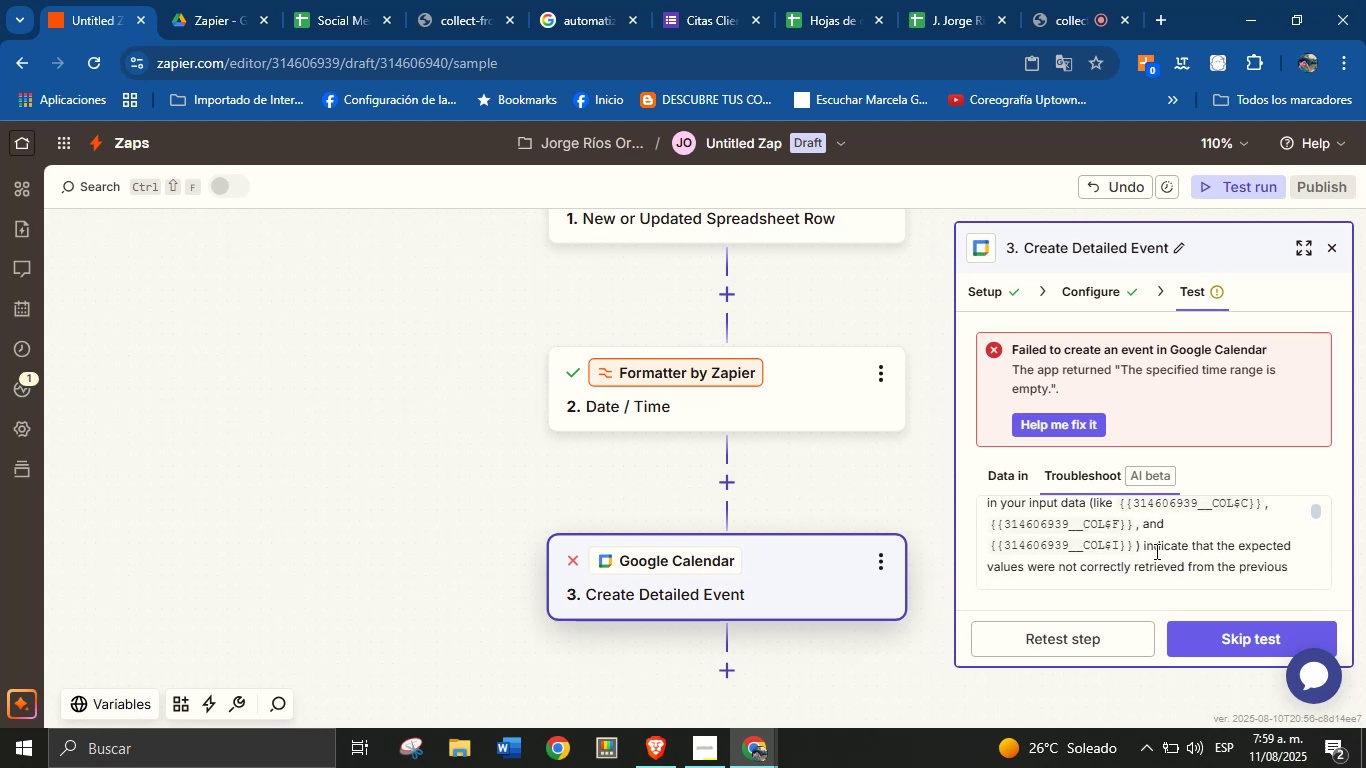 
scroll: coordinate [1214, 545], scroll_direction: up, amount: 1.0
 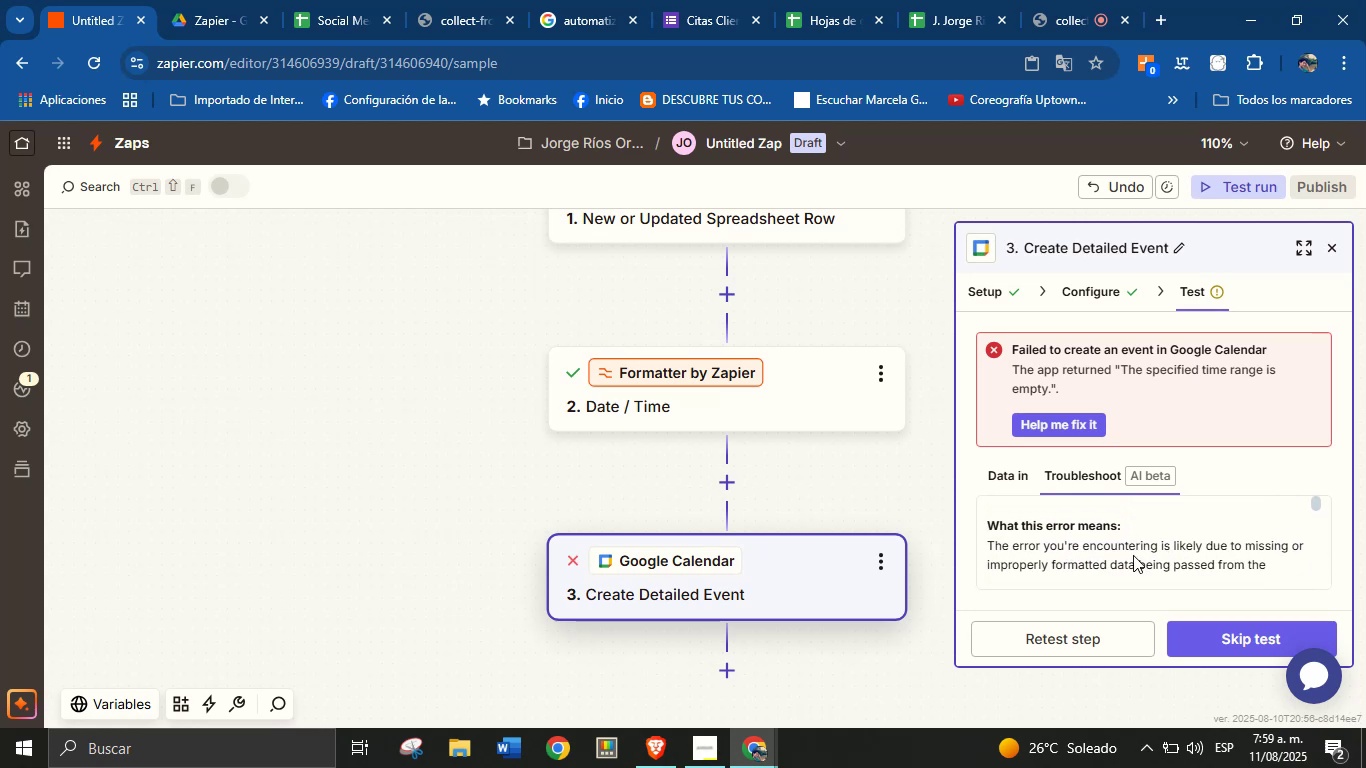 
scroll: coordinate [1168, 526], scroll_direction: down, amount: 2.0
 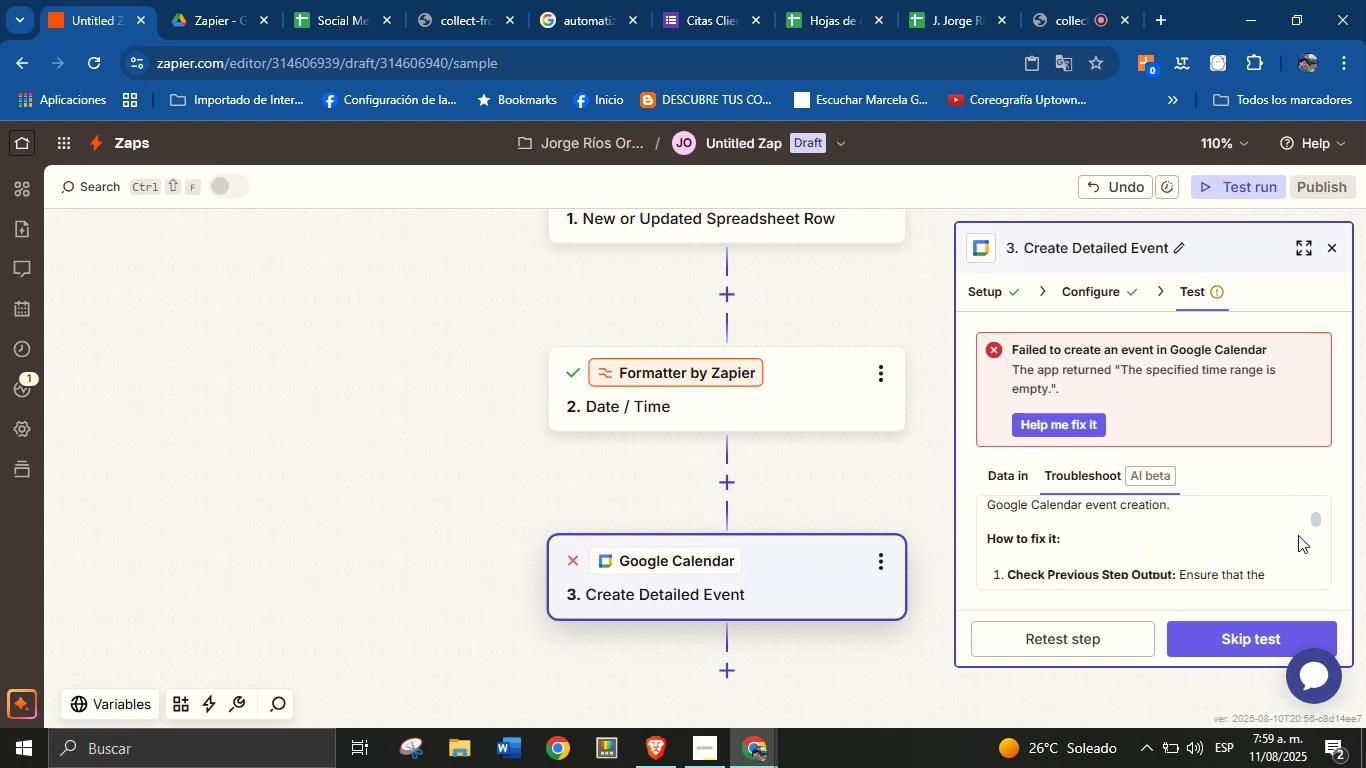 
left_click_drag(start_coordinate=[1315, 520], to_coordinate=[1312, 551])
 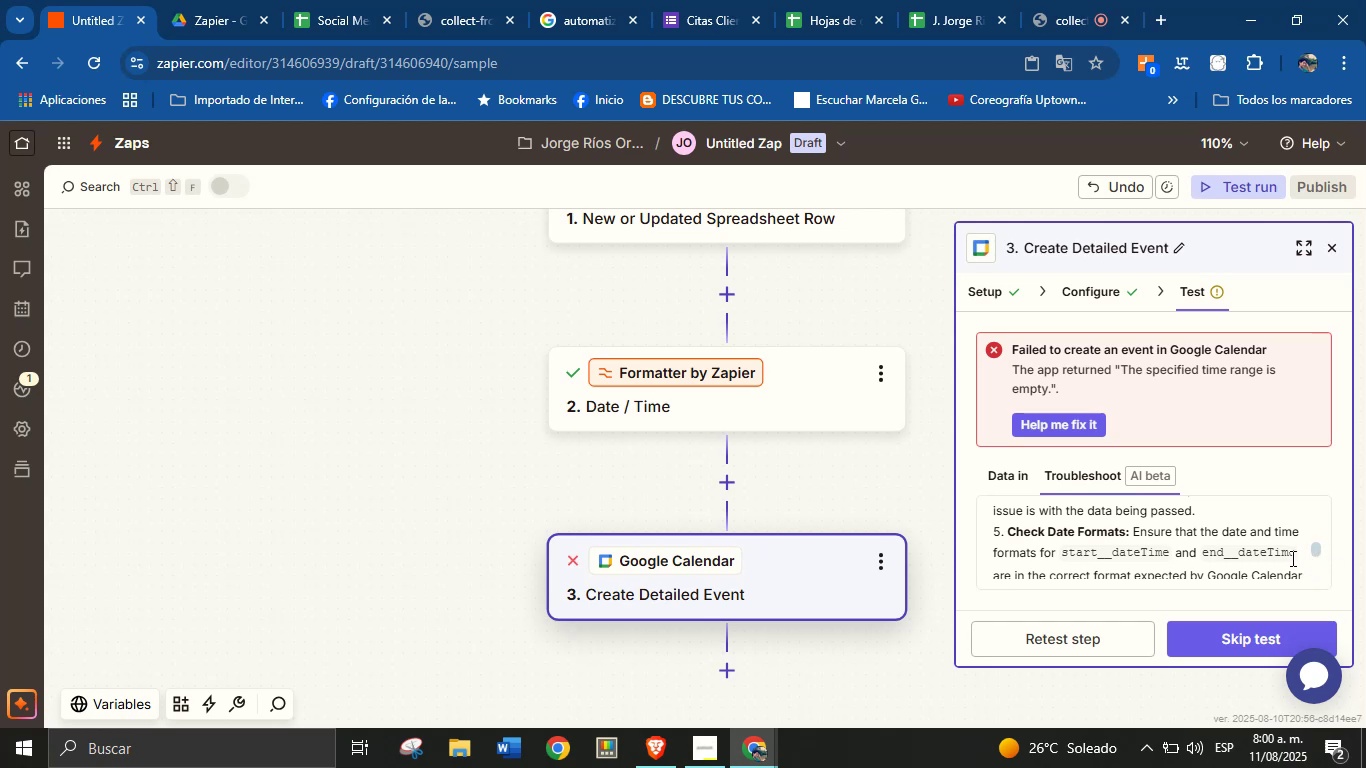 
wait(7.43)
 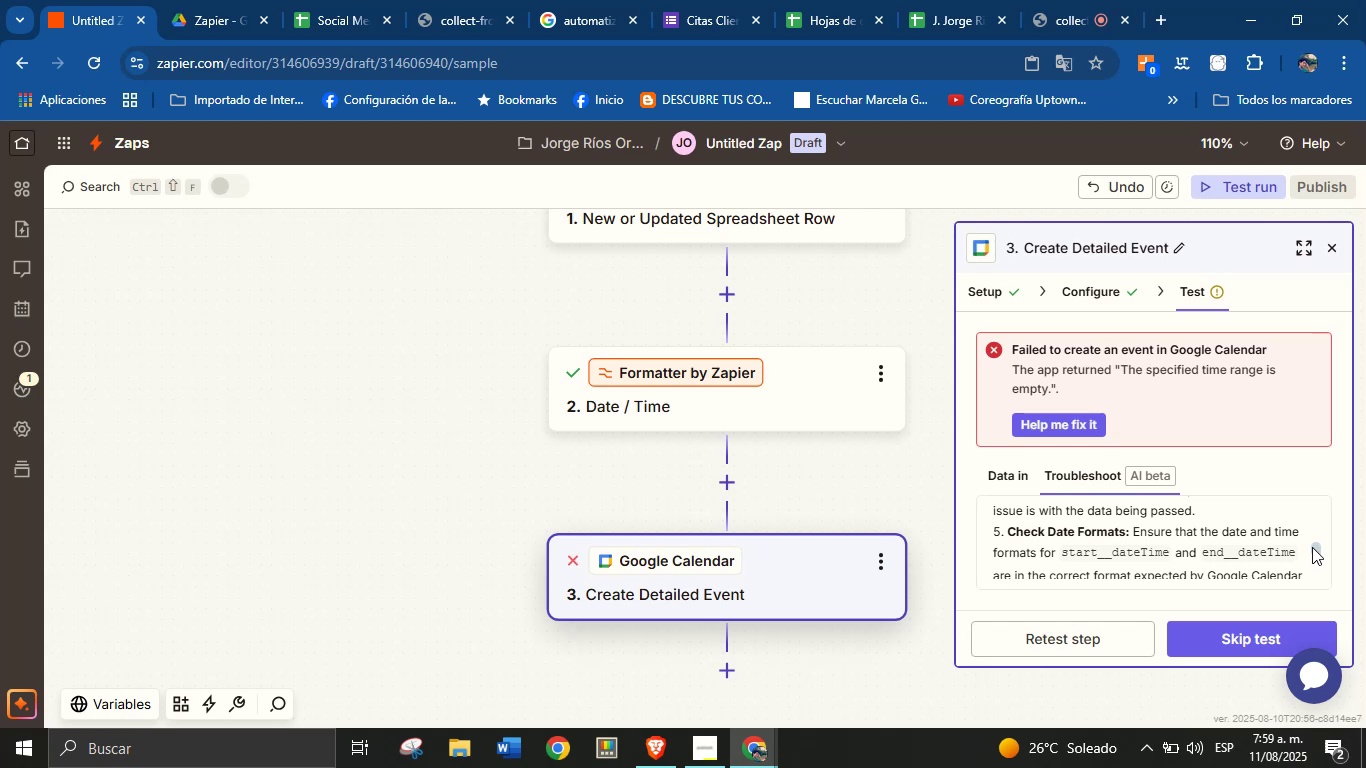 
left_click_drag(start_coordinate=[1314, 549], to_coordinate=[1316, 445])
 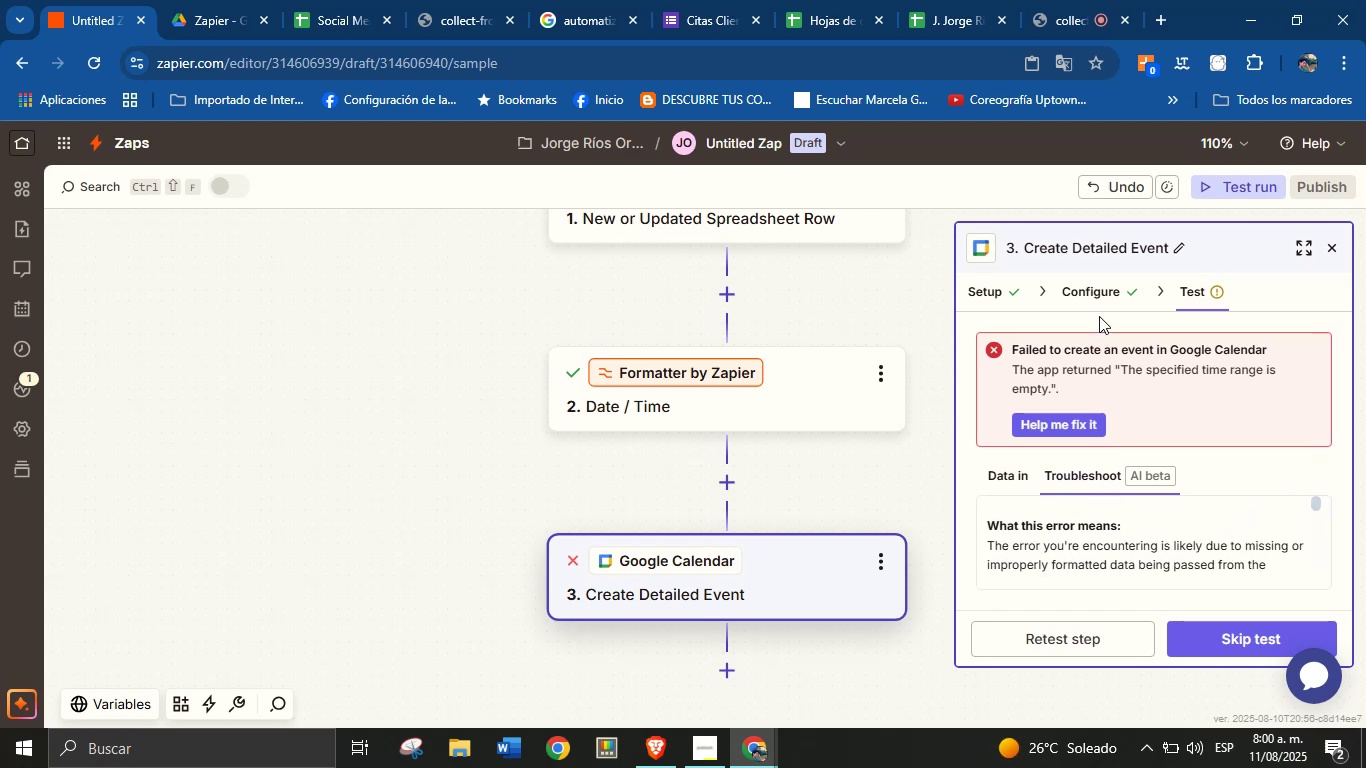 
left_click([1101, 283])
 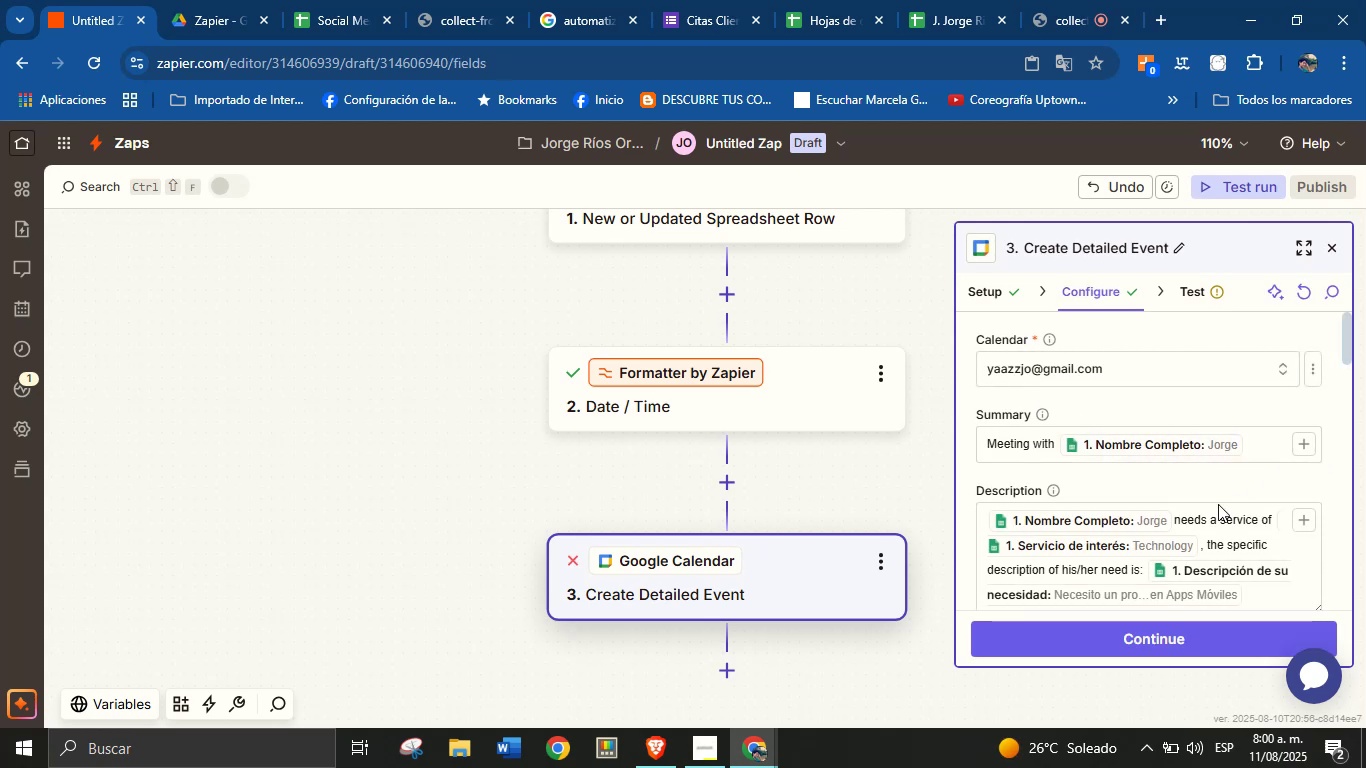 
scroll: coordinate [1235, 484], scroll_direction: none, amount: 0.0
 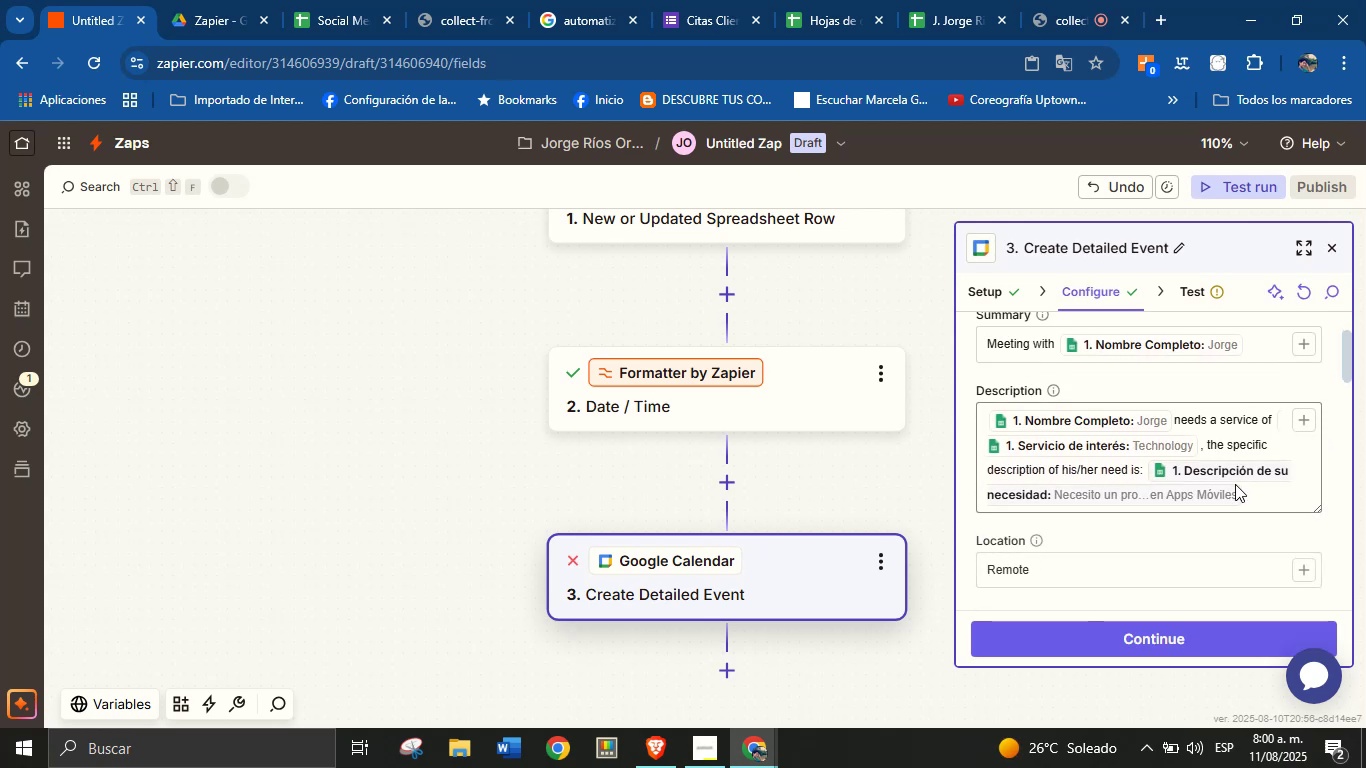 
scroll: coordinate [1234, 490], scroll_direction: down, amount: 3.0
 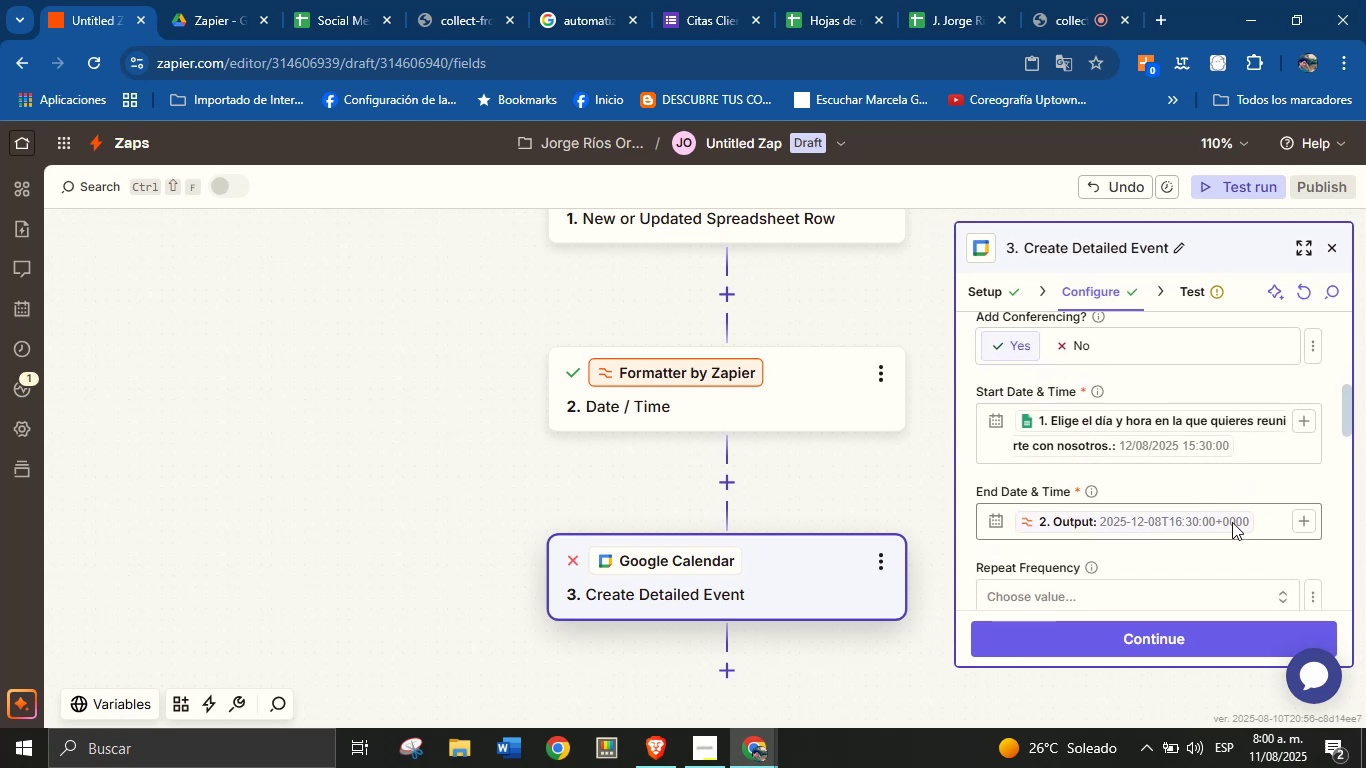 
left_click([1232, 522])
 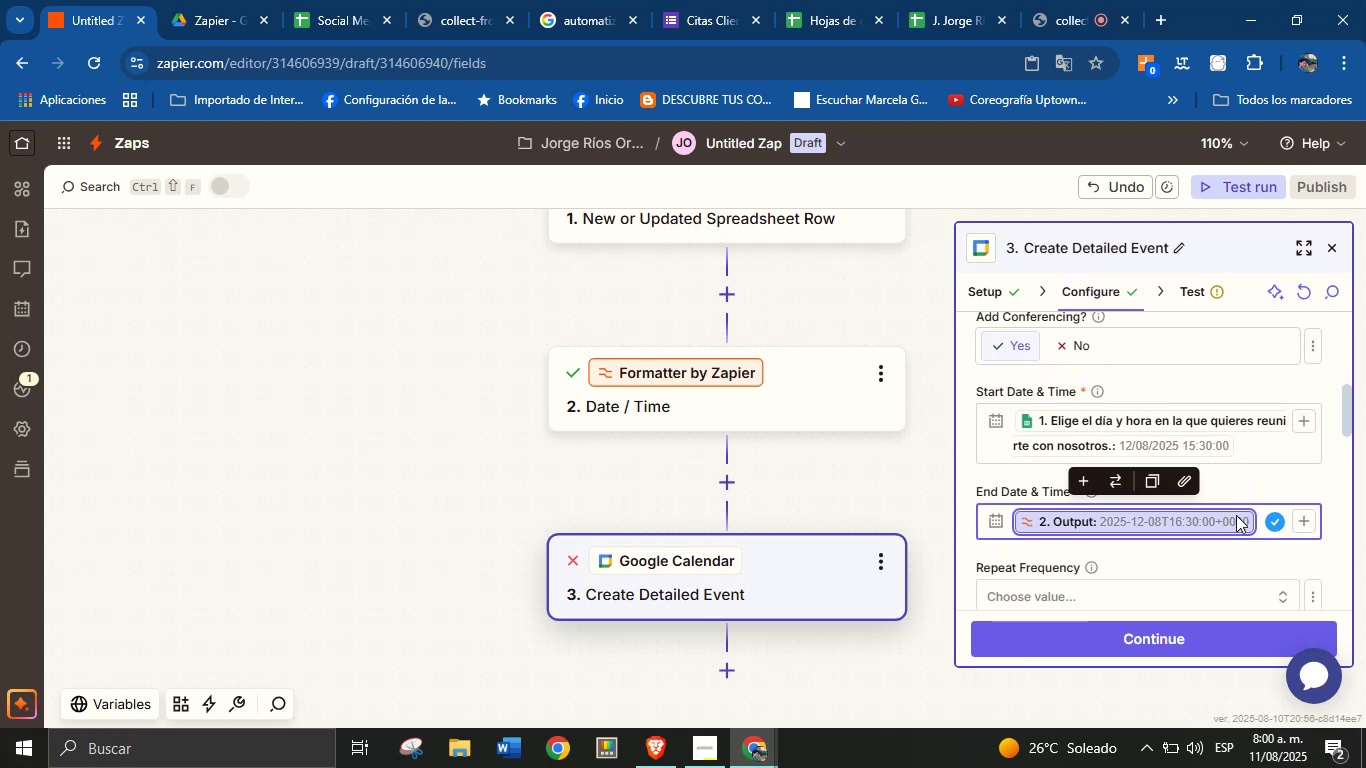 
left_click([1246, 486])
 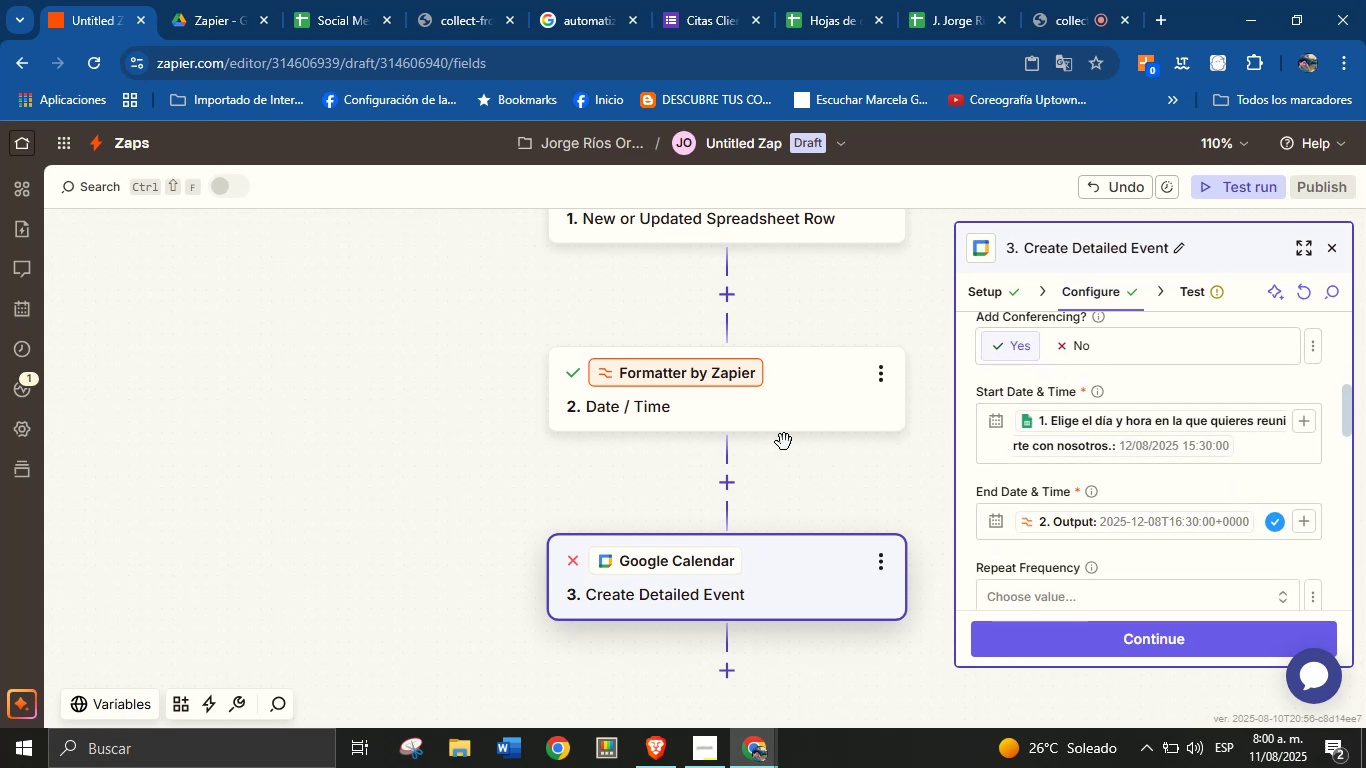 
left_click([707, 413])
 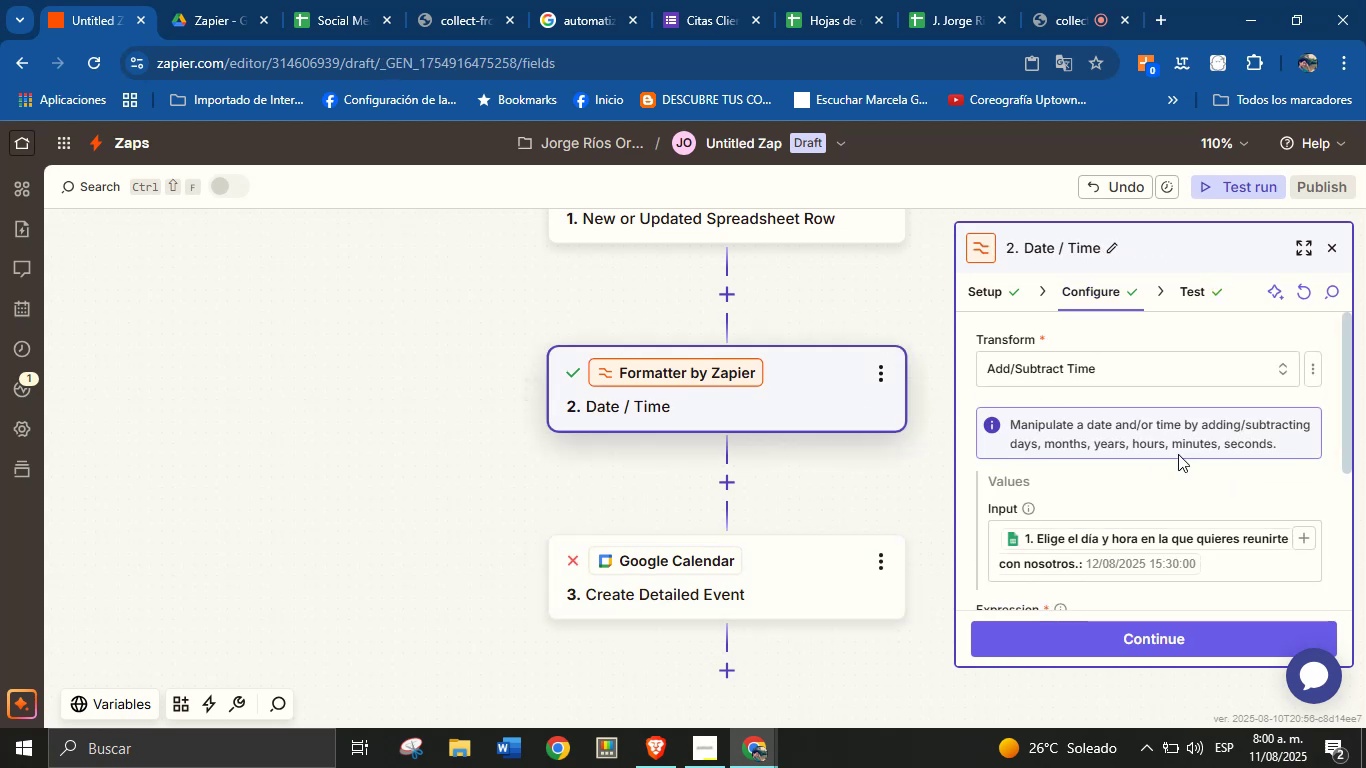 
scroll: coordinate [1170, 480], scroll_direction: none, amount: 0.0
 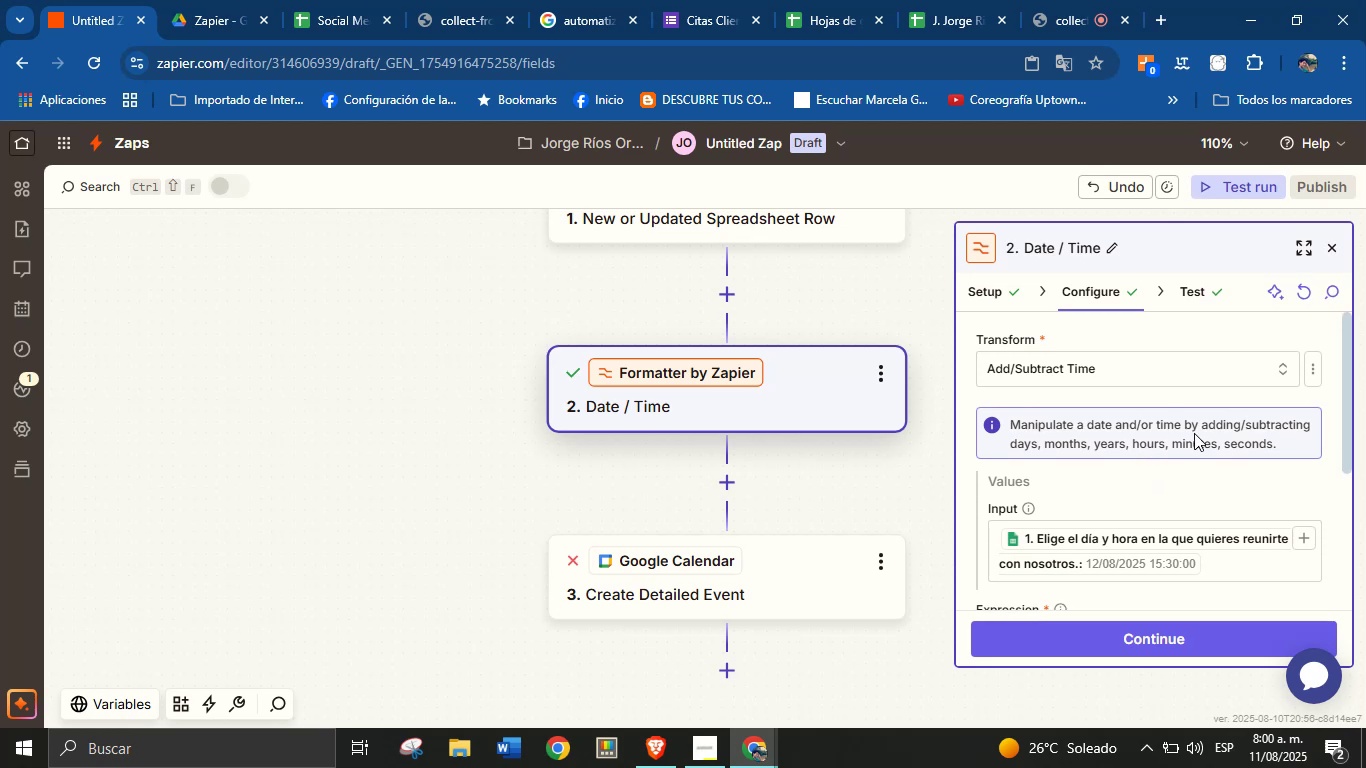 
scroll: coordinate [1125, 453], scroll_direction: down, amount: 4.0
 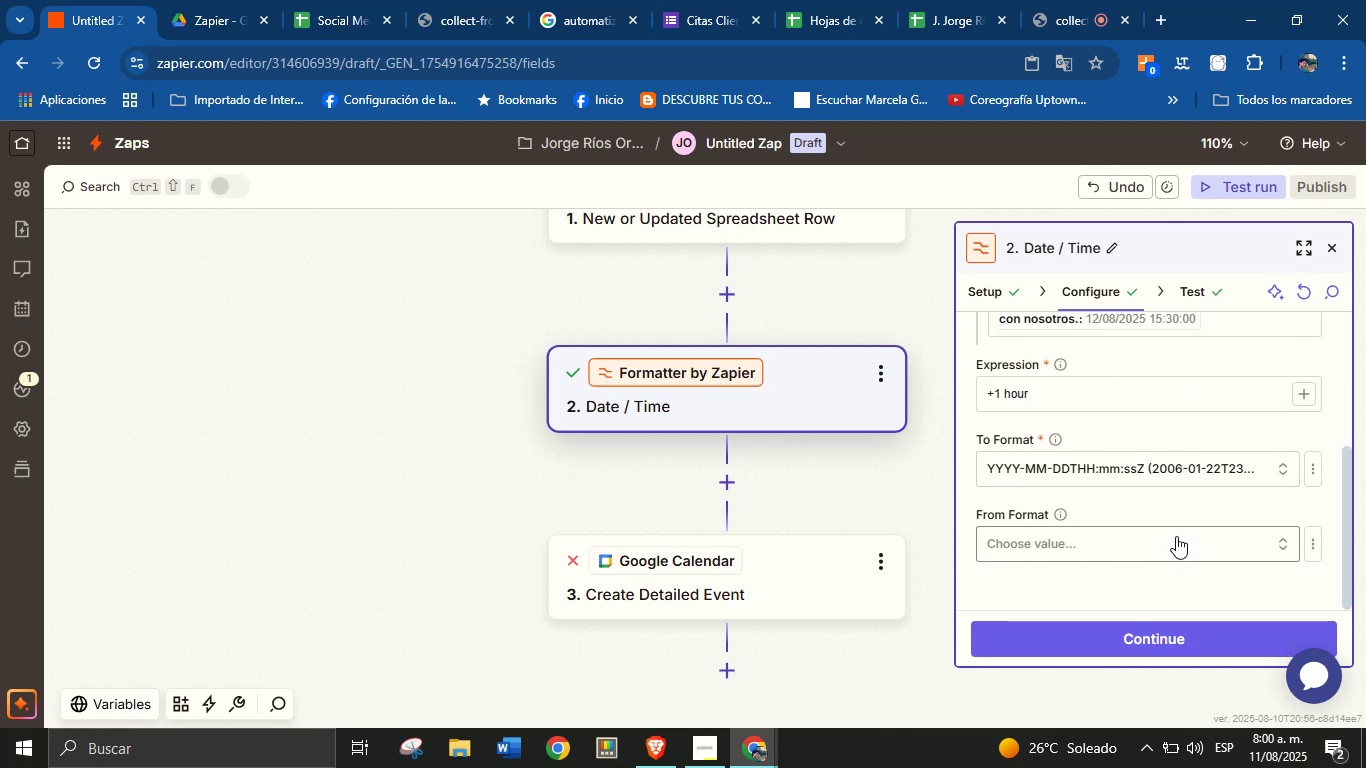 
left_click([1148, 542])
 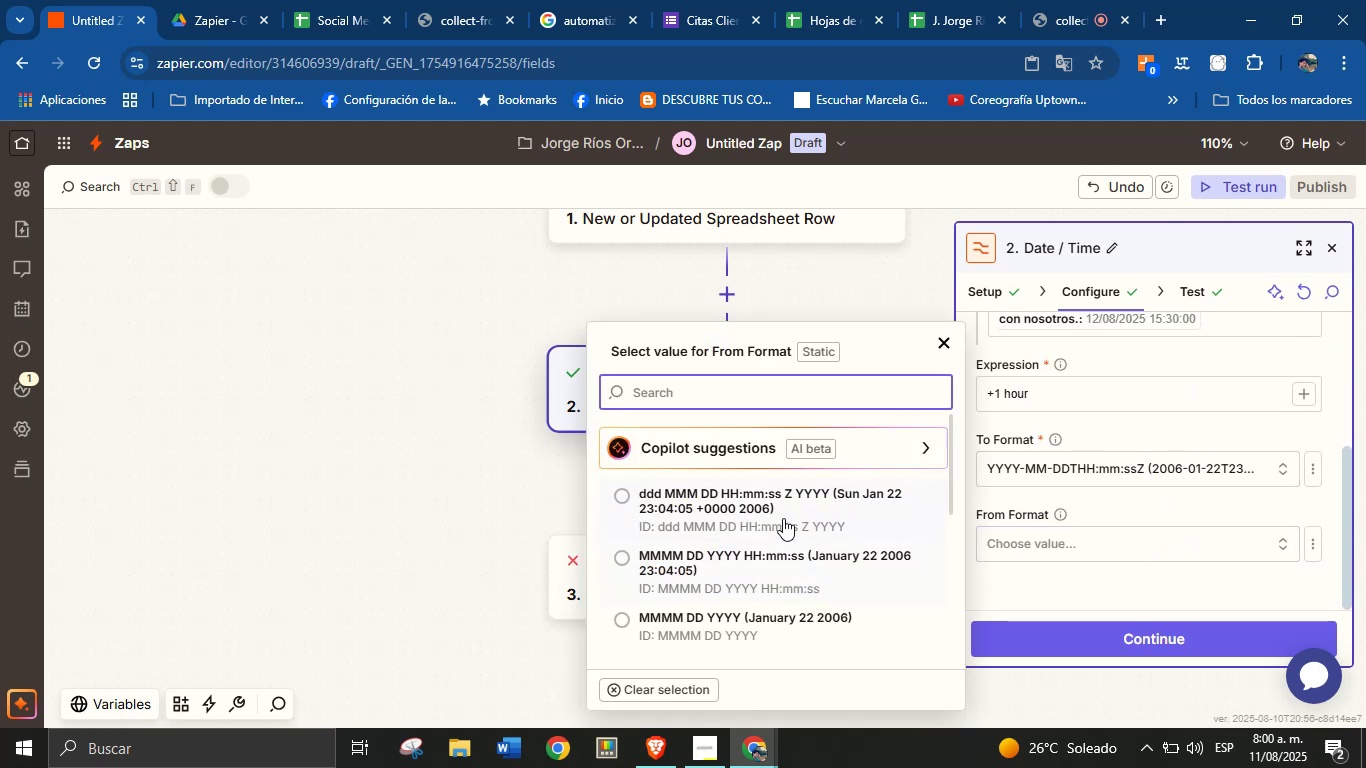 
scroll: coordinate [773, 561], scroll_direction: down, amount: 4.0
 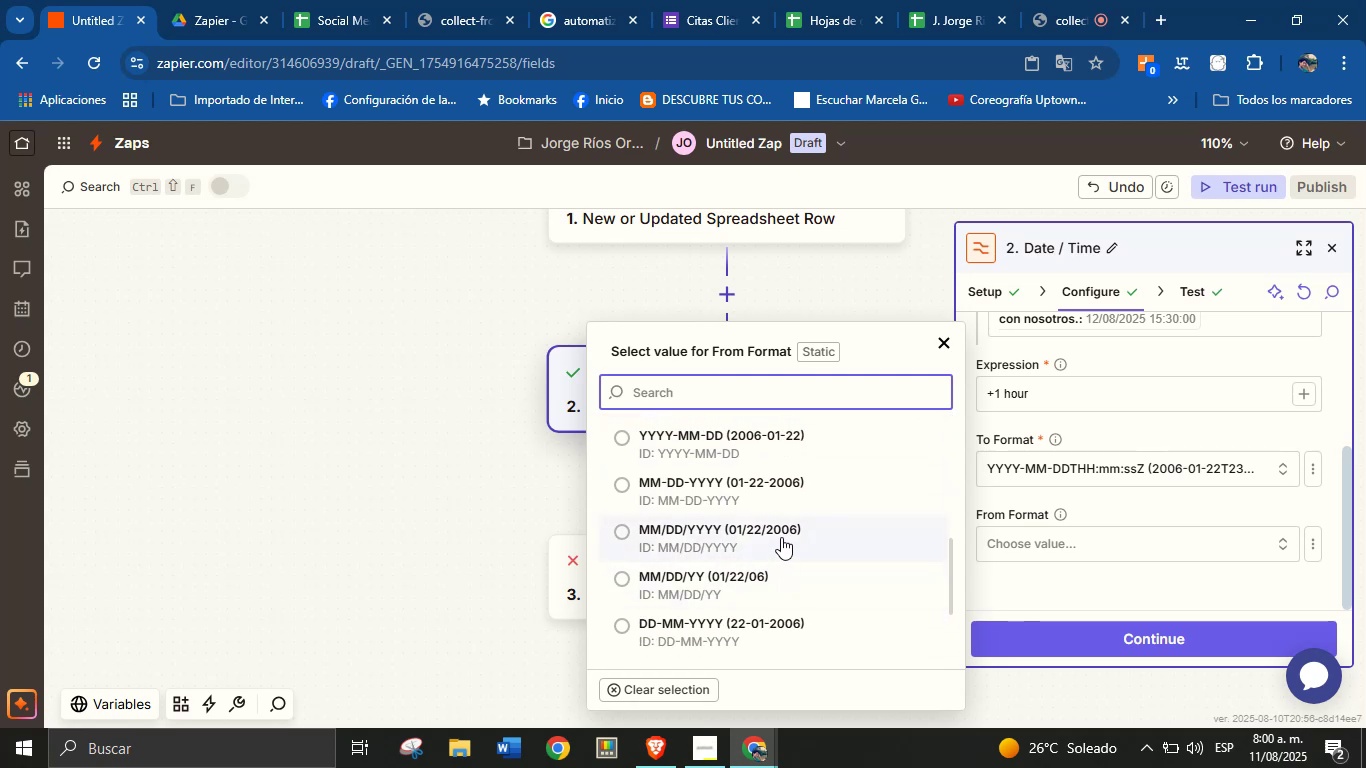 
left_click([953, 0])
 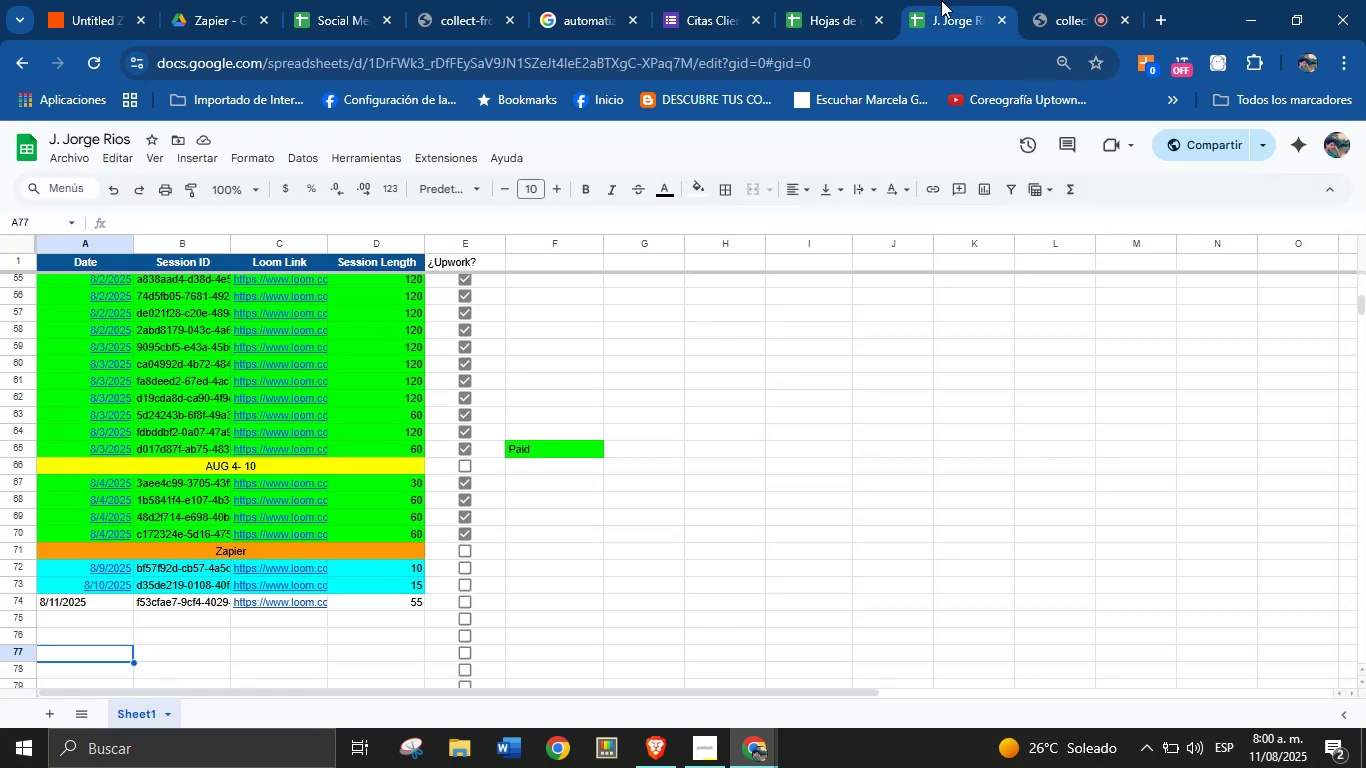 
left_click([830, 0])
 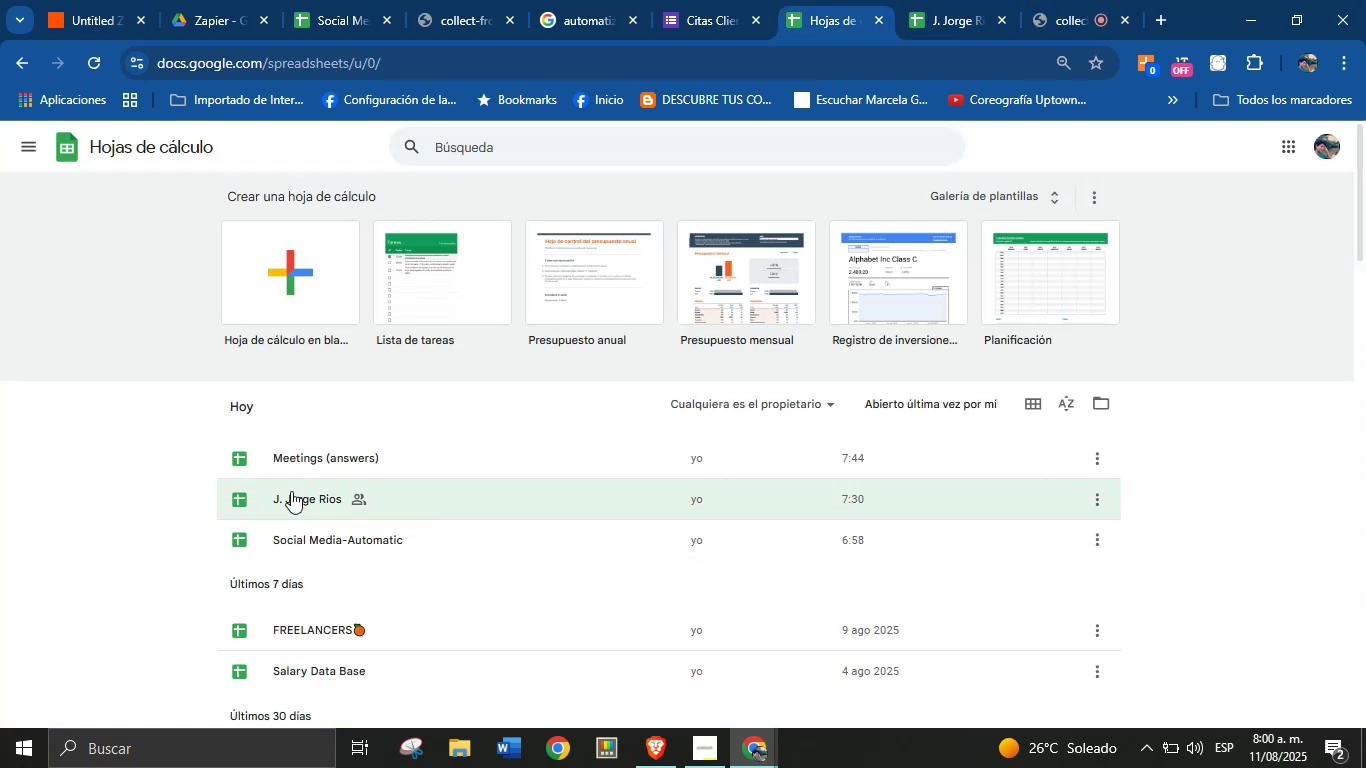 
double_click([315, 463])
 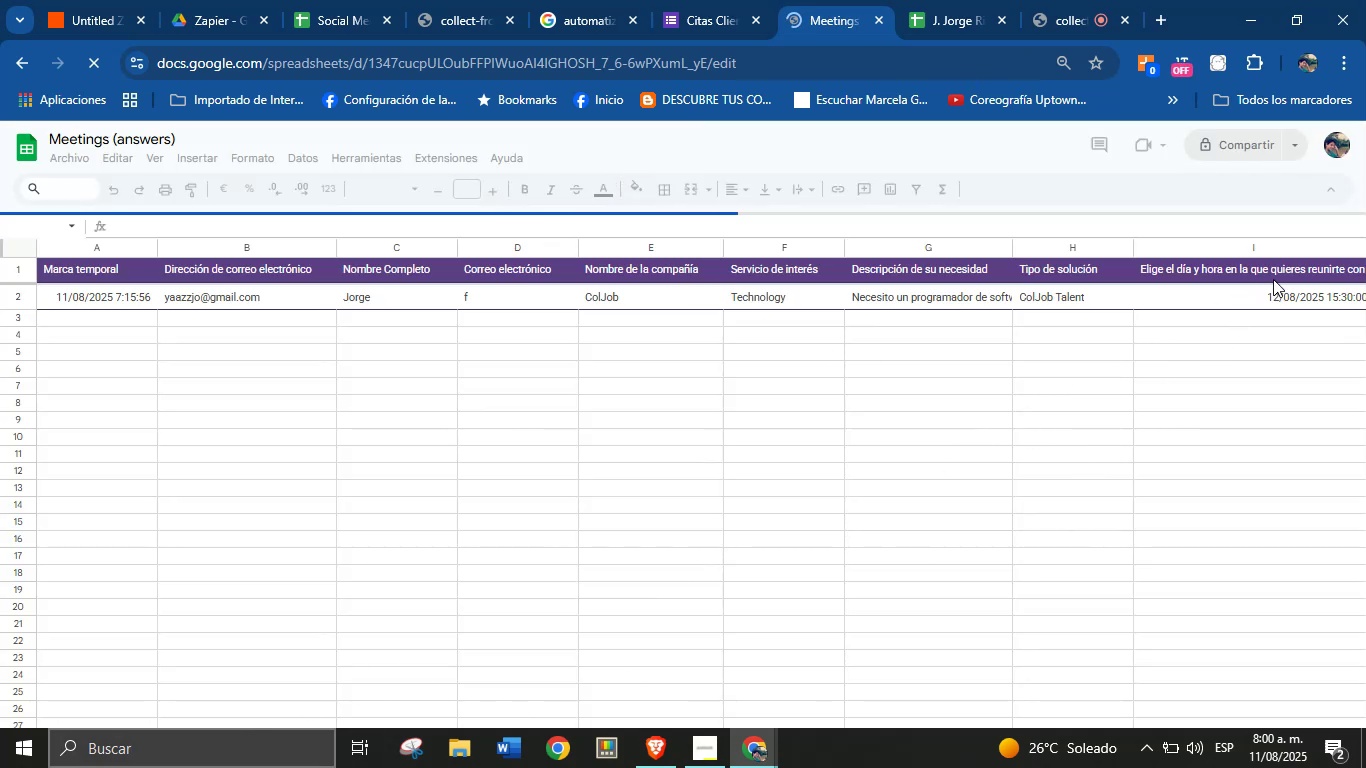 
wait(10.99)
 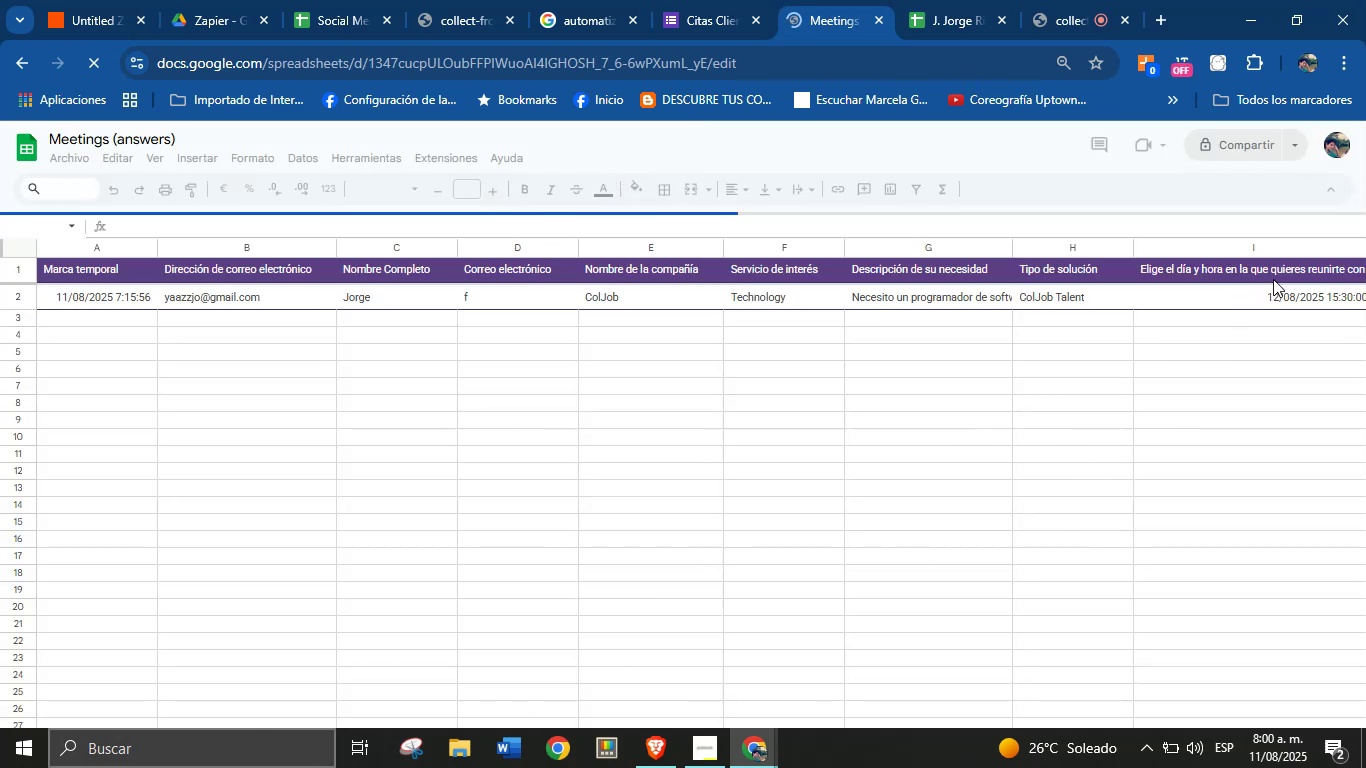 
left_click_drag(start_coordinate=[445, 693], to_coordinate=[643, 697])
 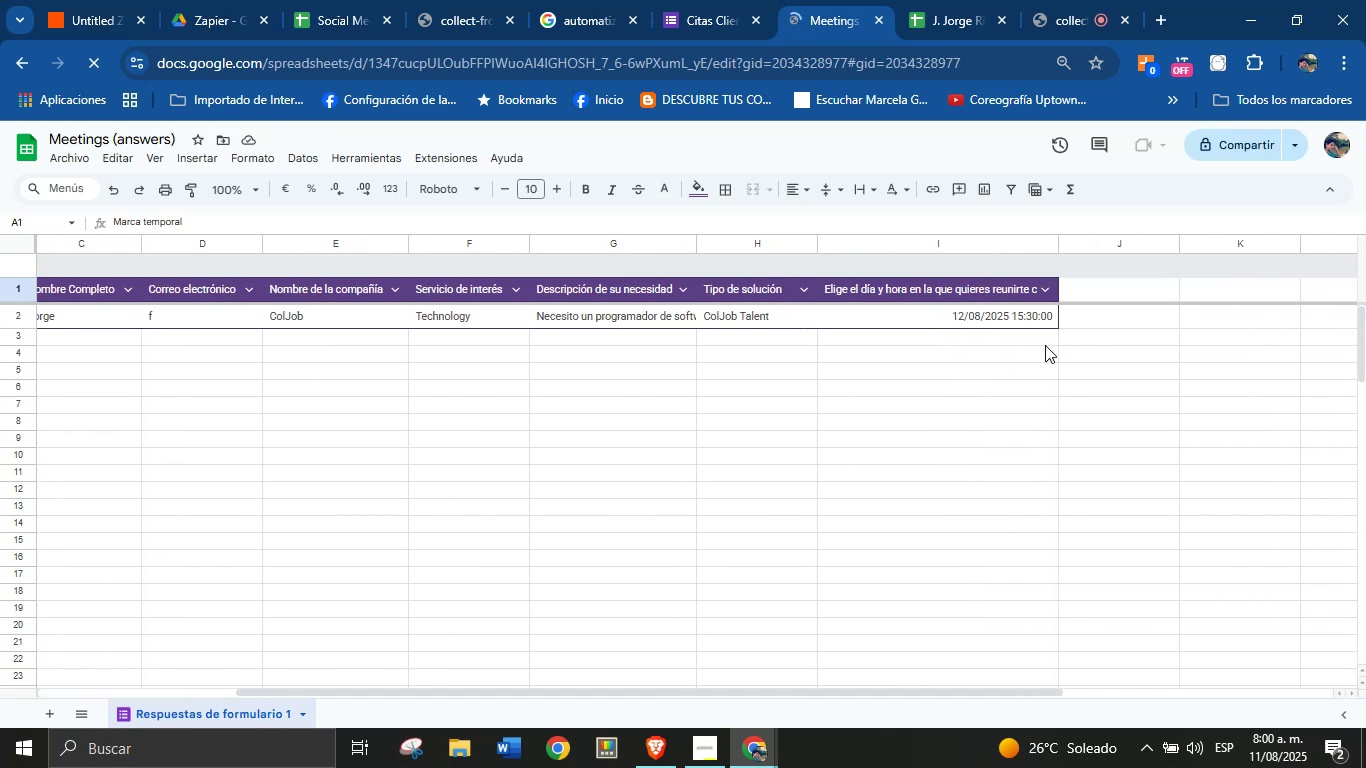 
wait(7.66)
 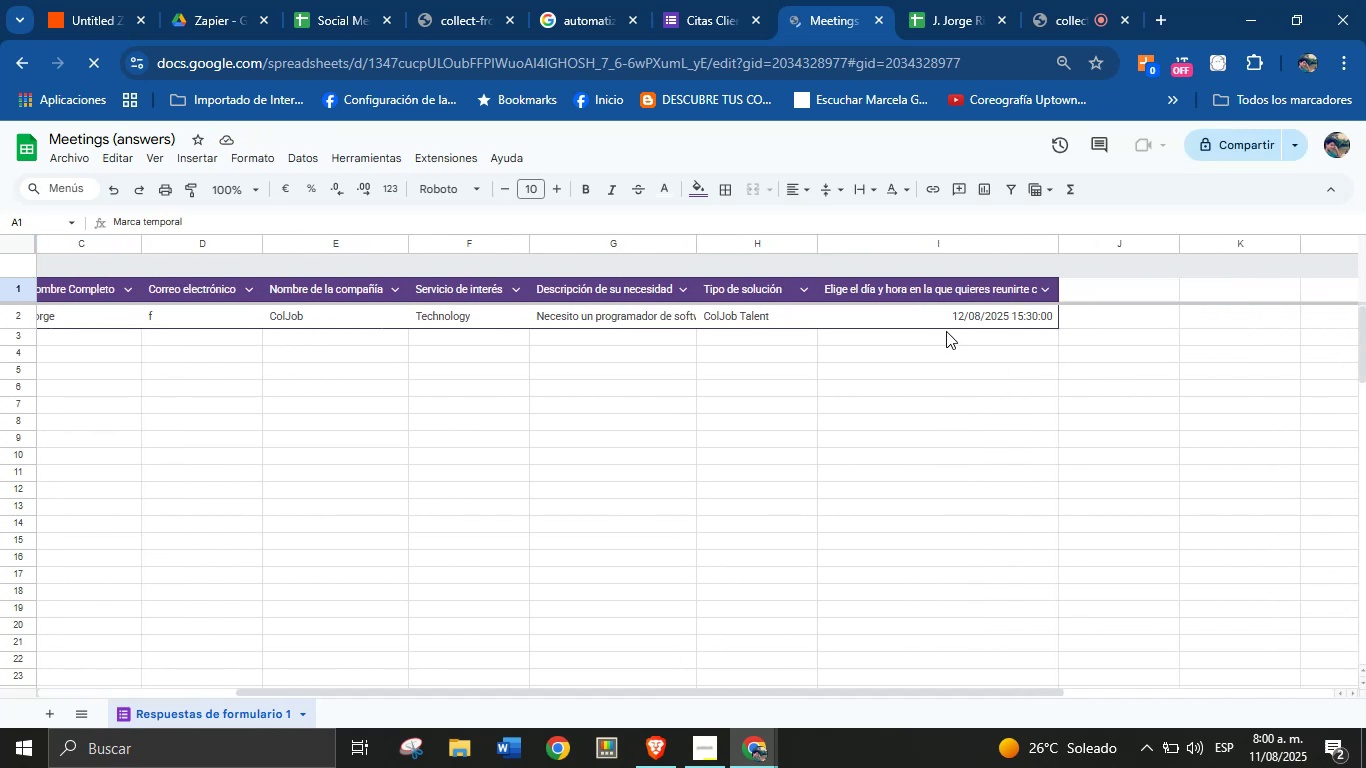 
left_click([91, 0])
 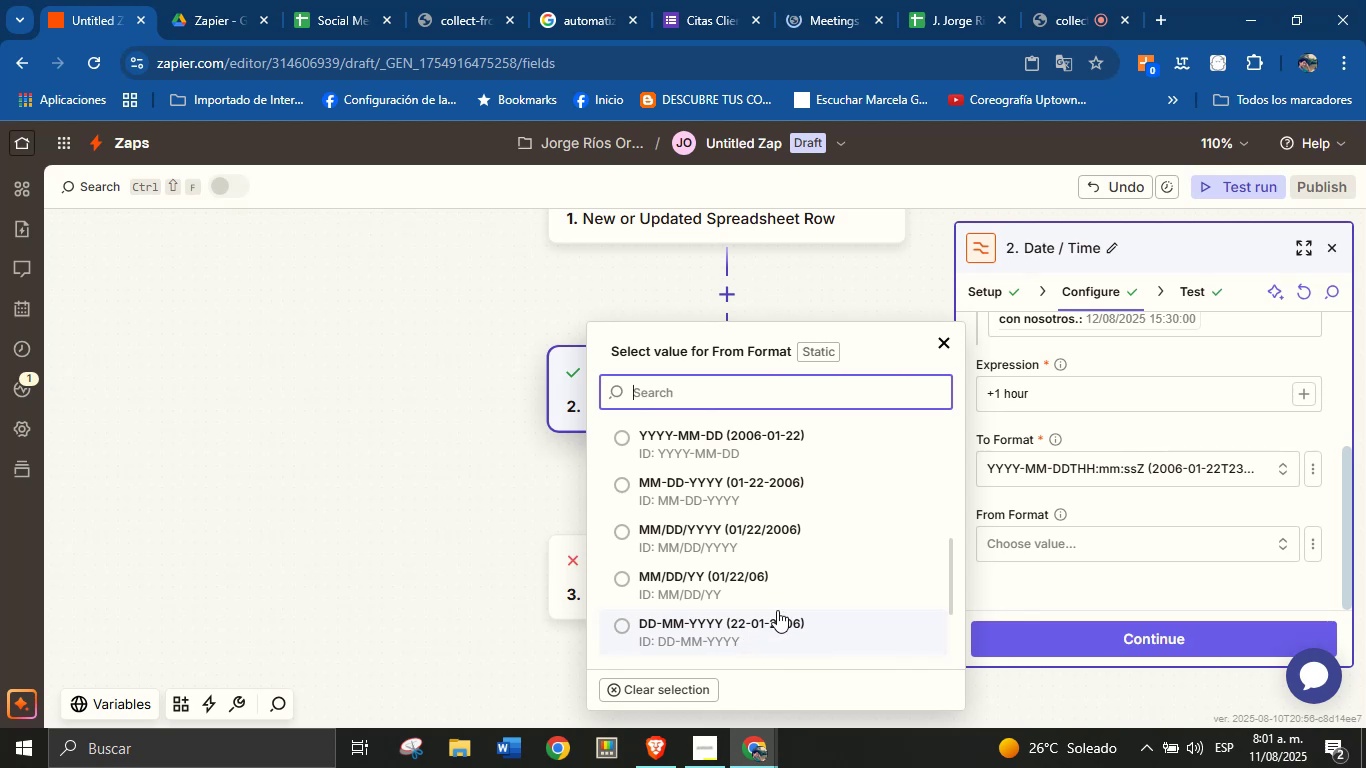 
scroll: coordinate [774, 549], scroll_direction: up, amount: 2.0
 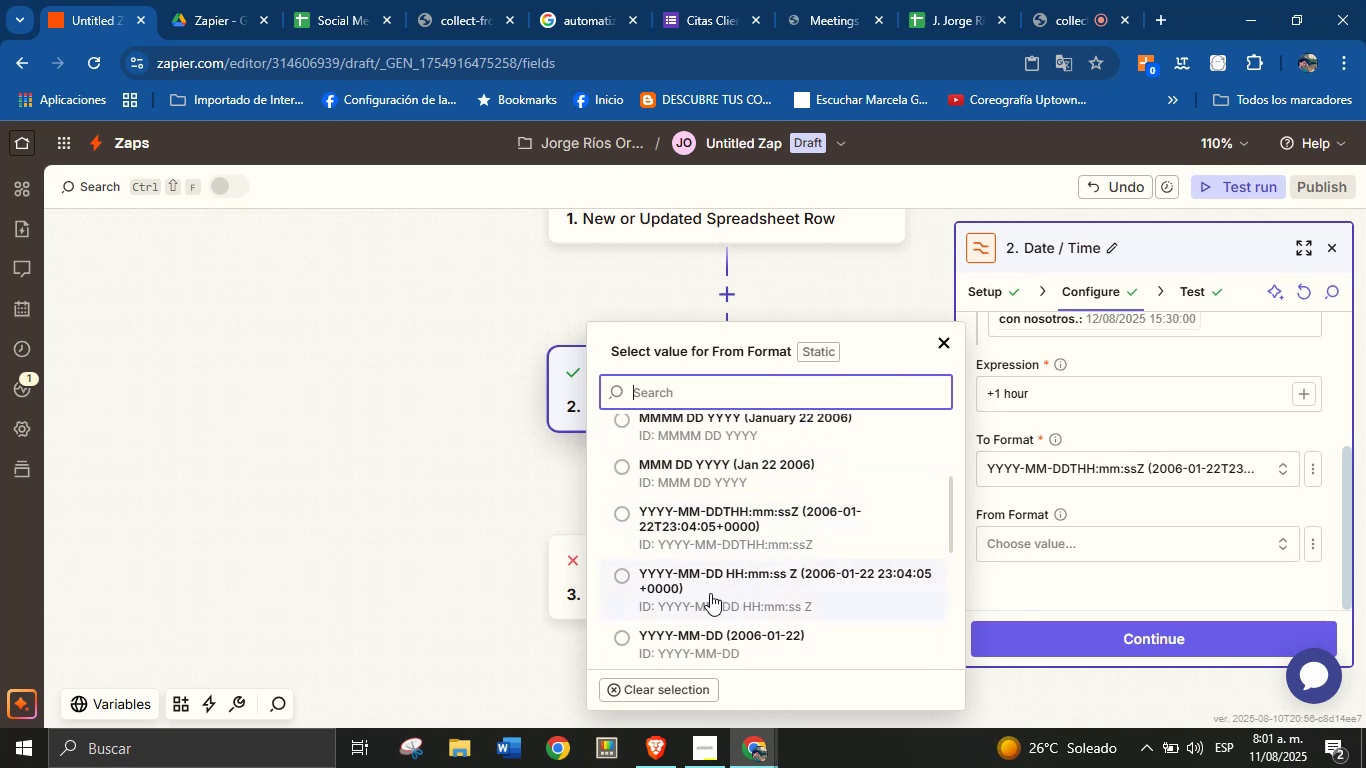 
scroll: coordinate [688, 524], scroll_direction: none, amount: 0.0
 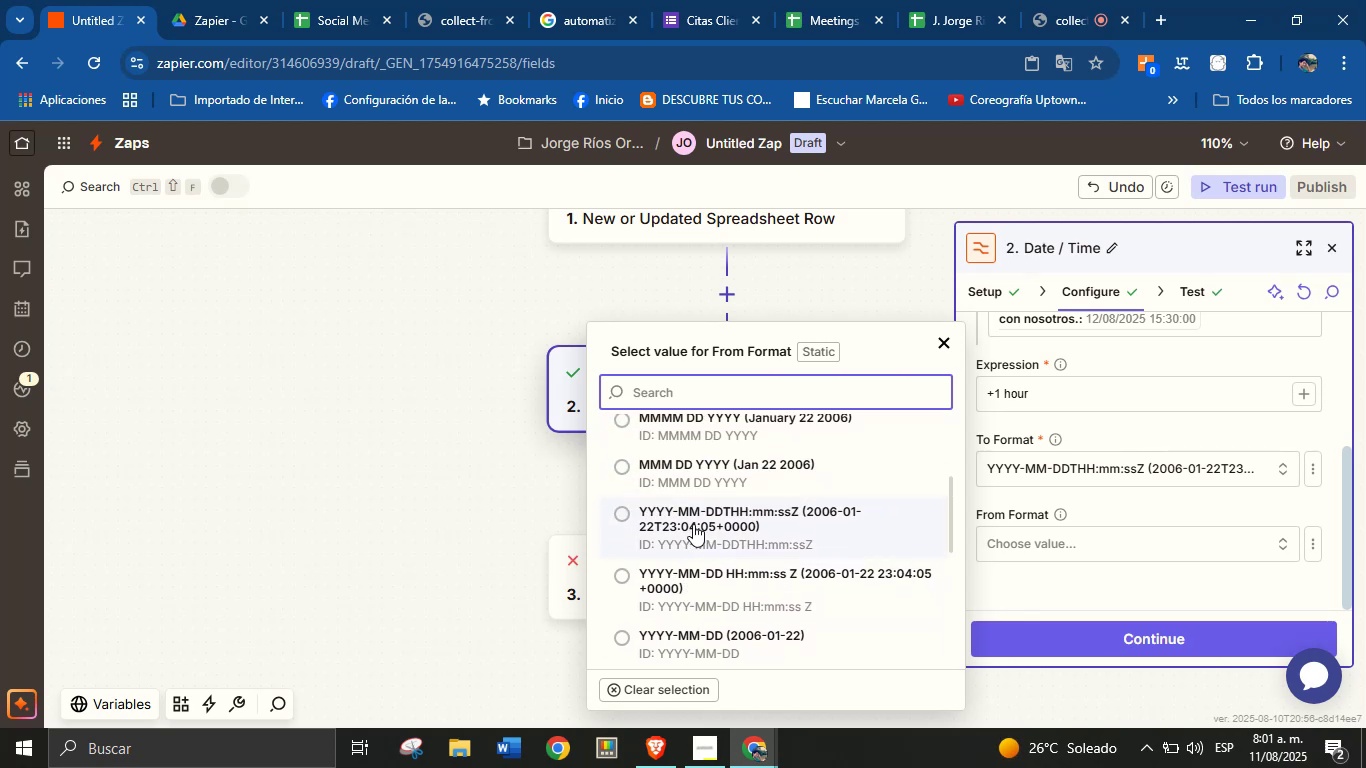 
scroll: coordinate [699, 524], scroll_direction: up, amount: 2.0
 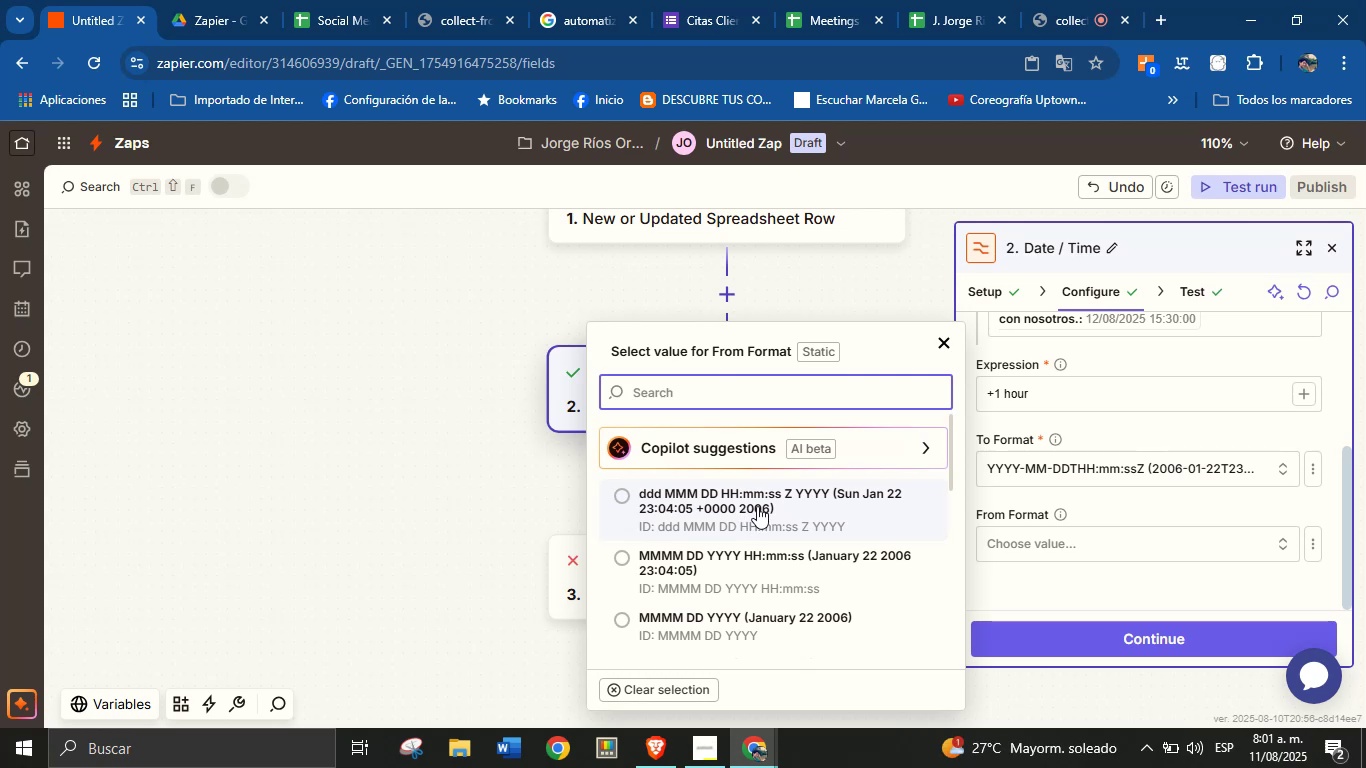 
wait(6.08)
 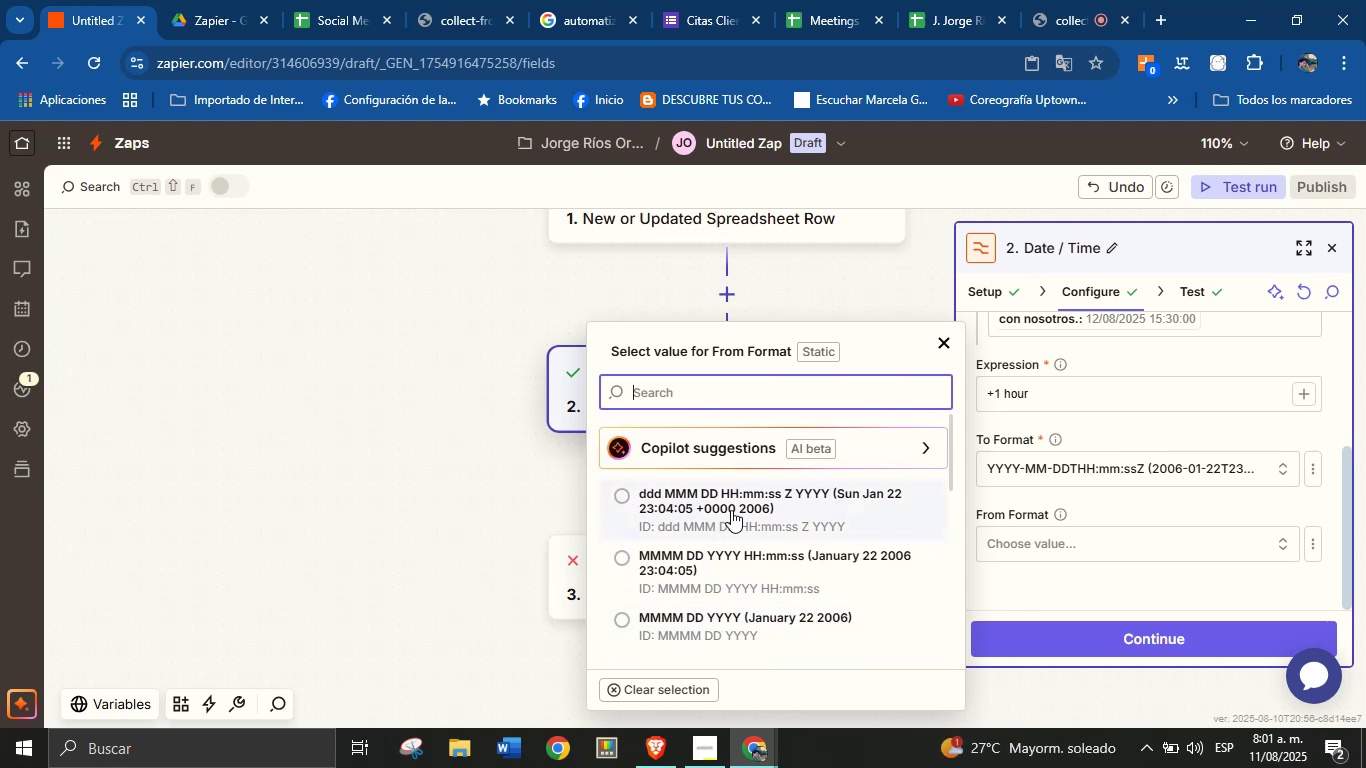 
scroll: coordinate [763, 563], scroll_direction: up, amount: 1.0
 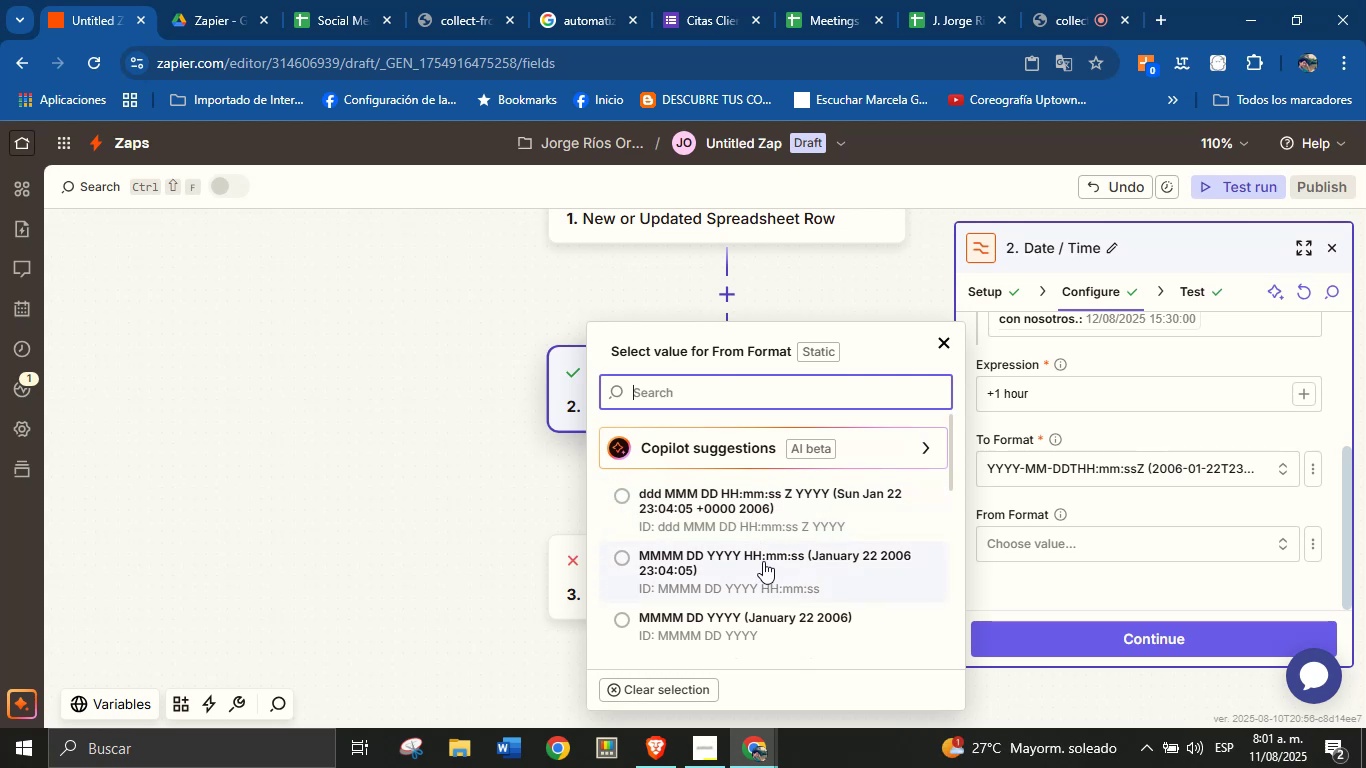 
scroll: coordinate [745, 555], scroll_direction: down, amount: 7.0
 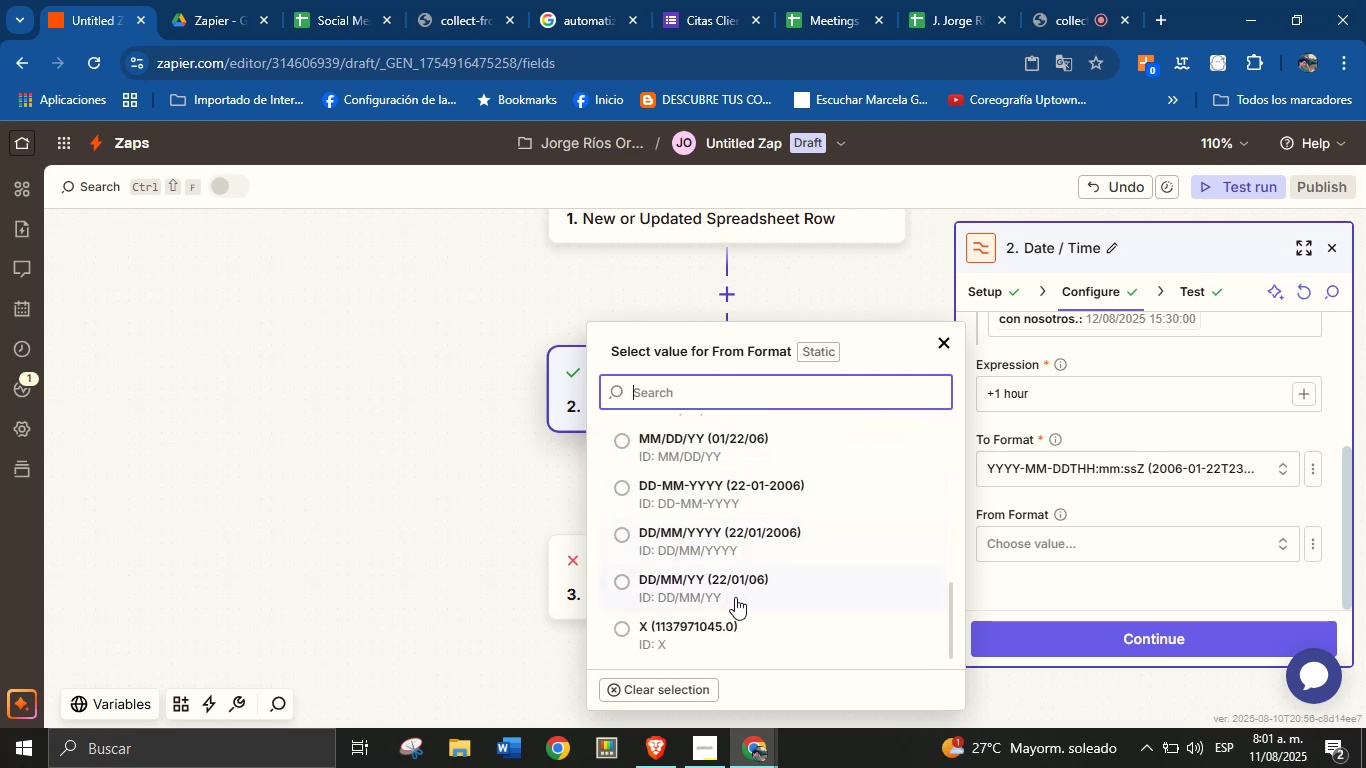 
scroll: coordinate [734, 598], scroll_direction: up, amount: 1.0
 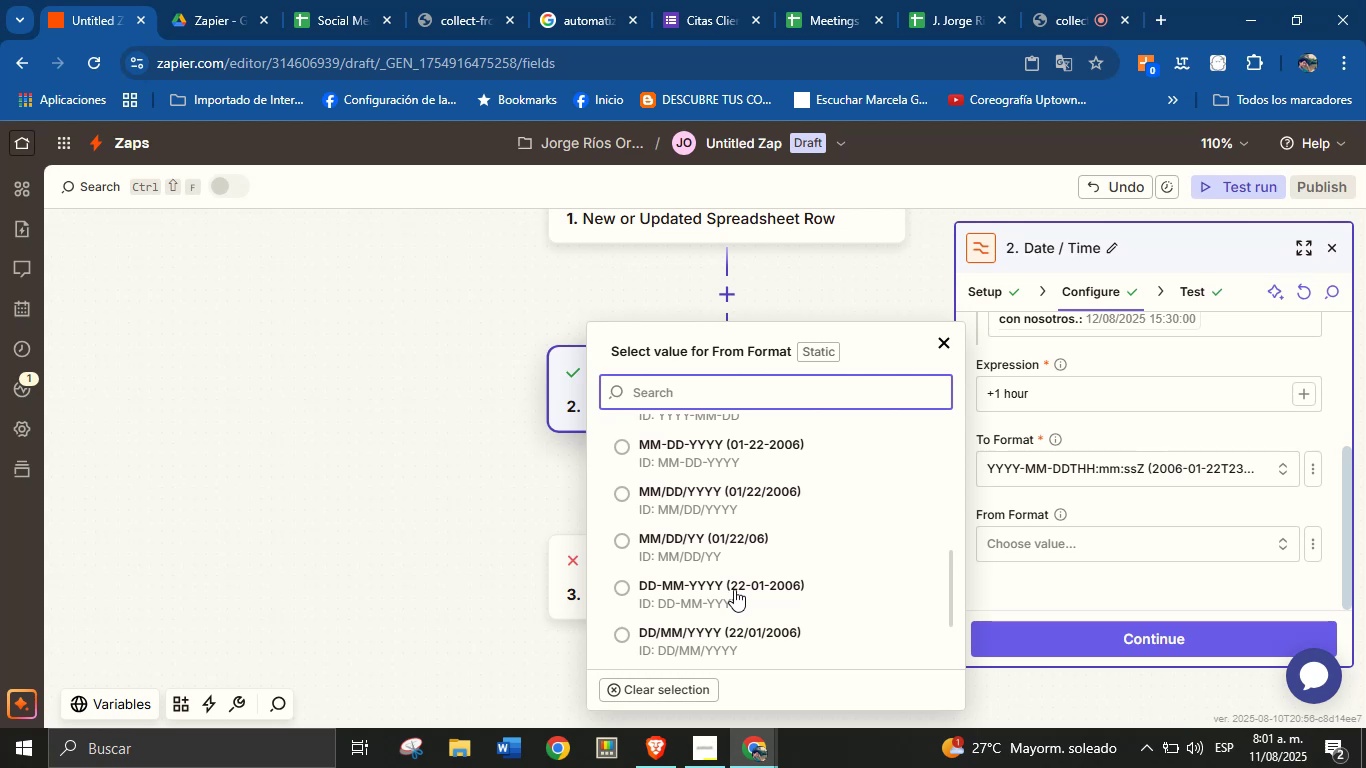 
scroll: coordinate [734, 550], scroll_direction: down, amount: 1.0
 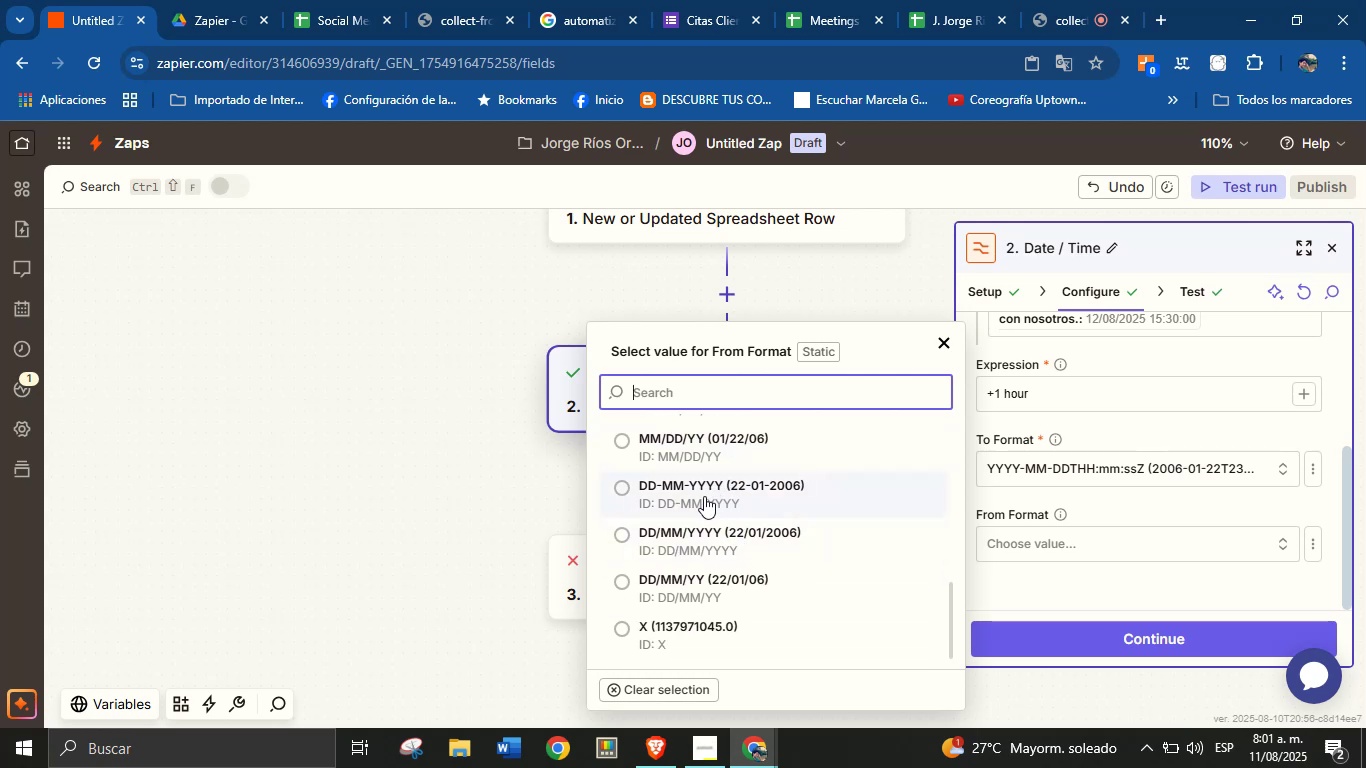 
scroll: coordinate [715, 553], scroll_direction: up, amount: 4.0
 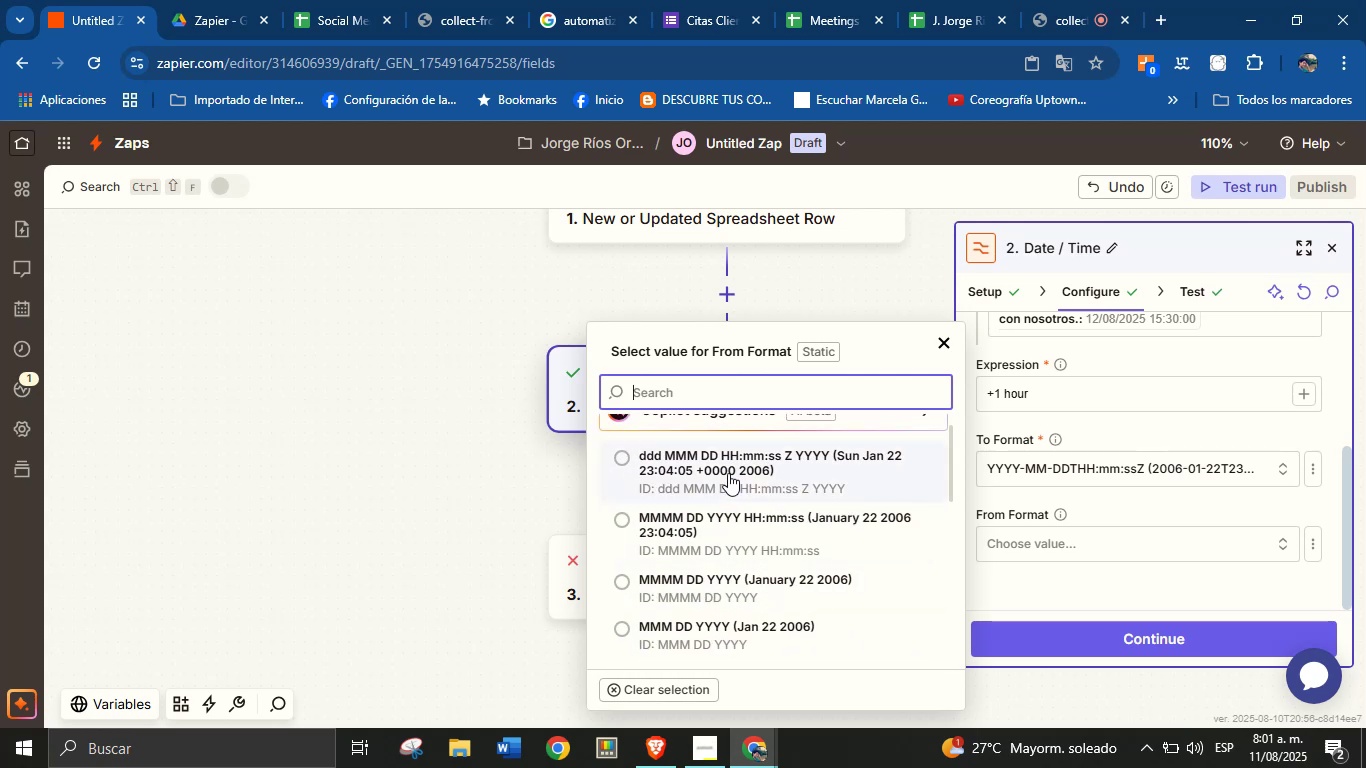 
wait(6.62)
 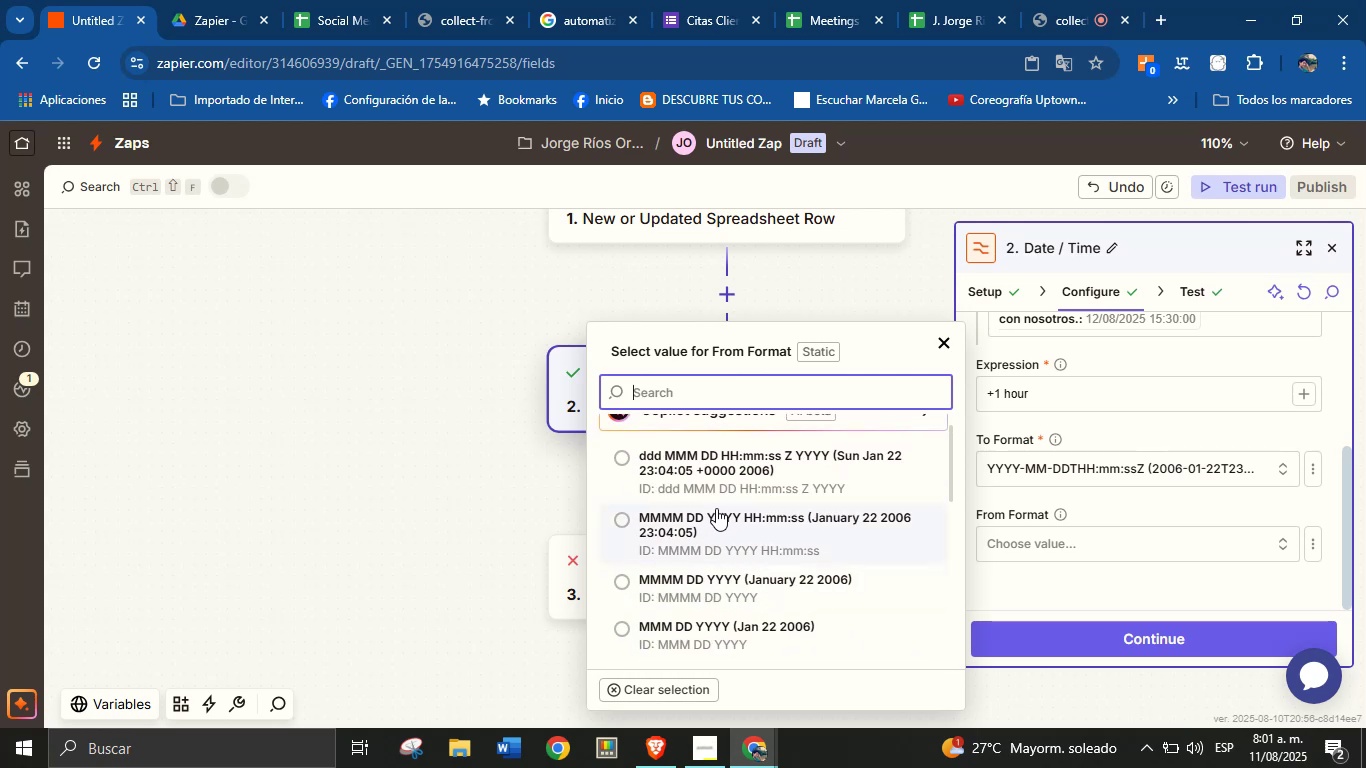 
scroll: coordinate [763, 494], scroll_direction: up, amount: 1.0
 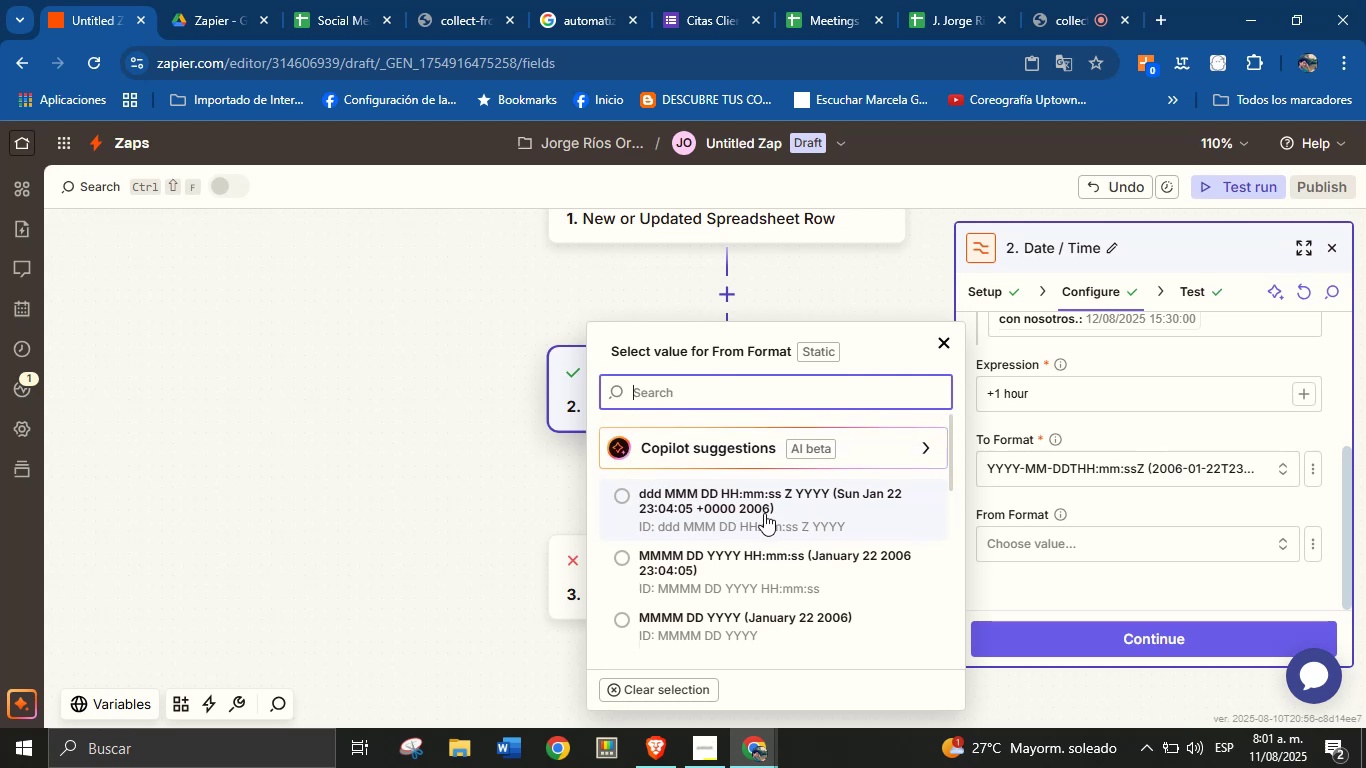 
left_click([764, 513])
 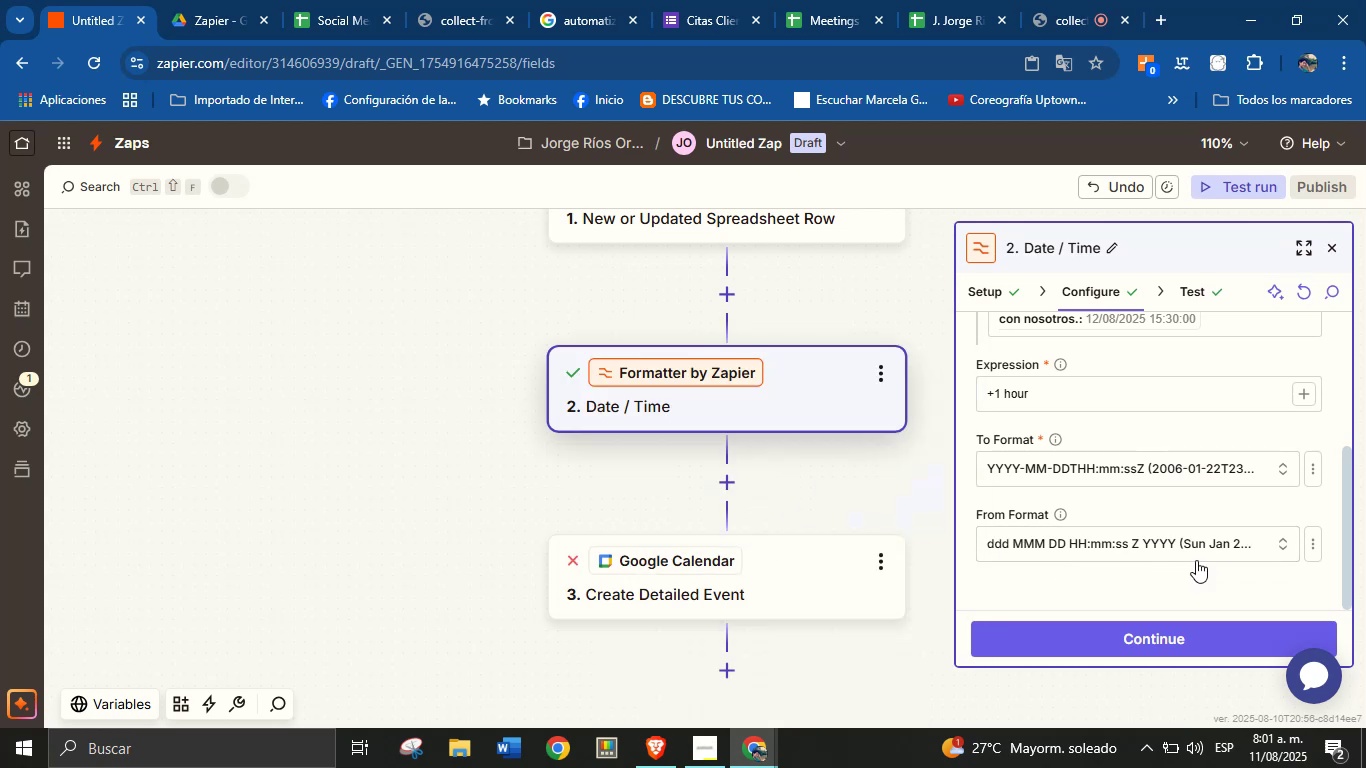 
left_click([1215, 548])
 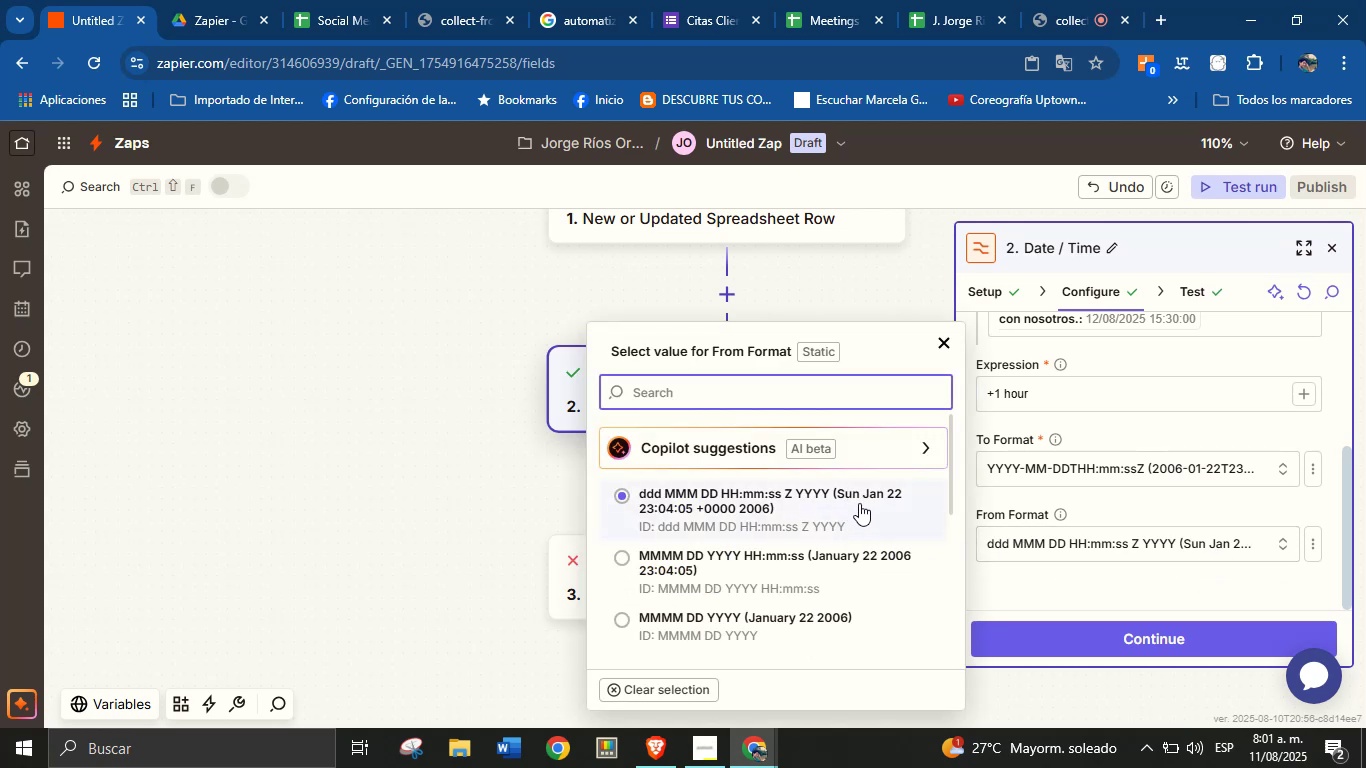 
left_click([1091, 578])
 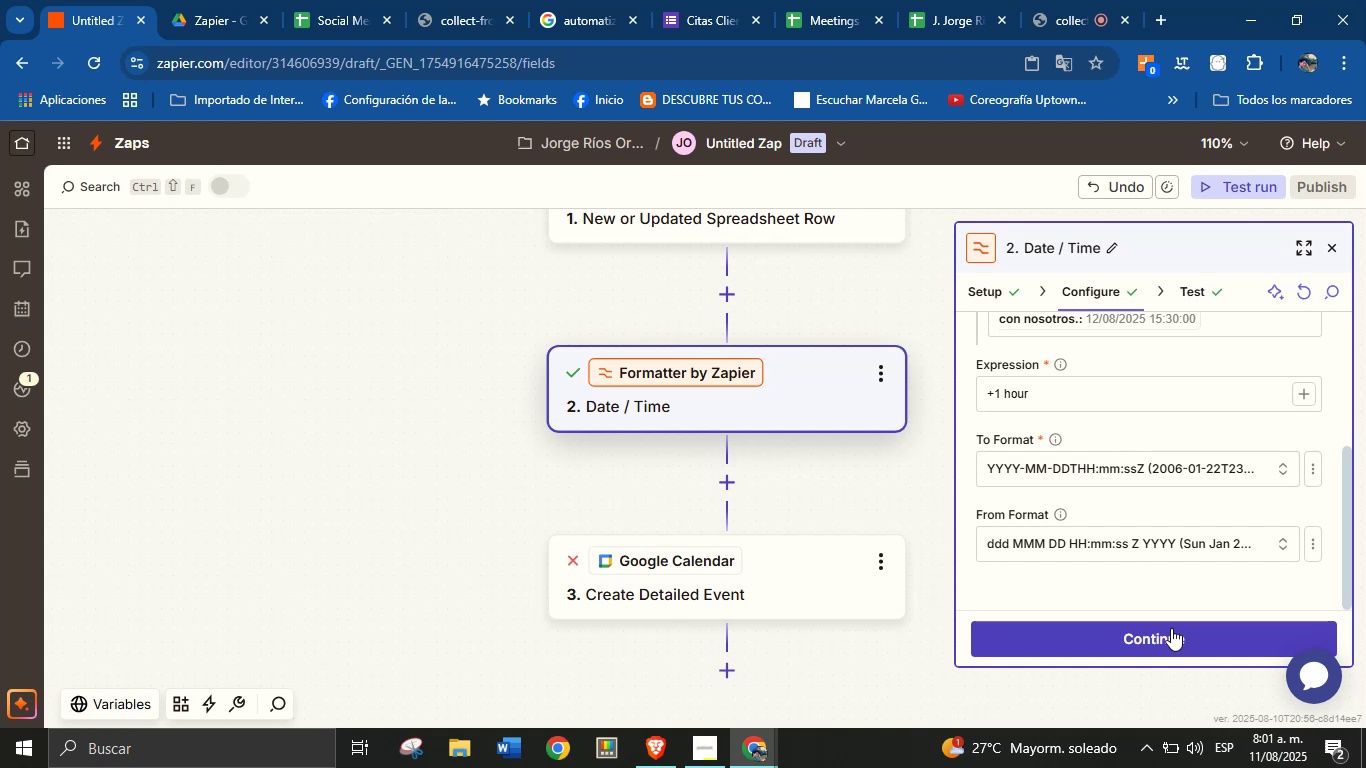 
scroll: coordinate [1139, 511], scroll_direction: up, amount: 5.0
 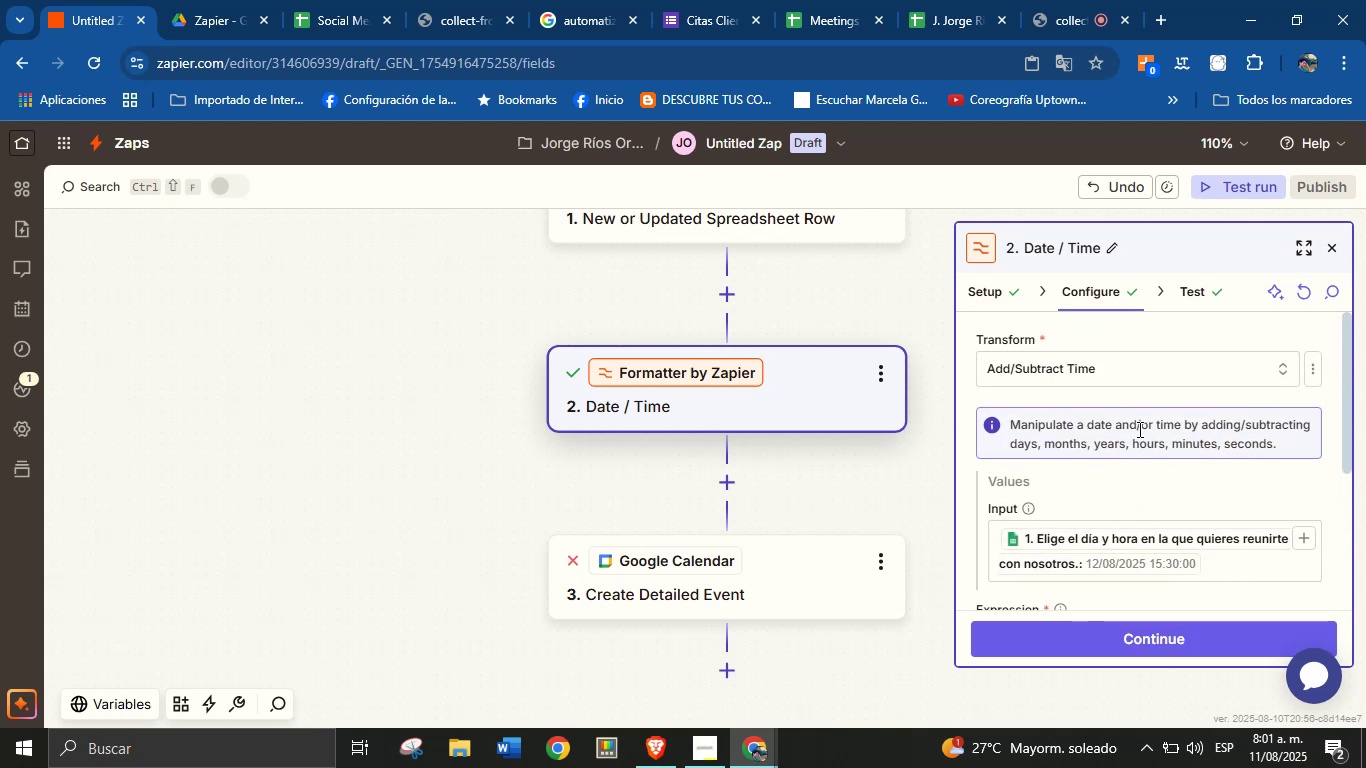 
scroll: coordinate [1133, 472], scroll_direction: down, amount: 3.0
 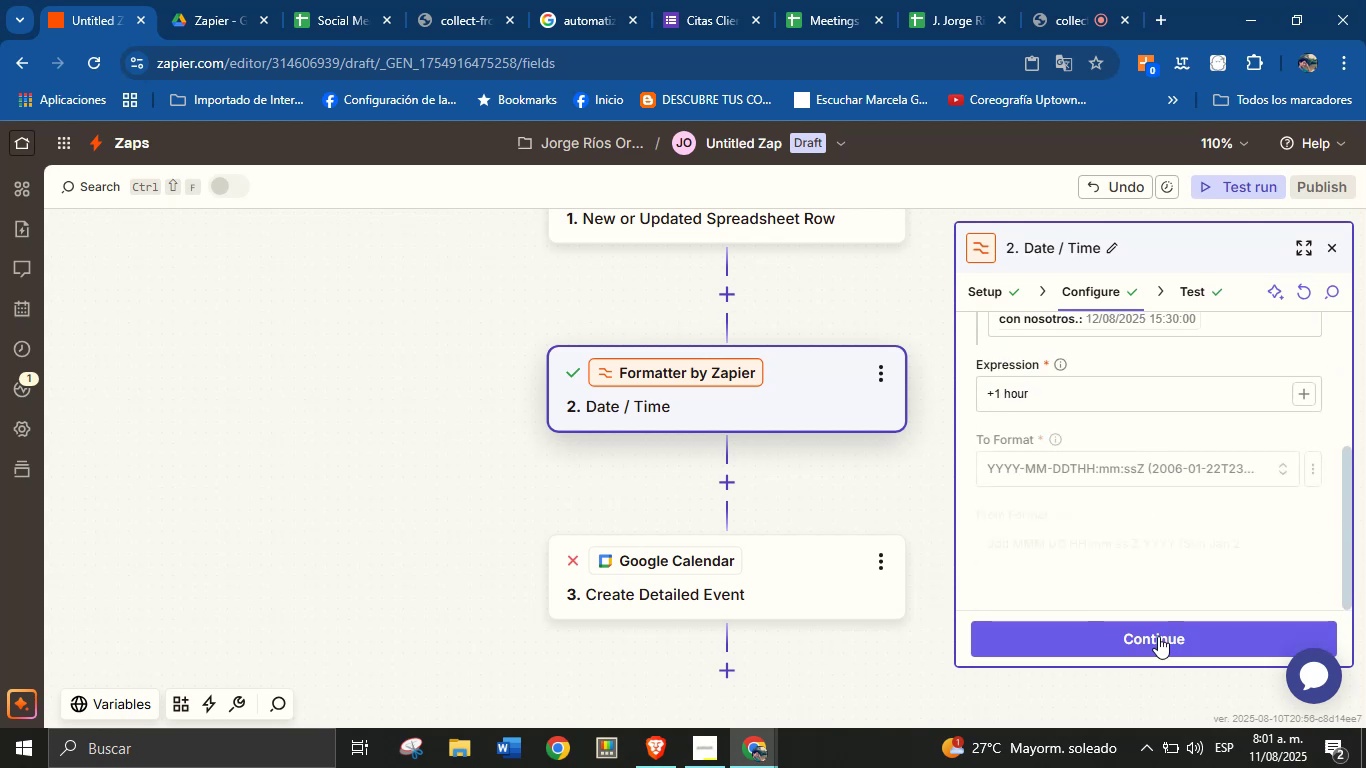 
left_click([1158, 636])
 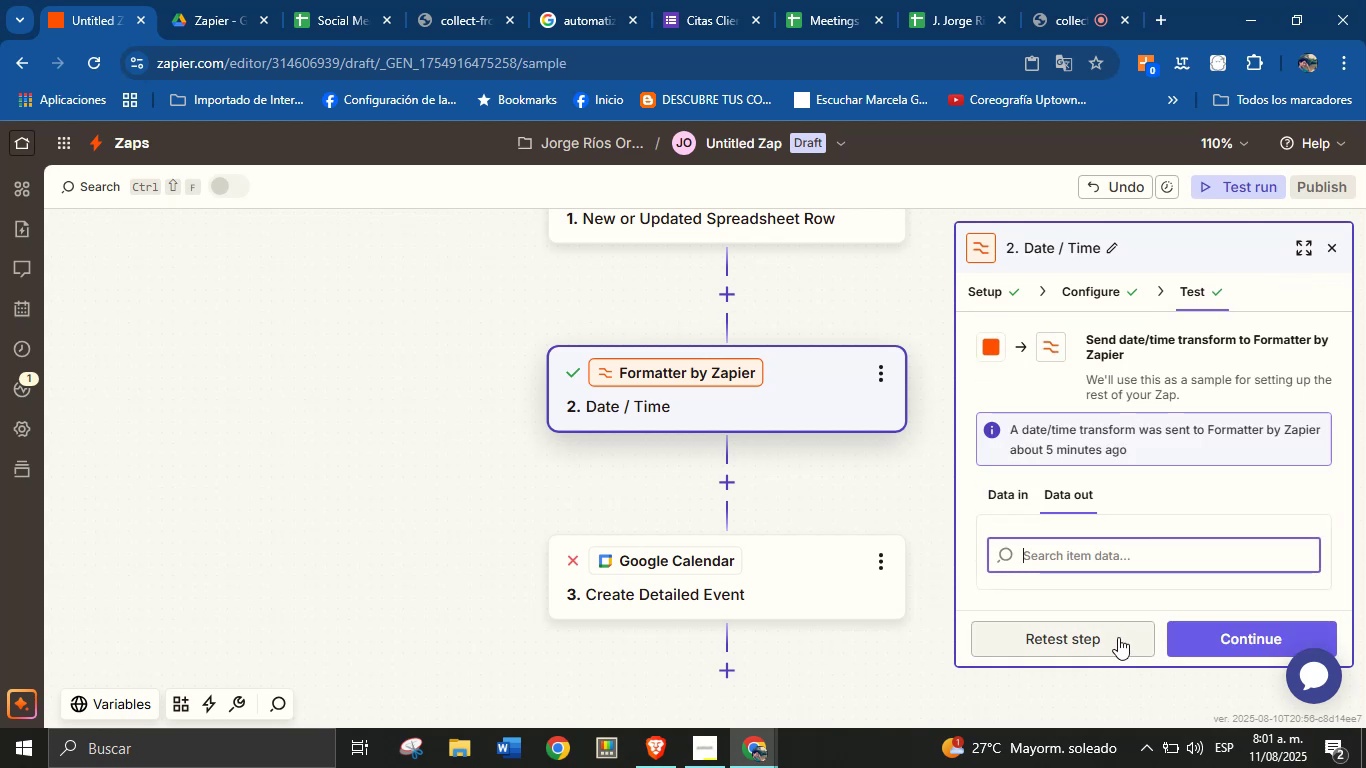 
scroll: coordinate [1175, 549], scroll_direction: down, amount: 2.0
 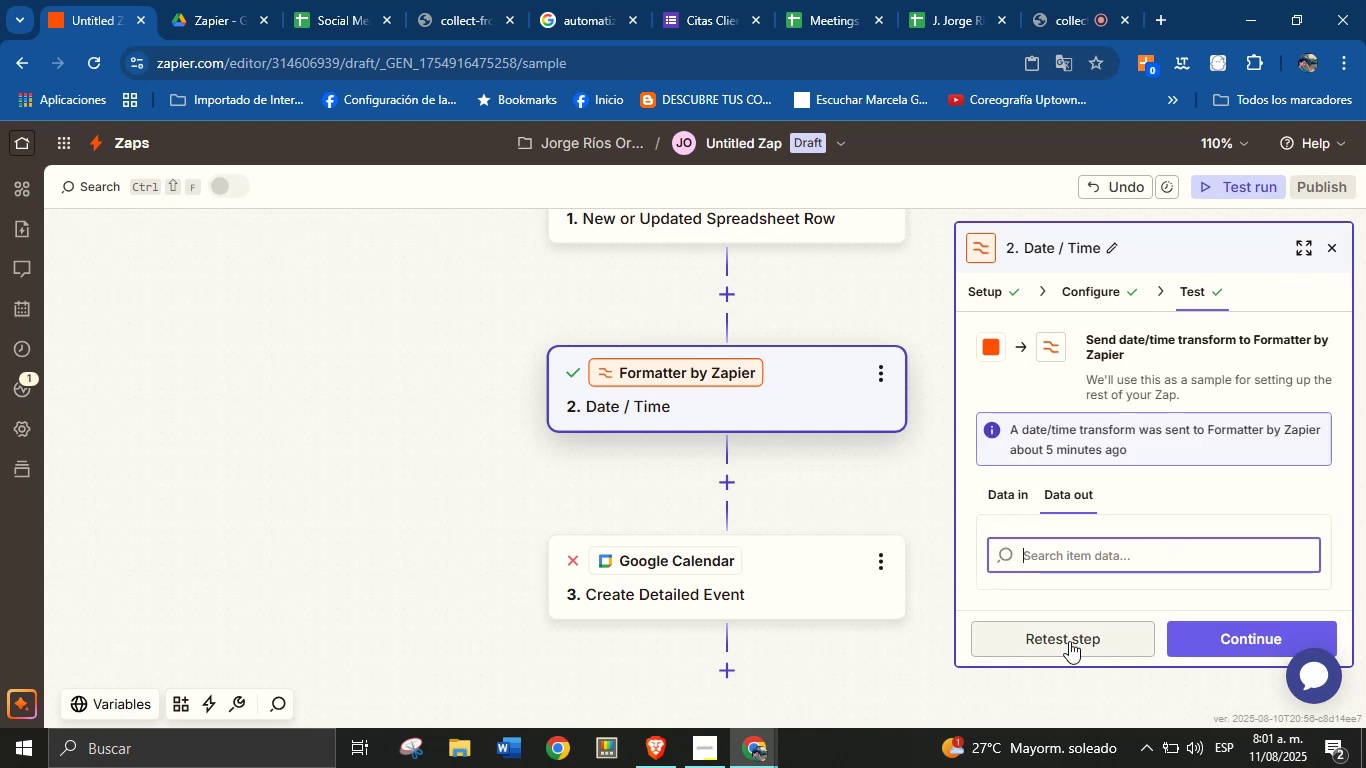 
left_click([1069, 641])
 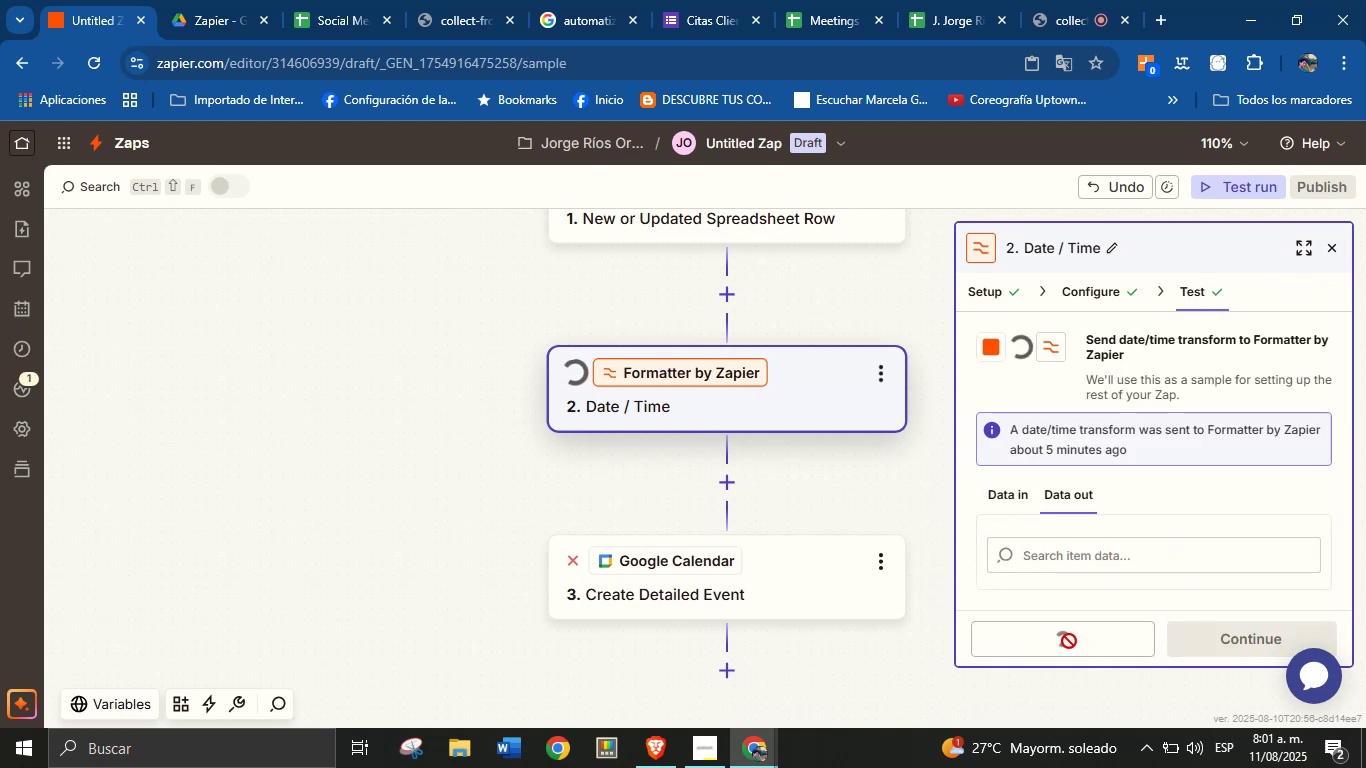 
mouse_move([1108, 569])
 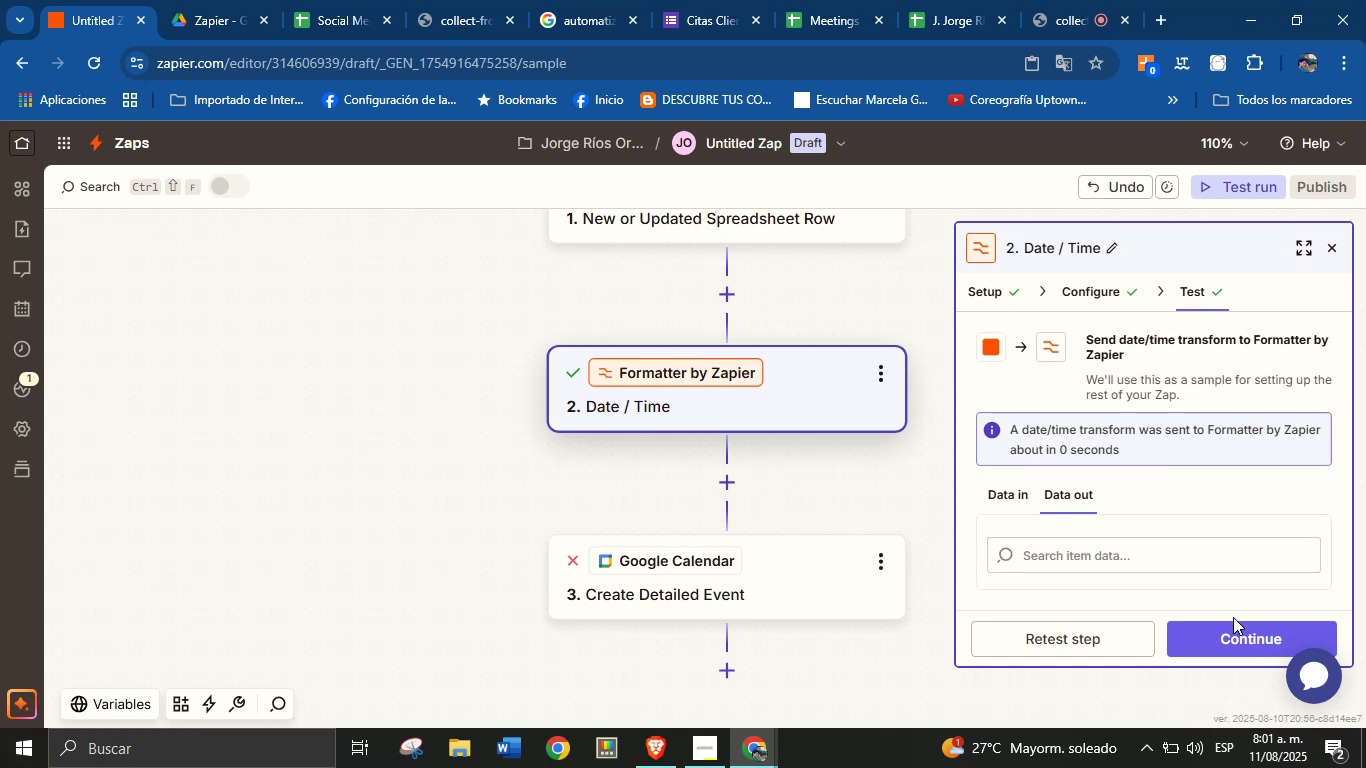 
left_click([1241, 640])
 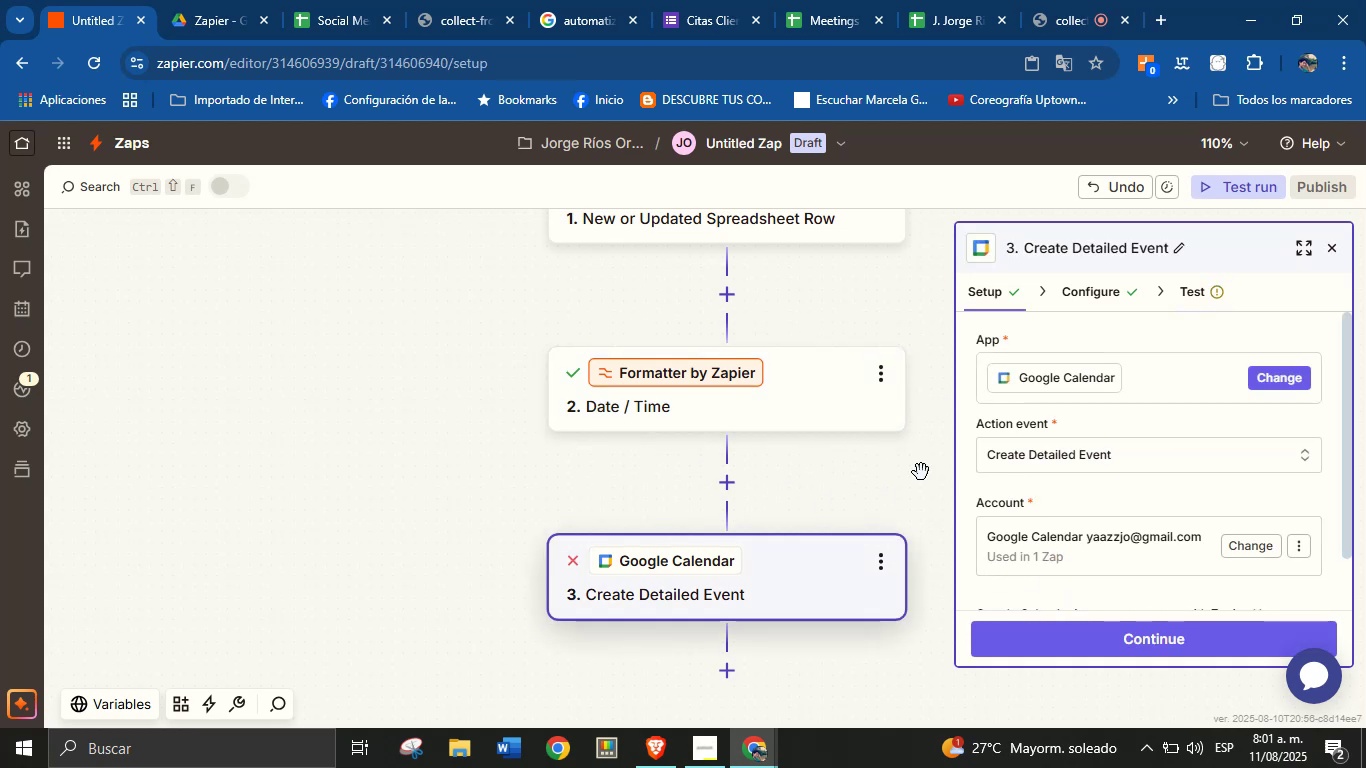 
scroll: coordinate [1146, 529], scroll_direction: down, amount: 3.0
 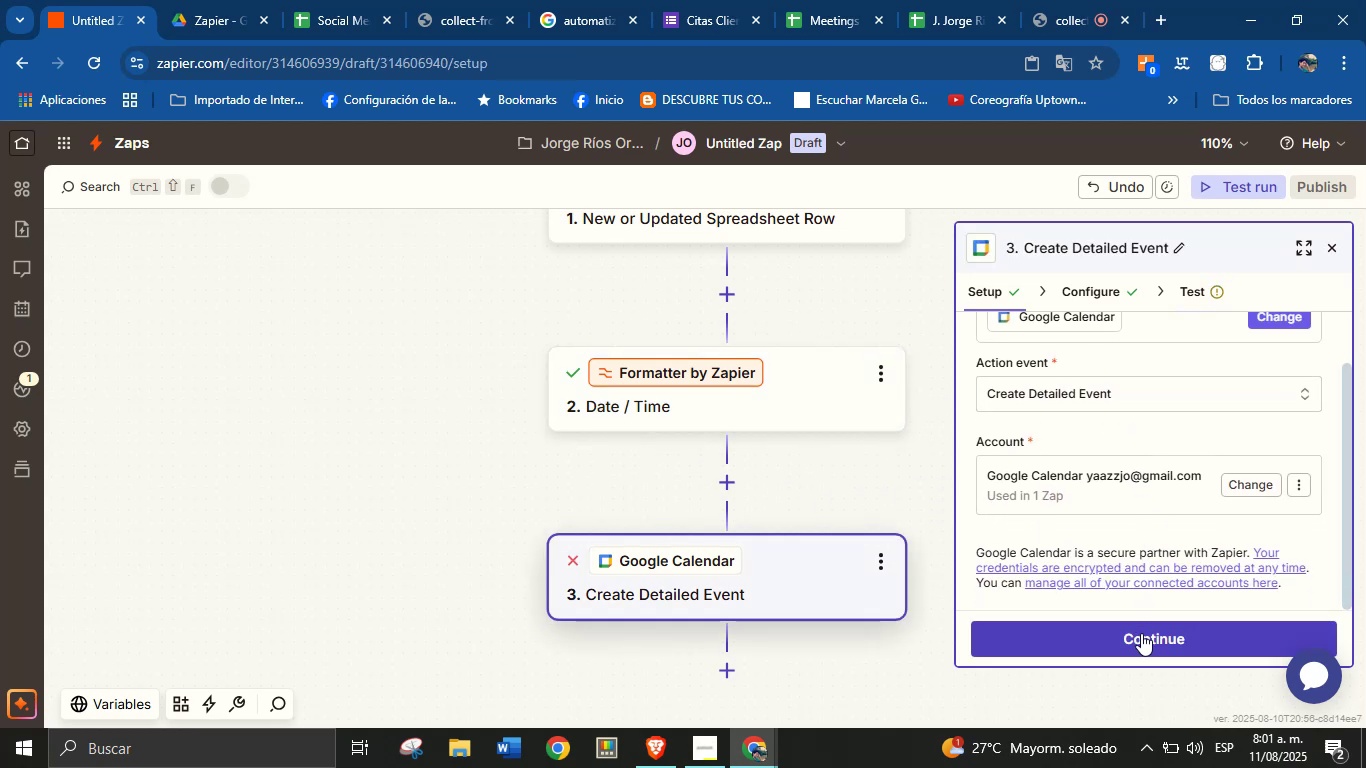 
left_click([1146, 632])
 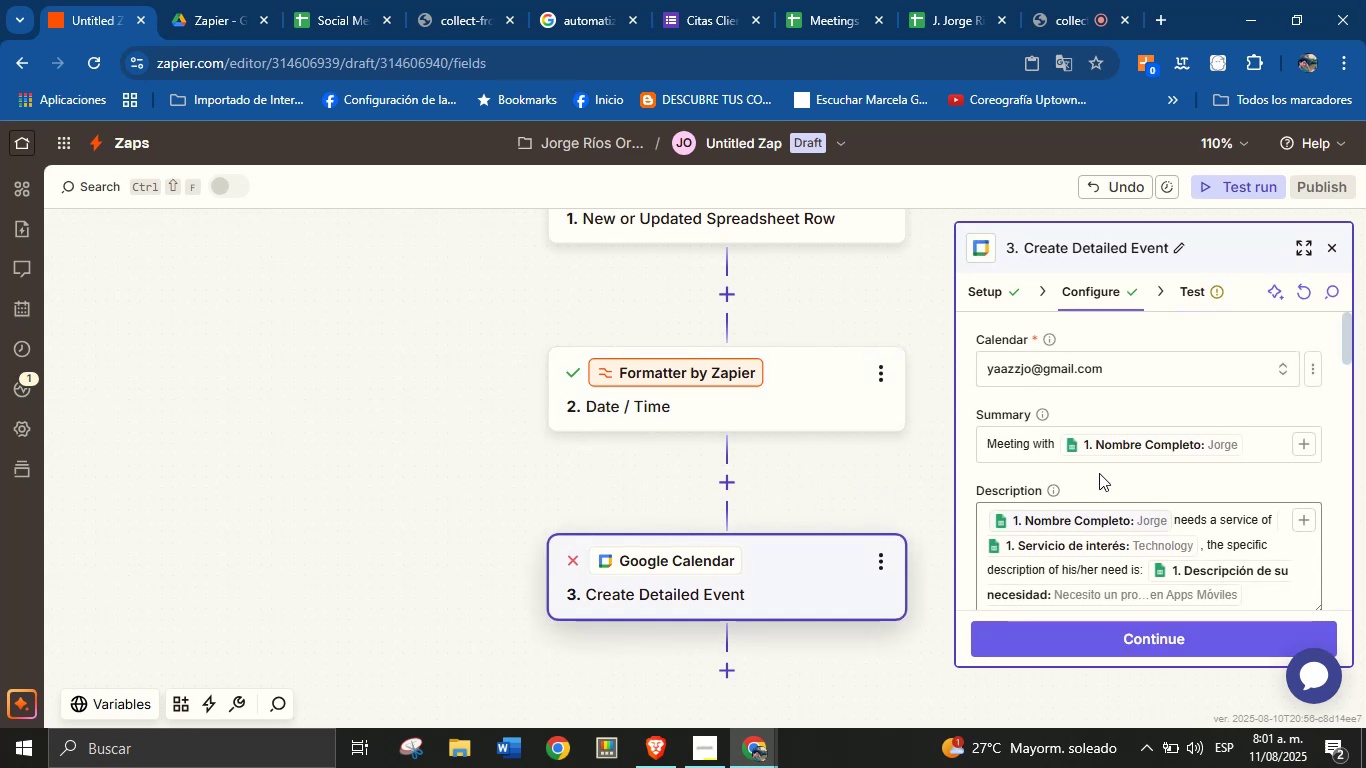 
scroll: coordinate [1163, 541], scroll_direction: down, amount: 5.0
 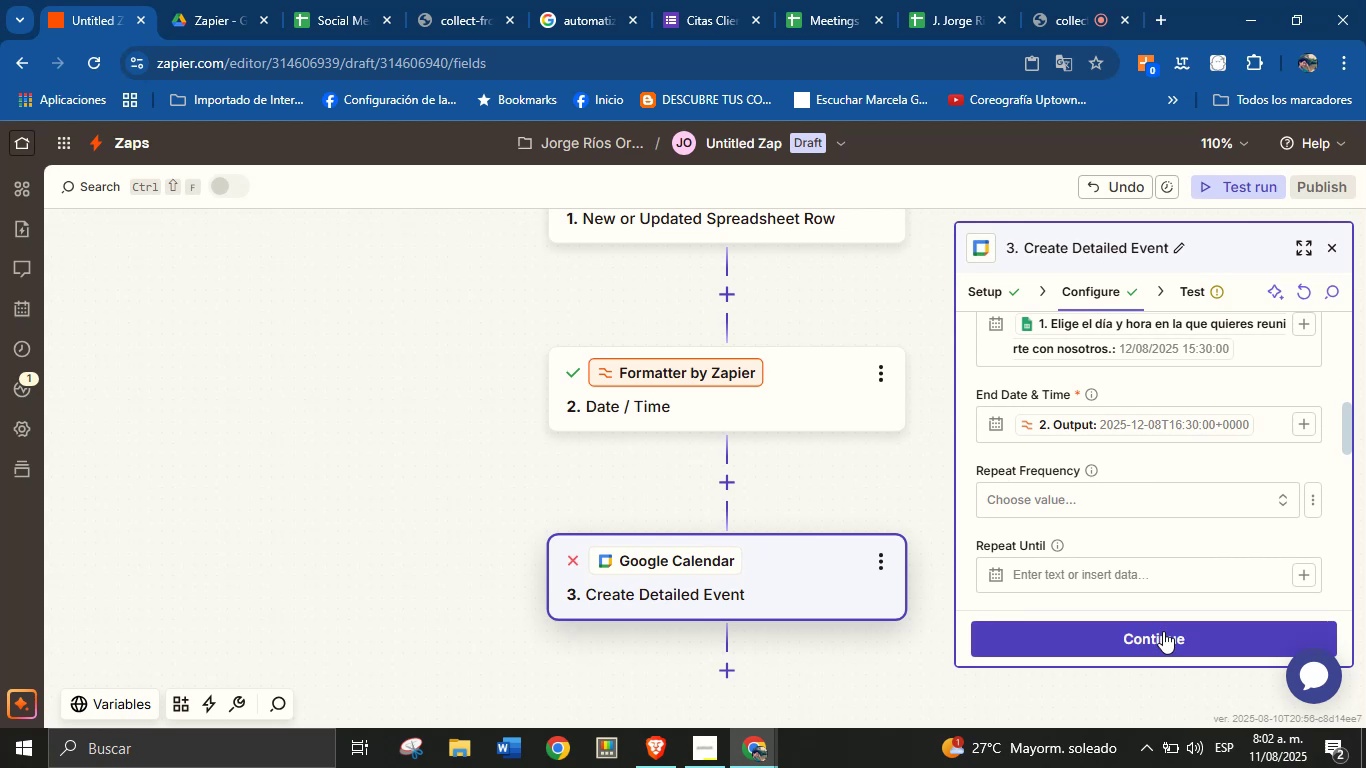 
left_click([1163, 645])
 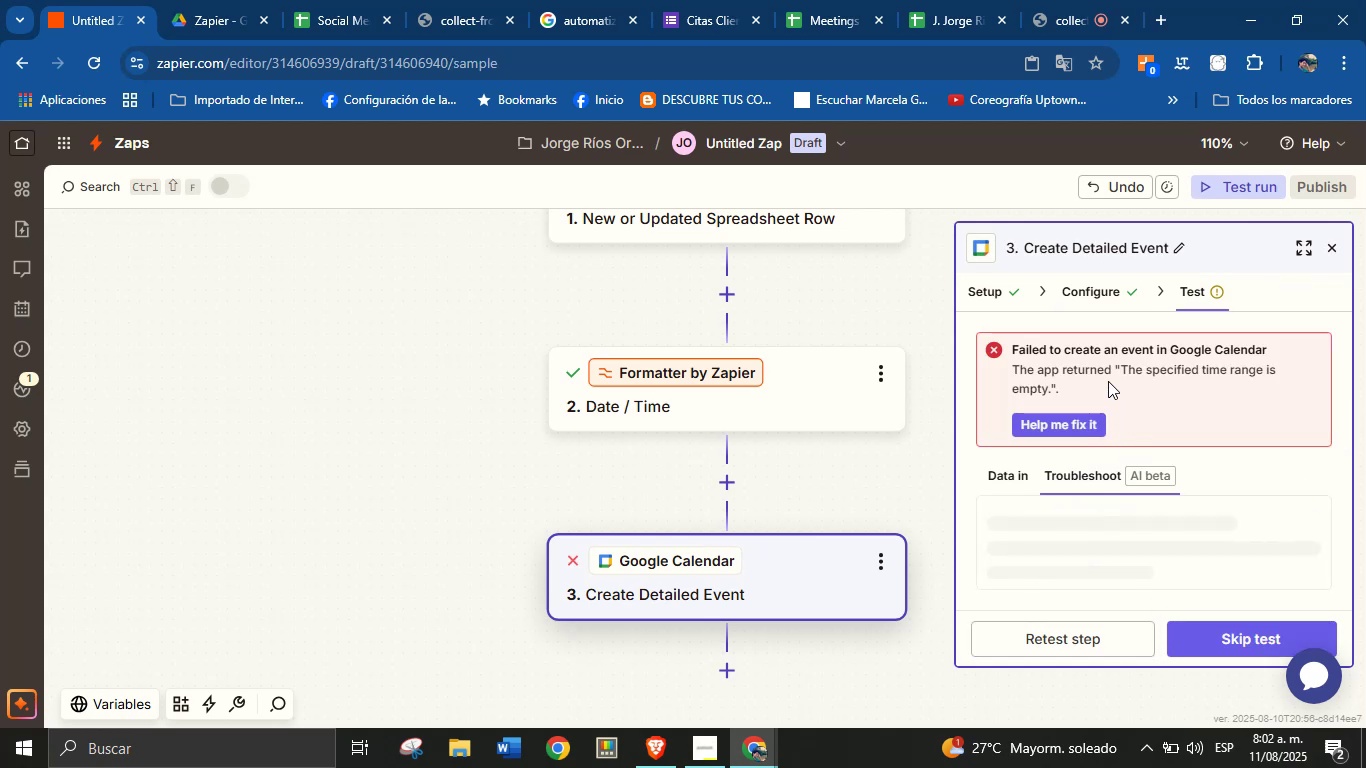 
wait(6.38)
 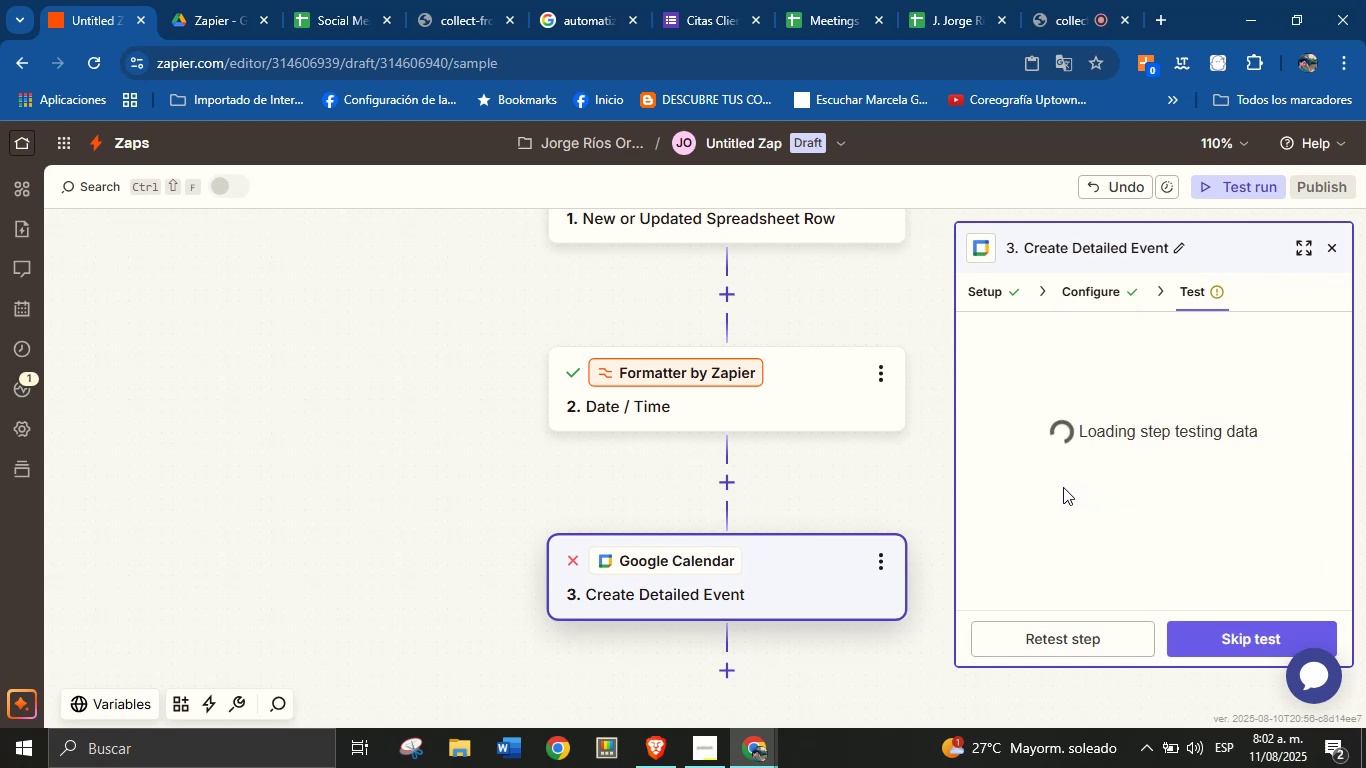 
left_click([1091, 656])
 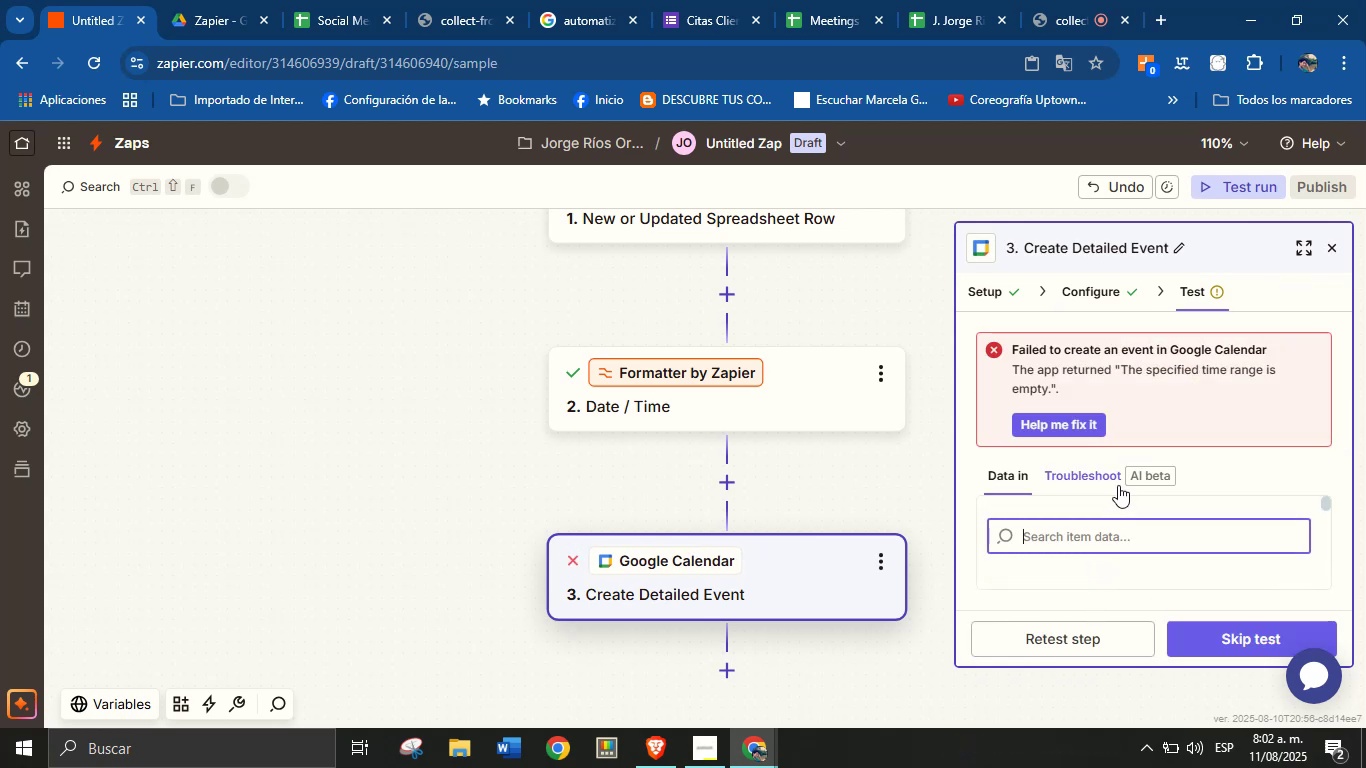 
scroll: coordinate [1143, 534], scroll_direction: down, amount: 8.0
 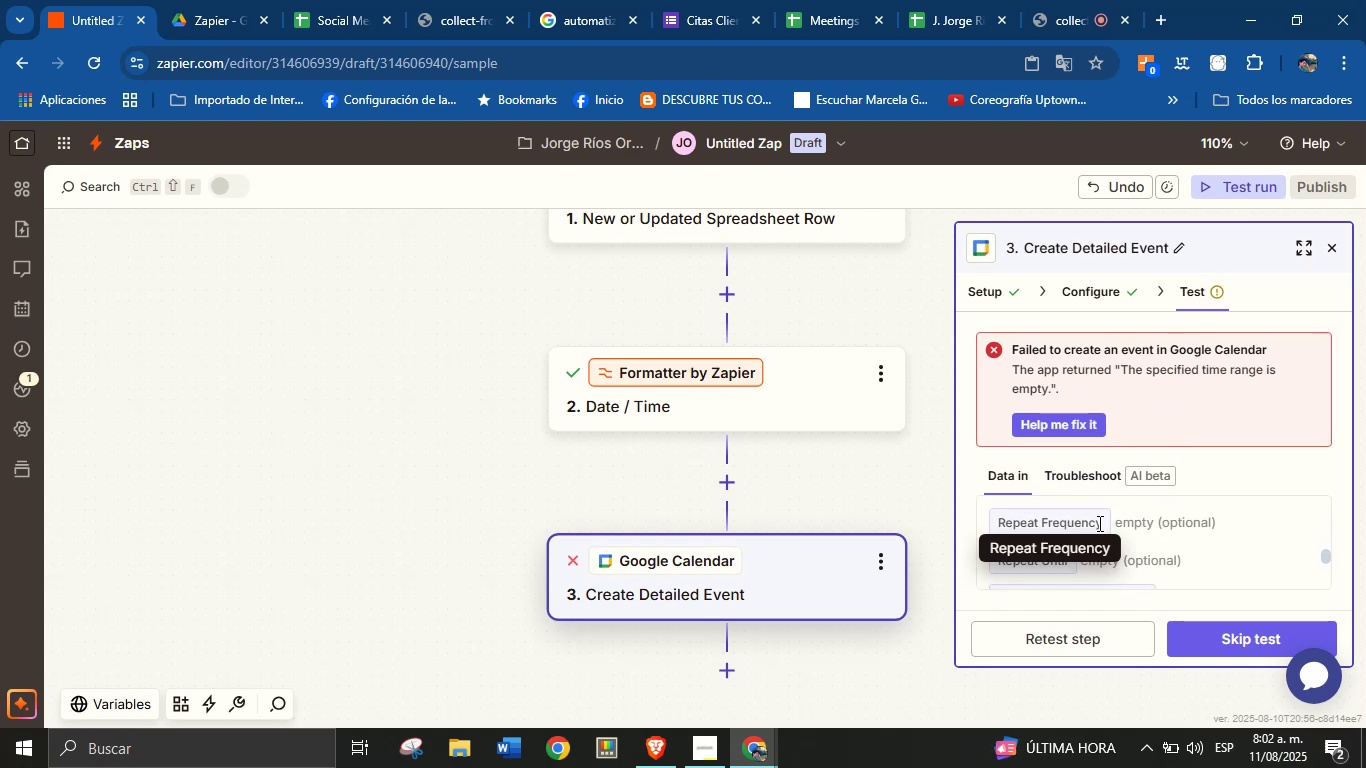 
left_click([1076, 419])
 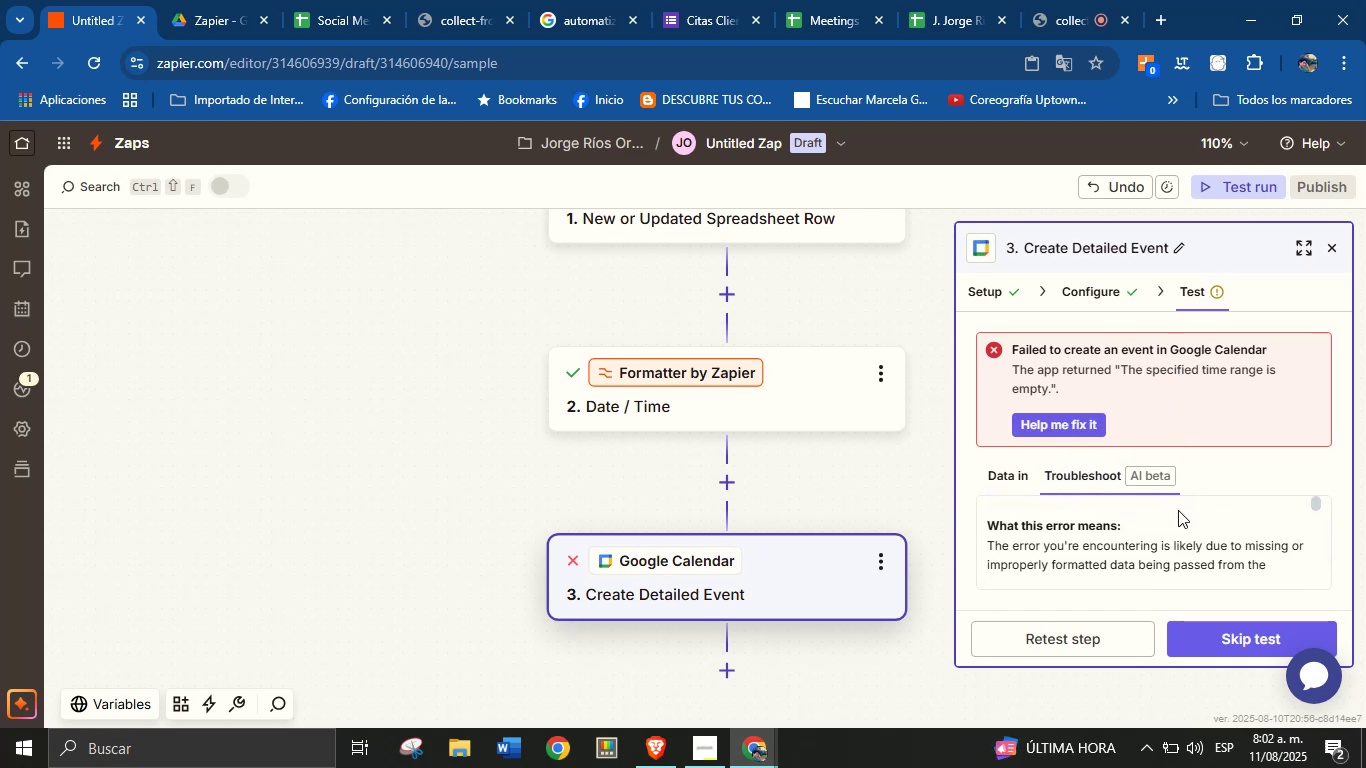 
left_click([1304, 244])
 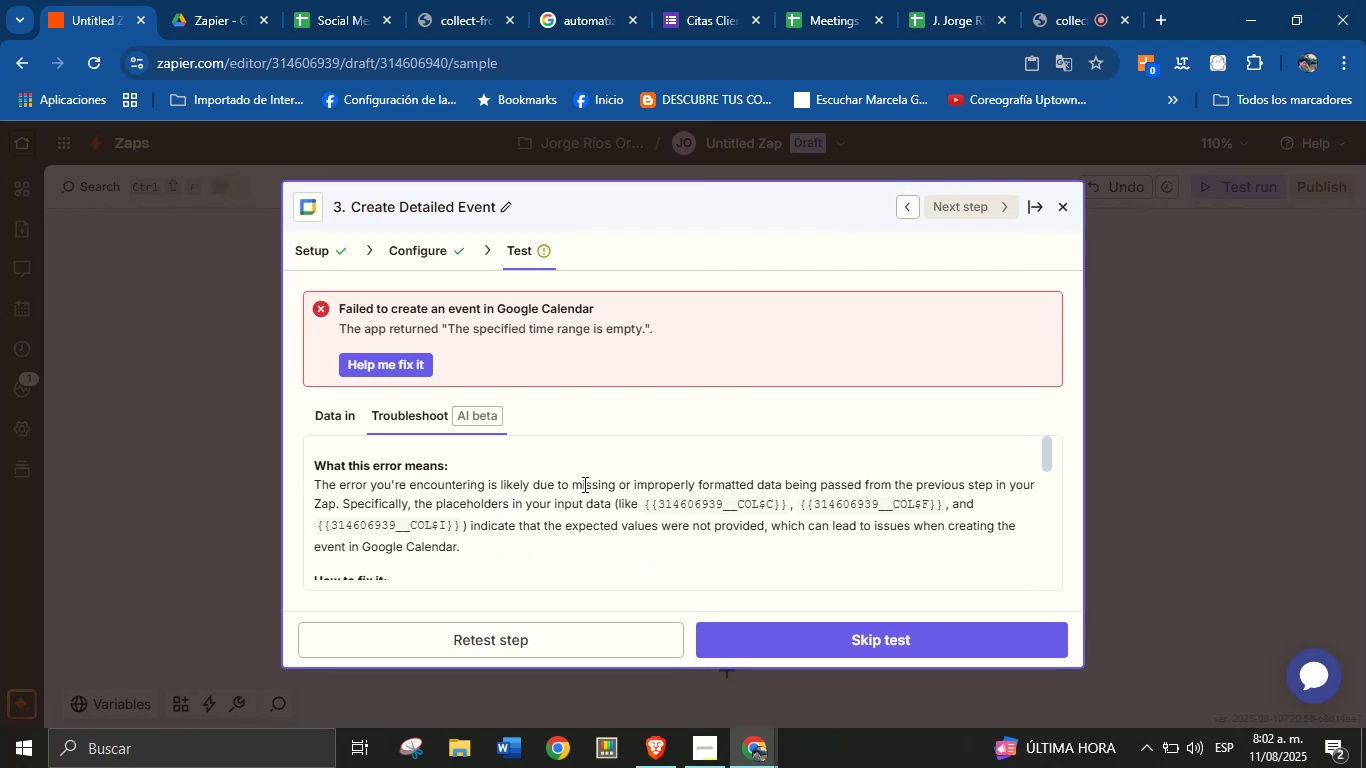 
double_click([613, 488])
 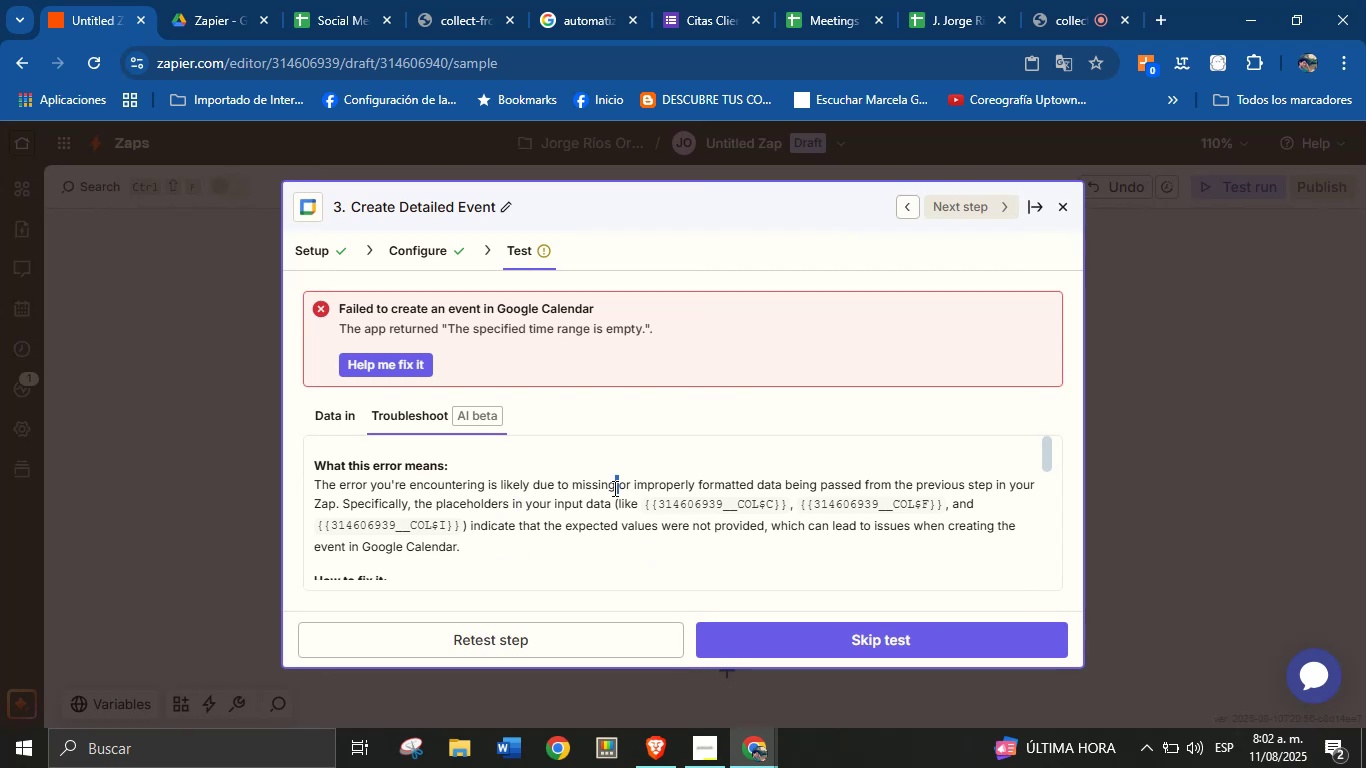 
triple_click([613, 488])
 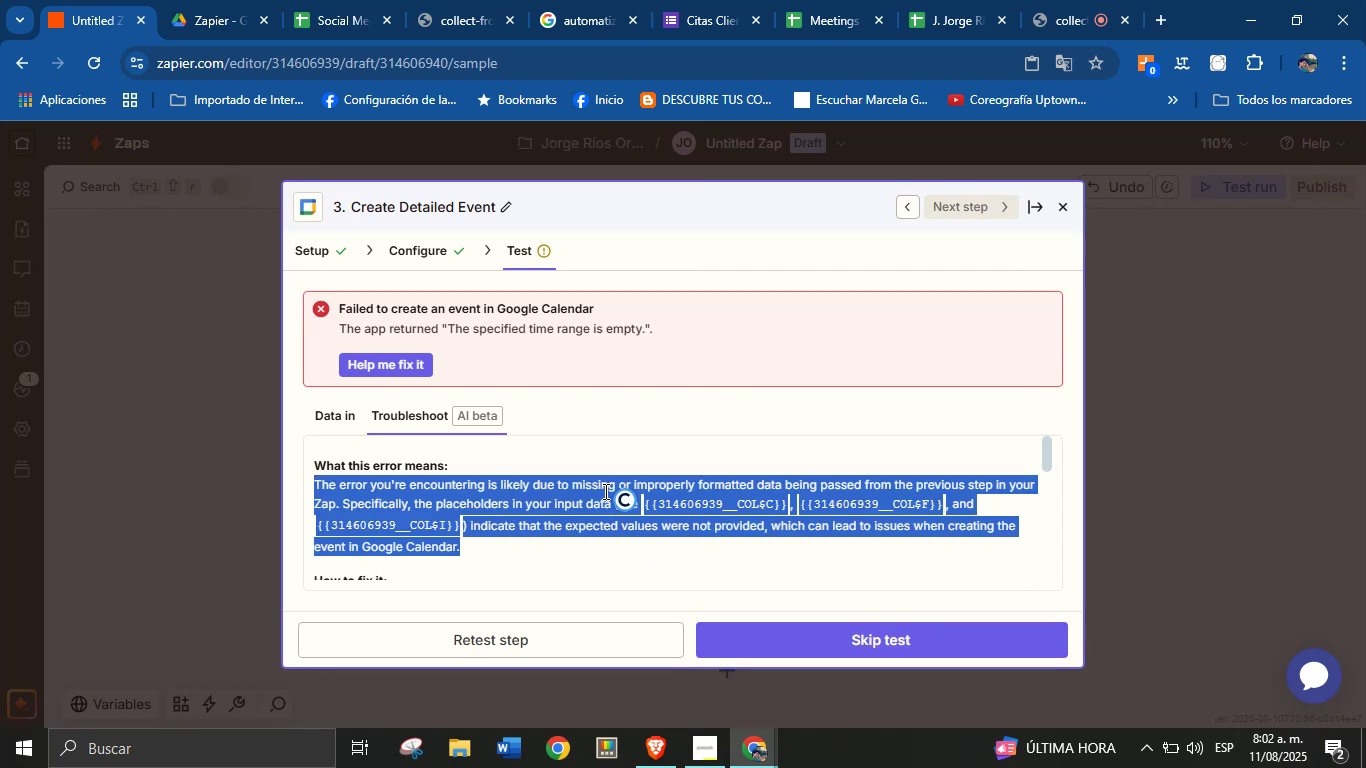 
right_click([604, 491])
 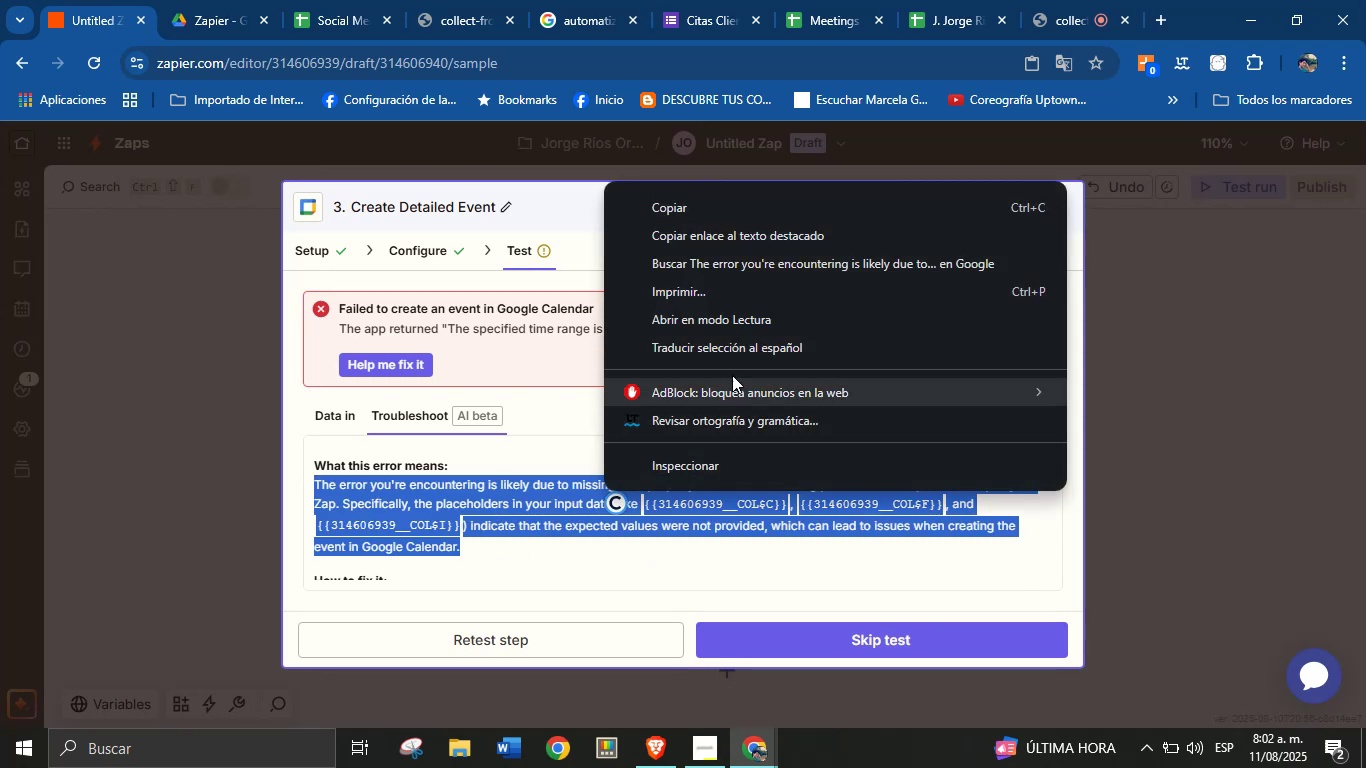 
left_click([742, 351])
 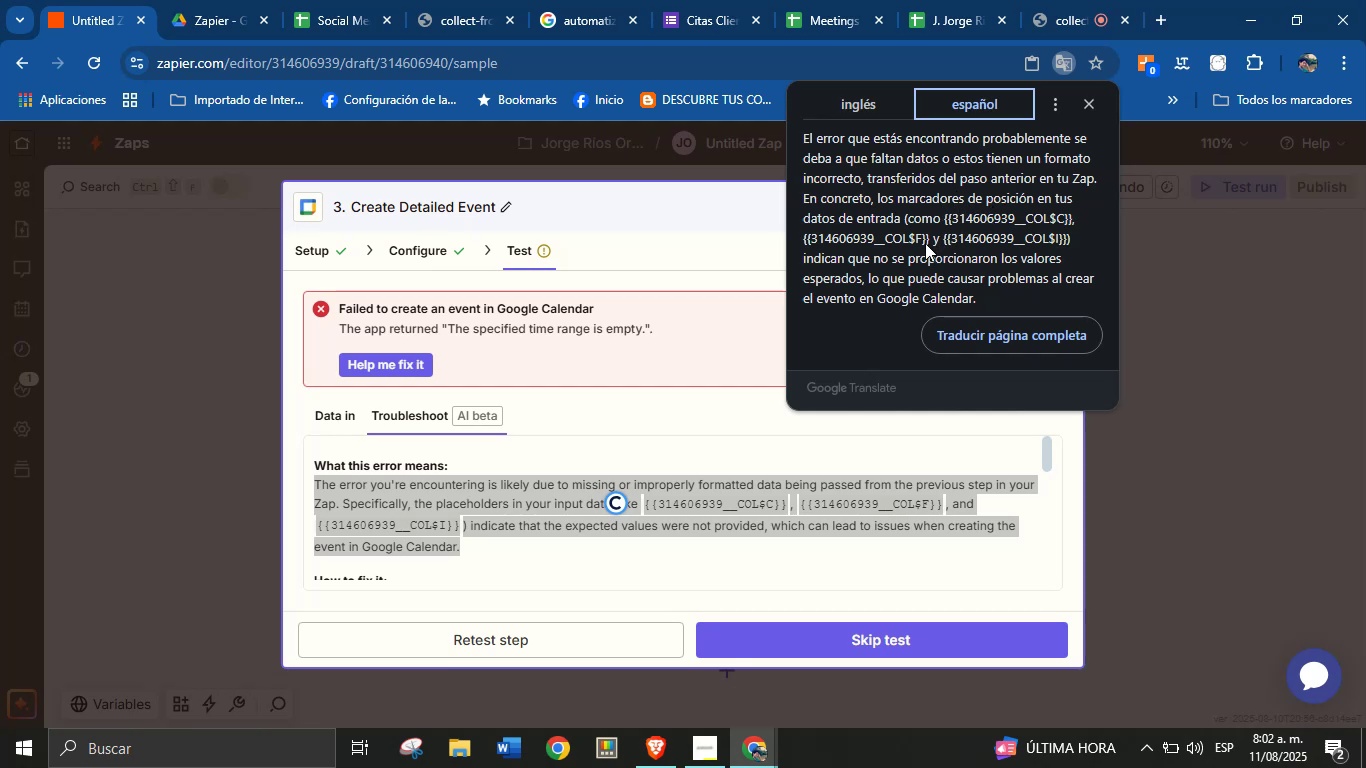 
wait(12.67)
 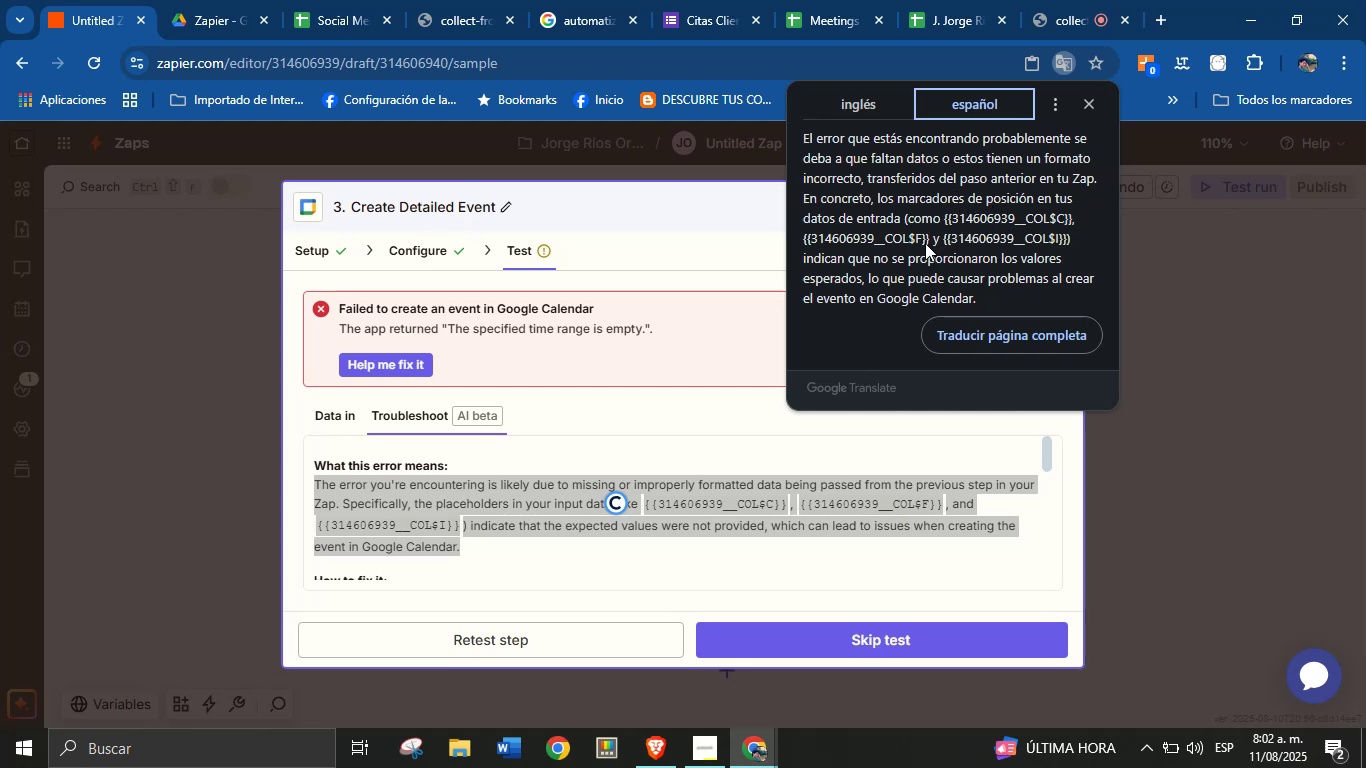 
scroll: coordinate [684, 506], scroll_direction: up, amount: 1.0
 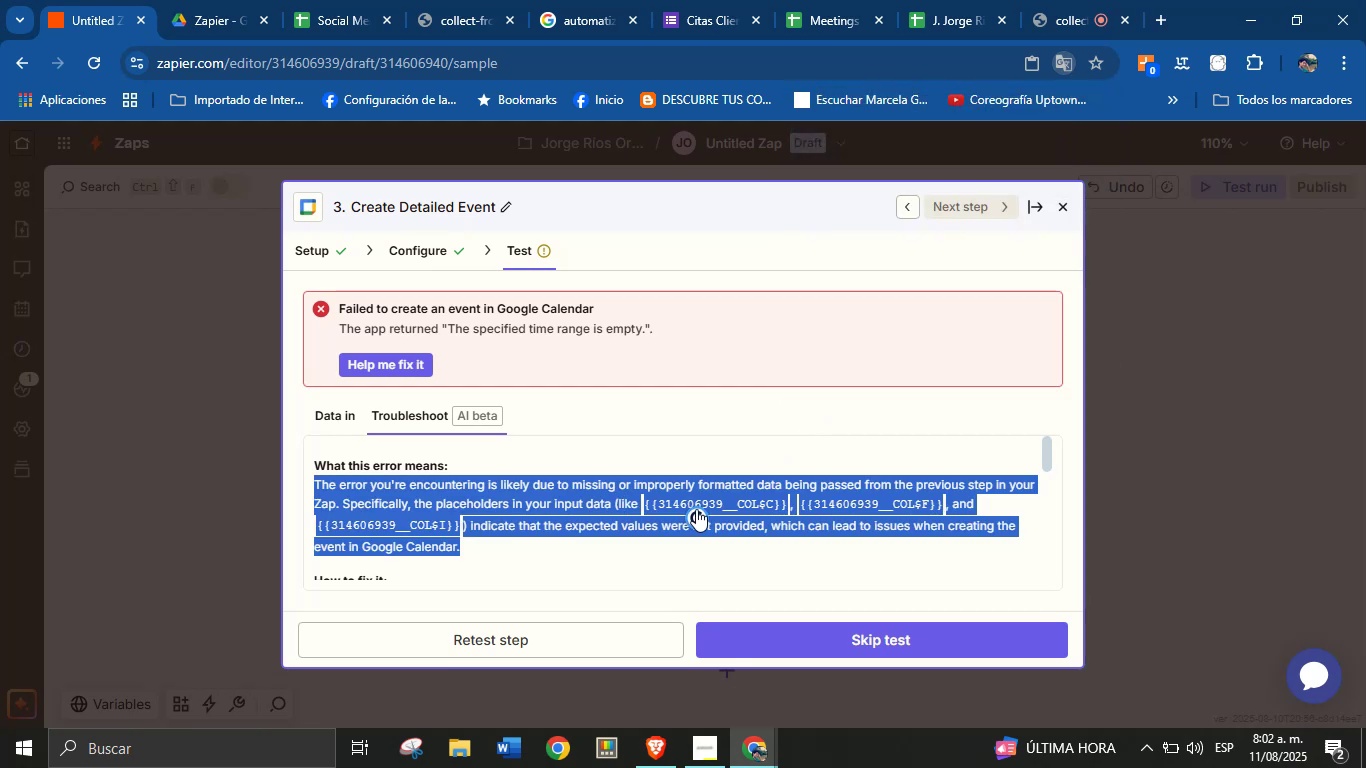 
left_click([696, 509])
 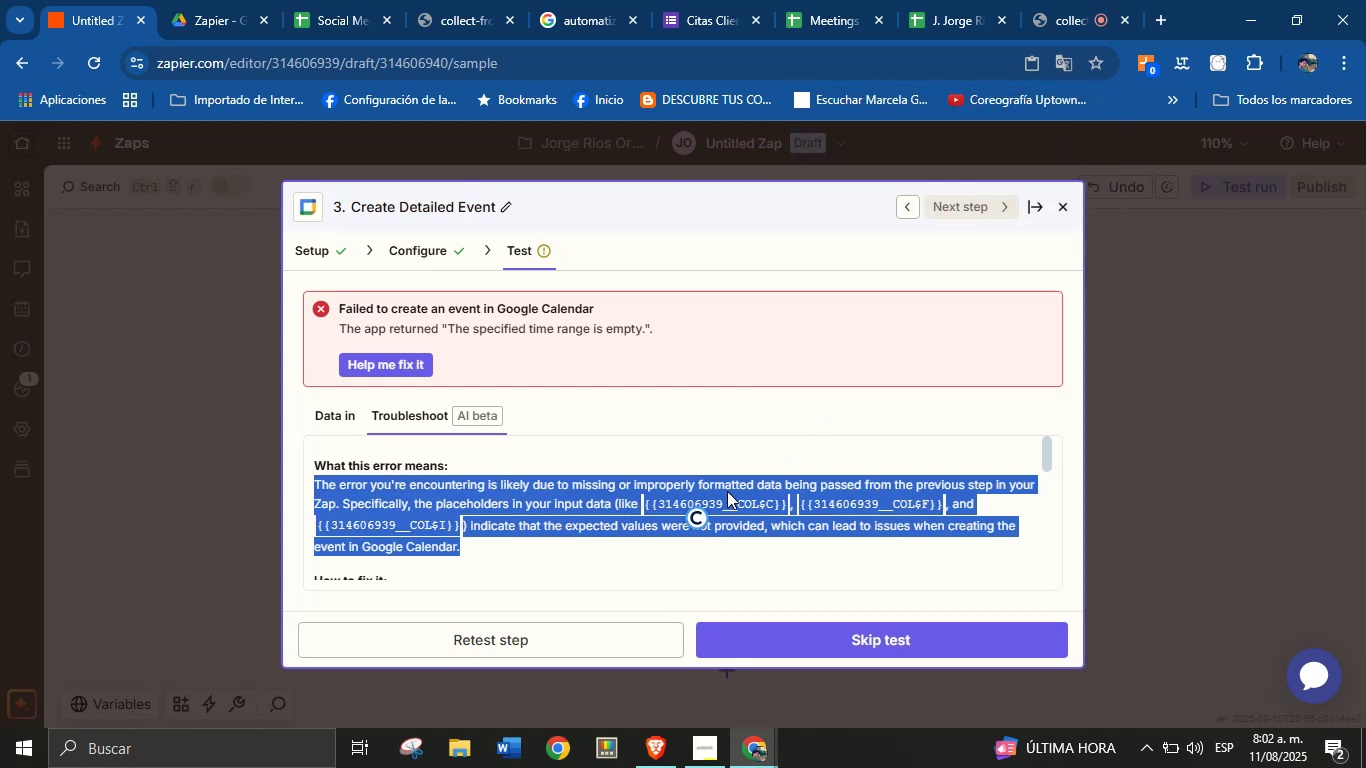 
left_click([728, 490])
 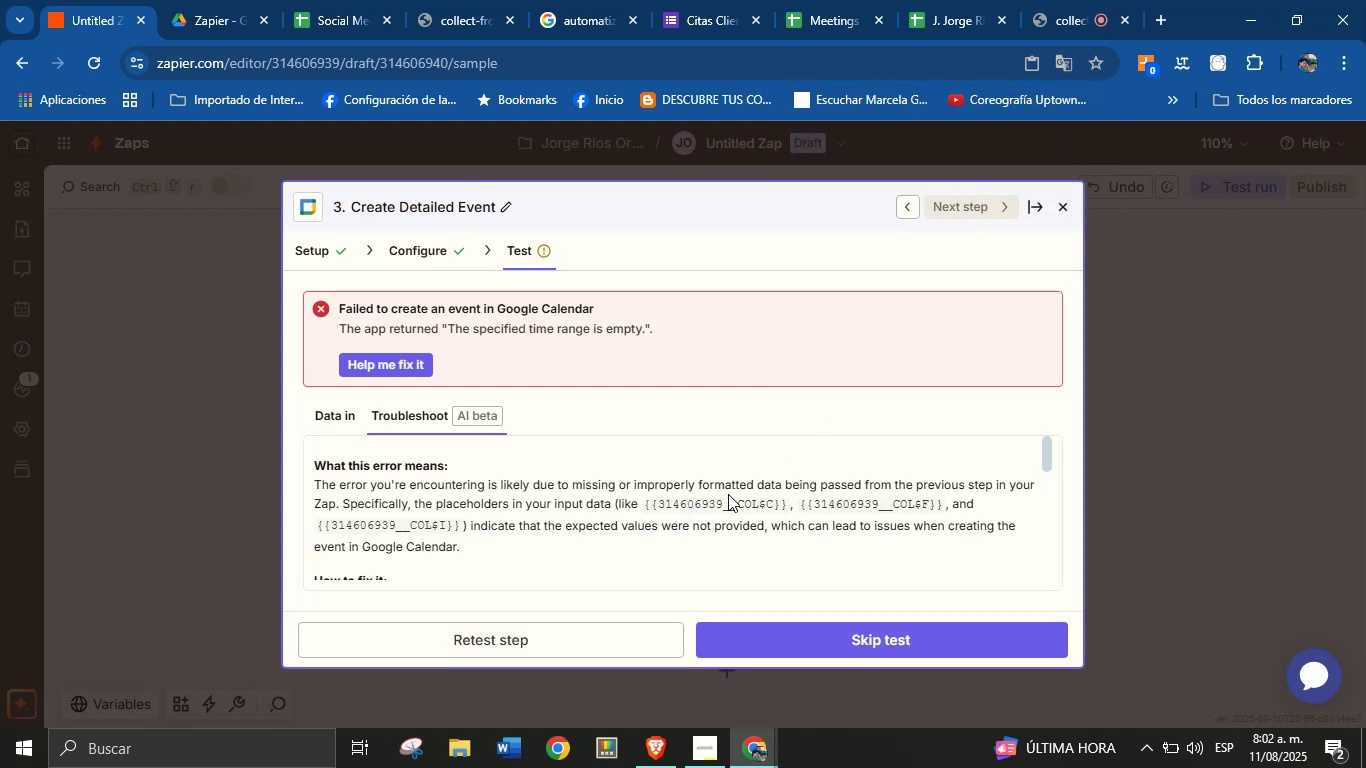 
scroll: coordinate [686, 524], scroll_direction: none, amount: 0.0
 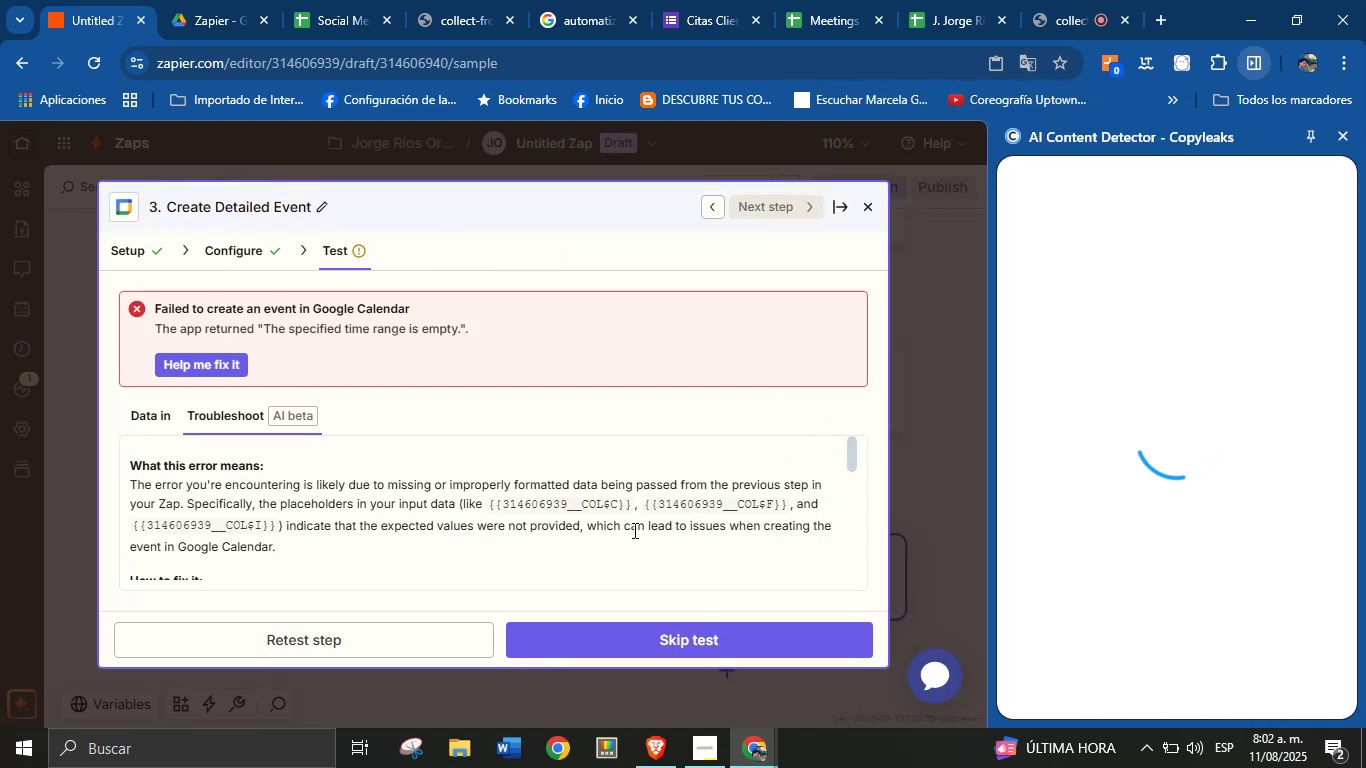 
scroll: coordinate [573, 530], scroll_direction: down, amount: 1.0
 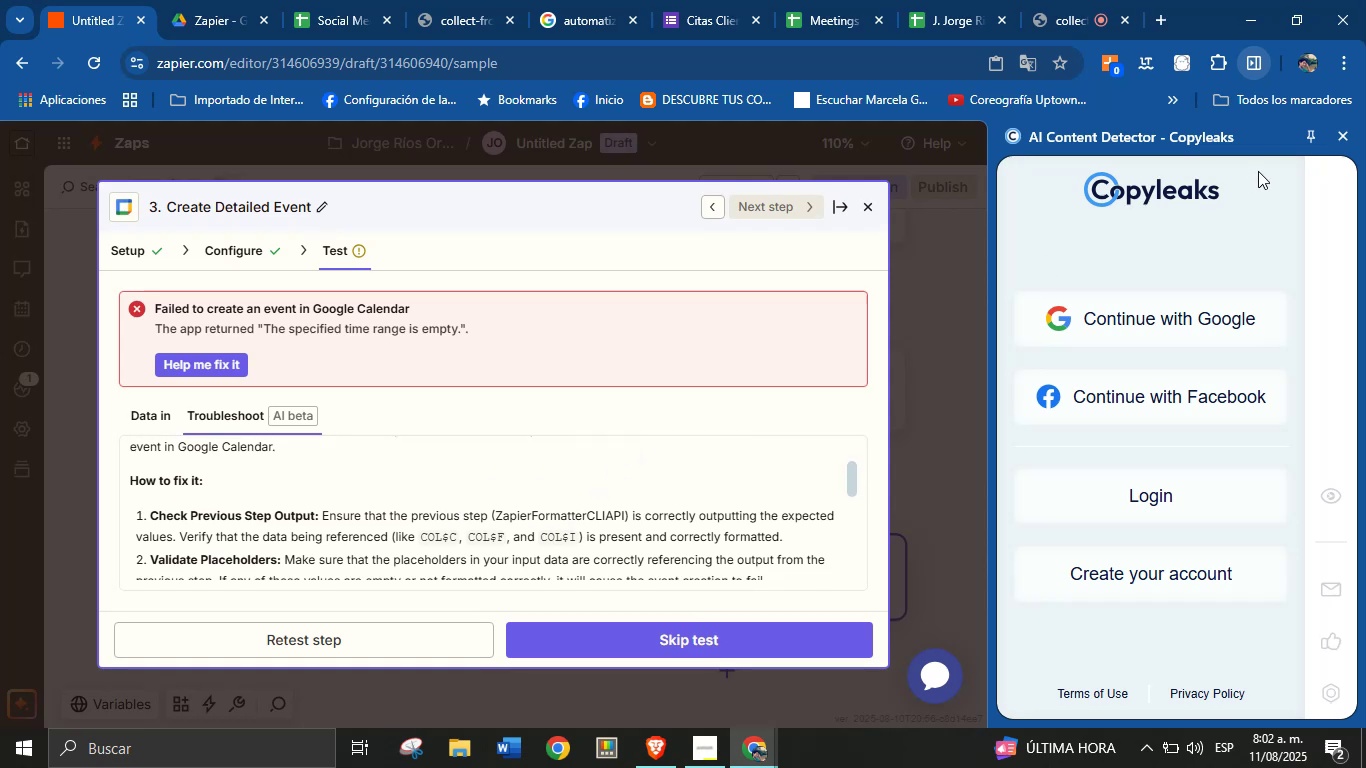 
left_click([1335, 135])
 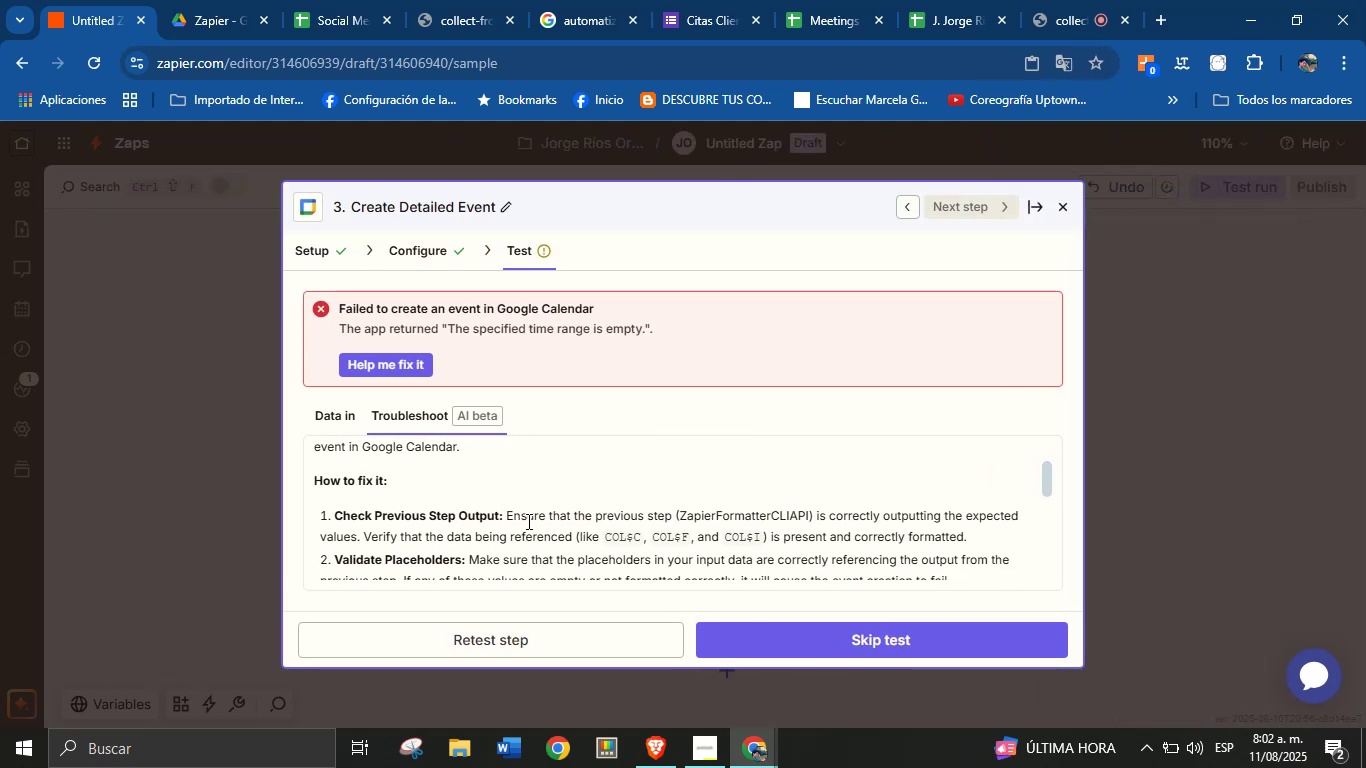 
scroll: coordinate [638, 494], scroll_direction: down, amount: 1.0
 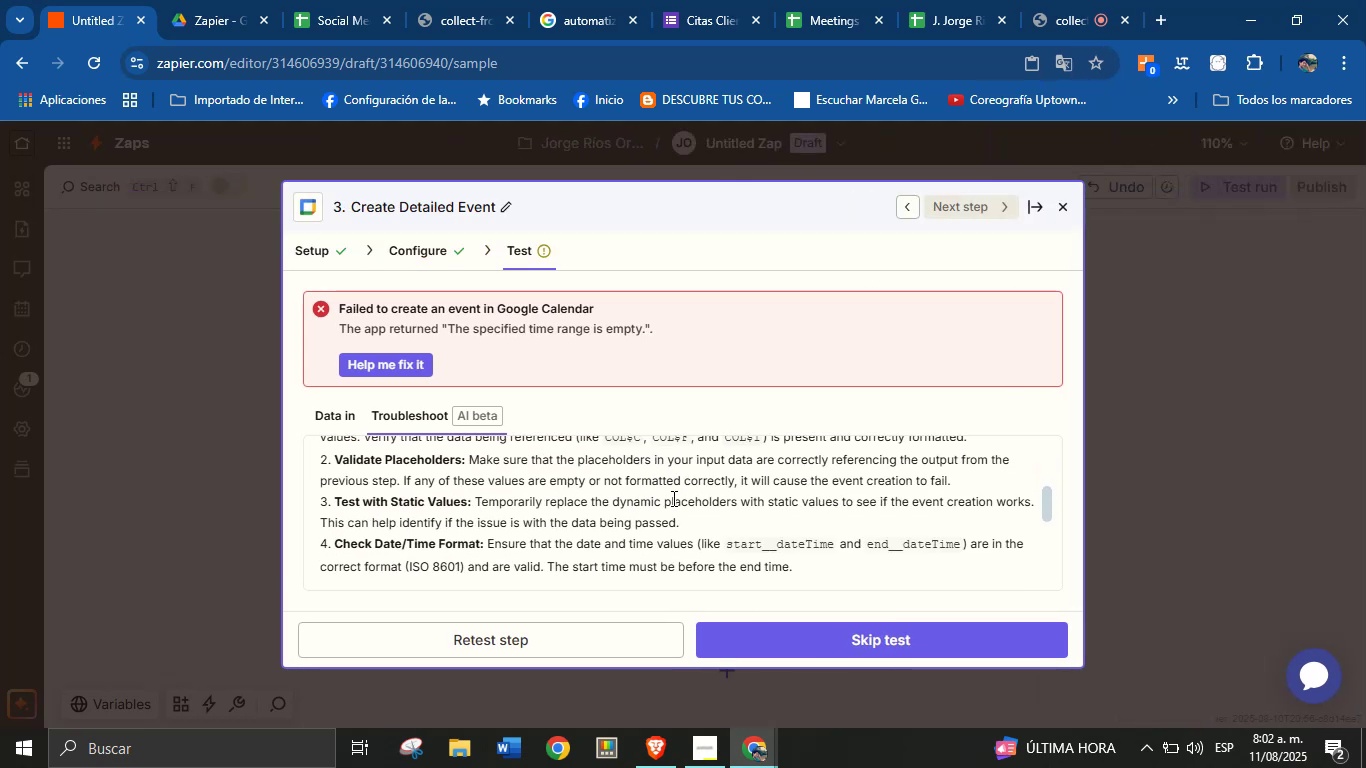 
scroll: coordinate [673, 502], scroll_direction: up, amount: 1.0
 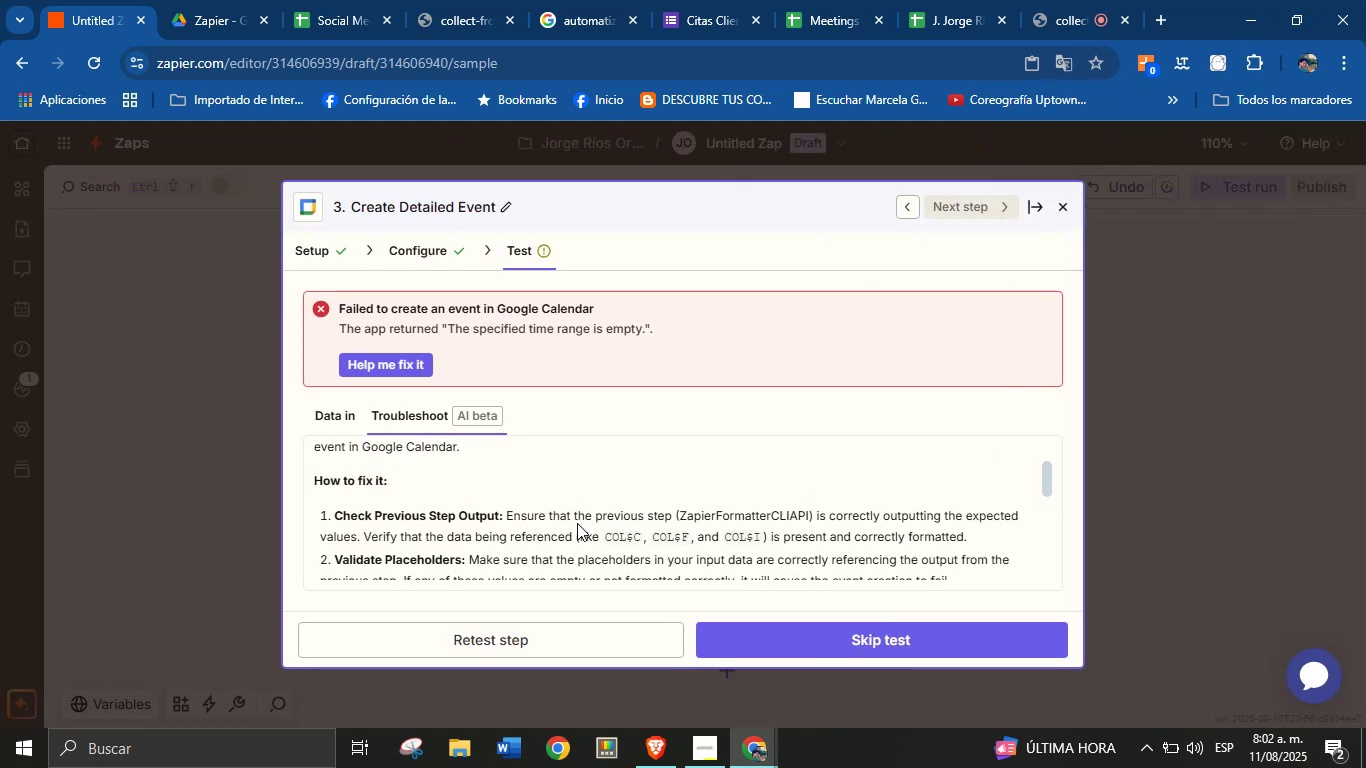 
wait(6.0)
 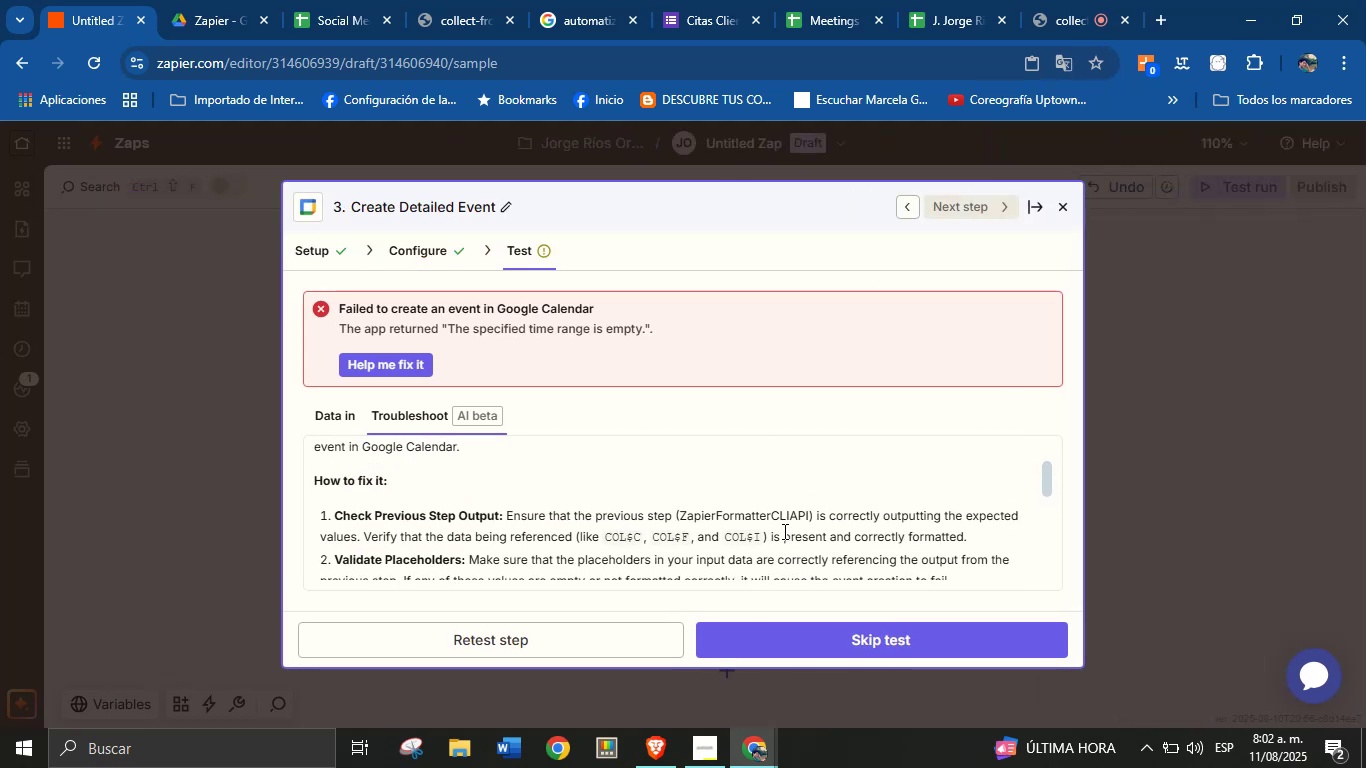 
scroll: coordinate [644, 524], scroll_direction: down, amount: 1.0
 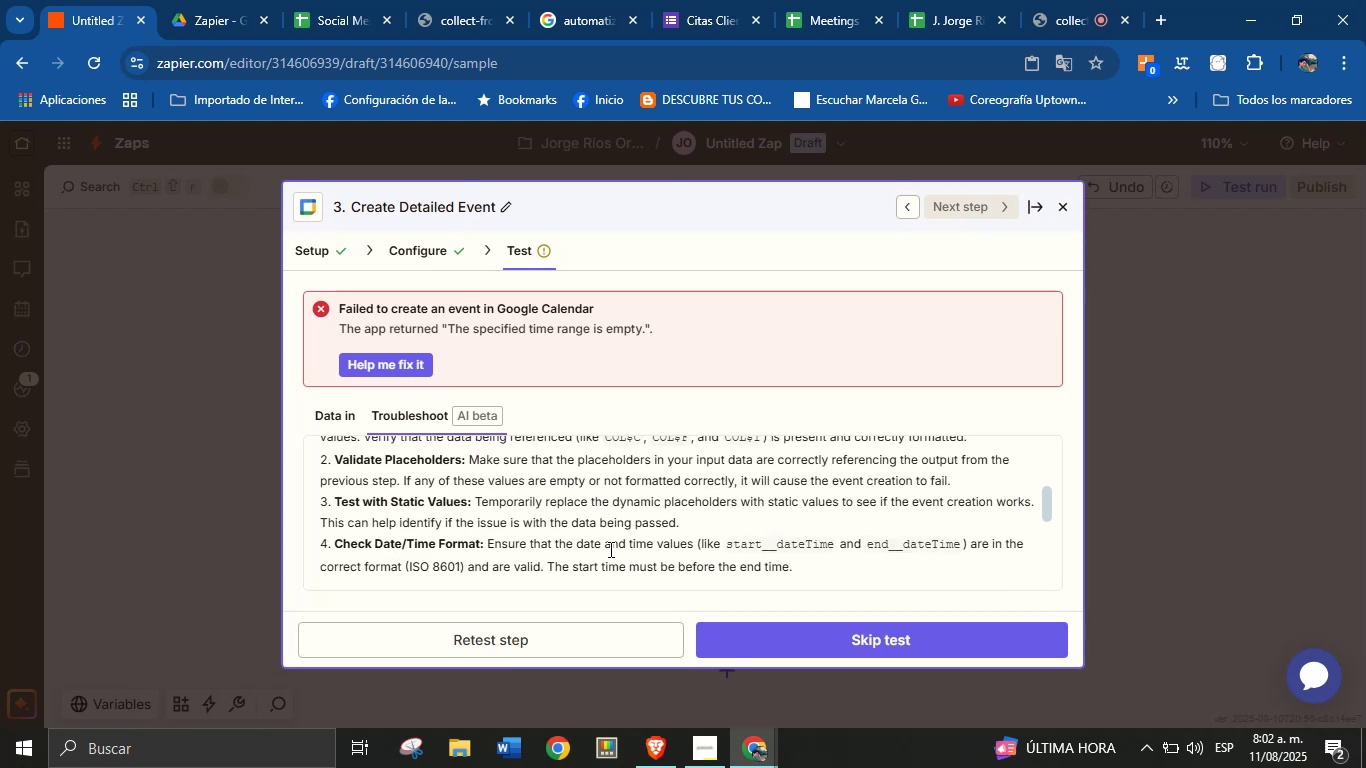 
wait(6.68)
 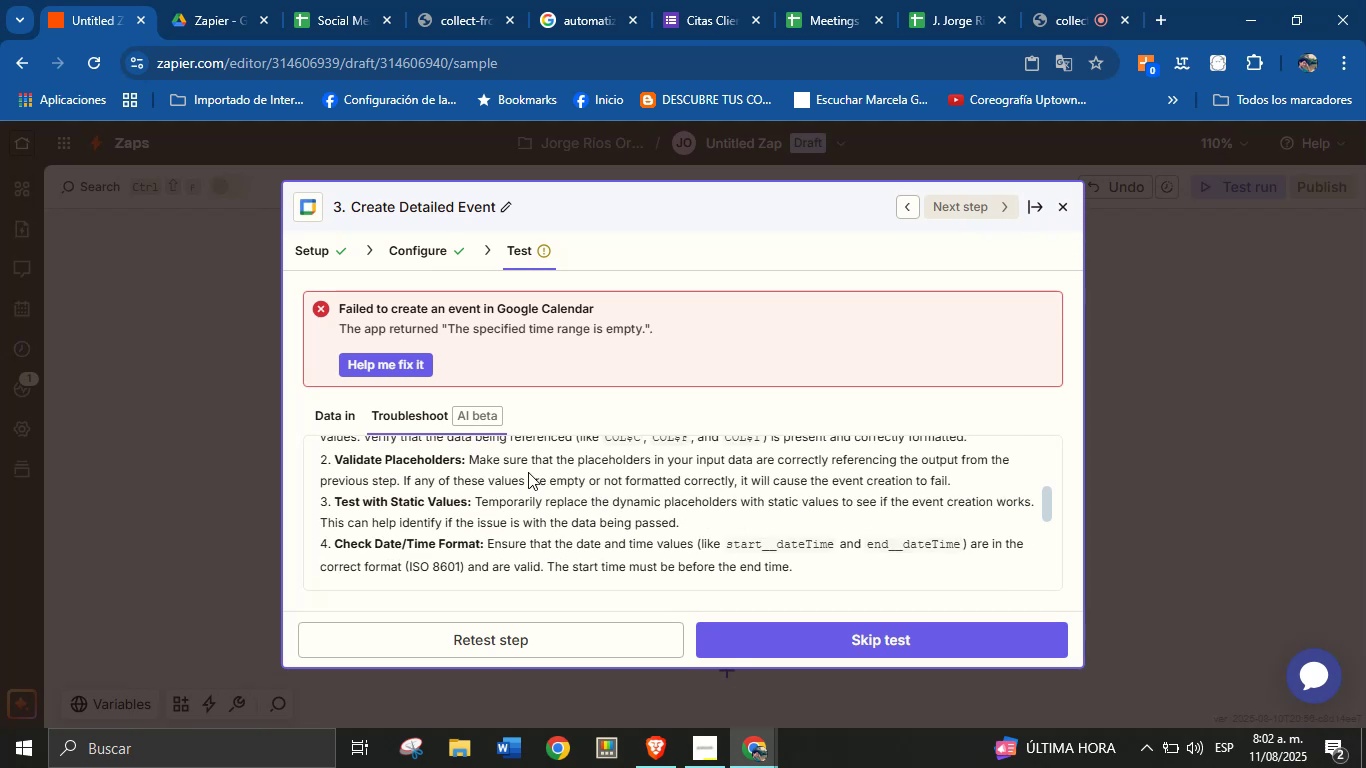 
scroll: coordinate [611, 540], scroll_direction: down, amount: 1.0
 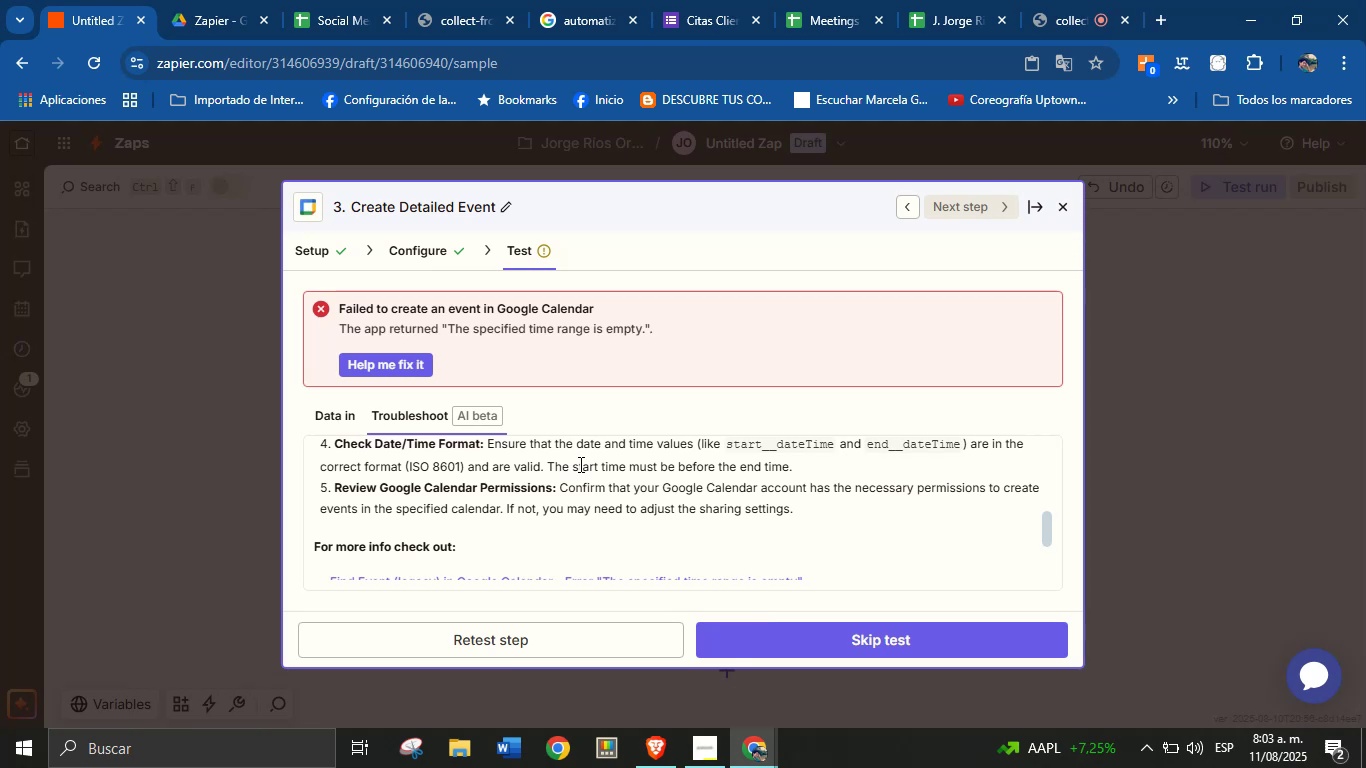 
wait(46.03)
 